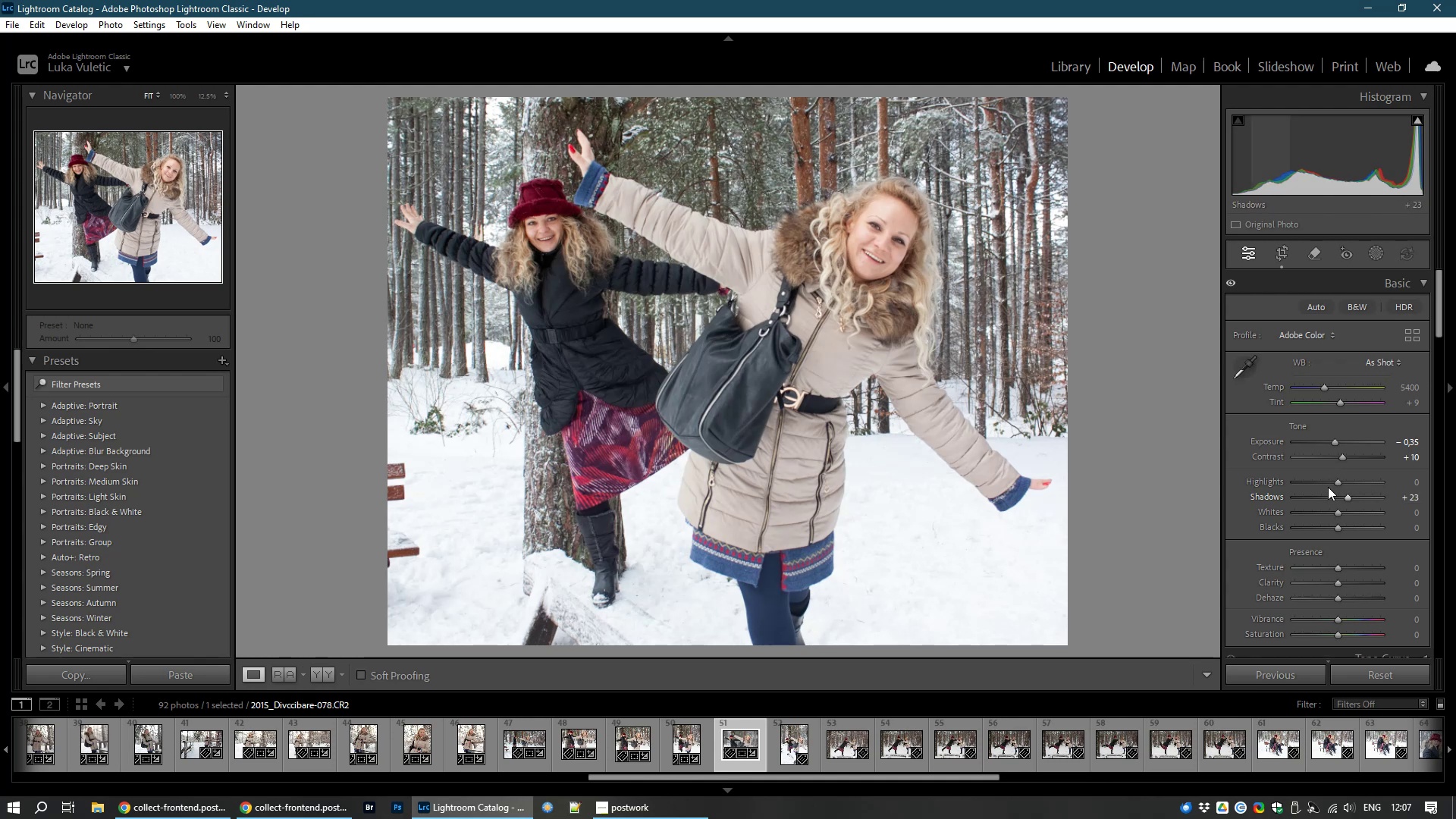 
left_click([788, 739])
 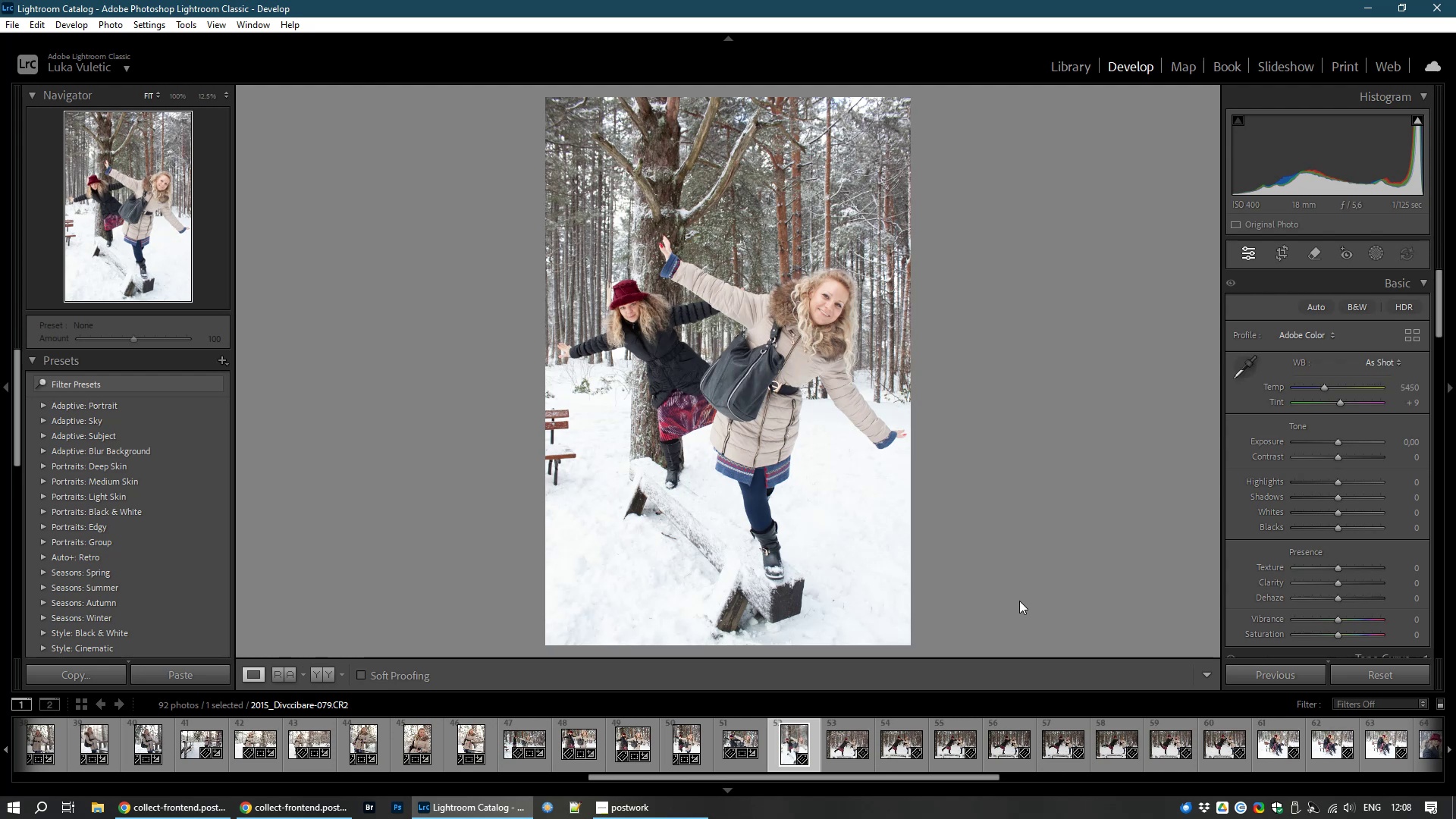 
wait(10.67)
 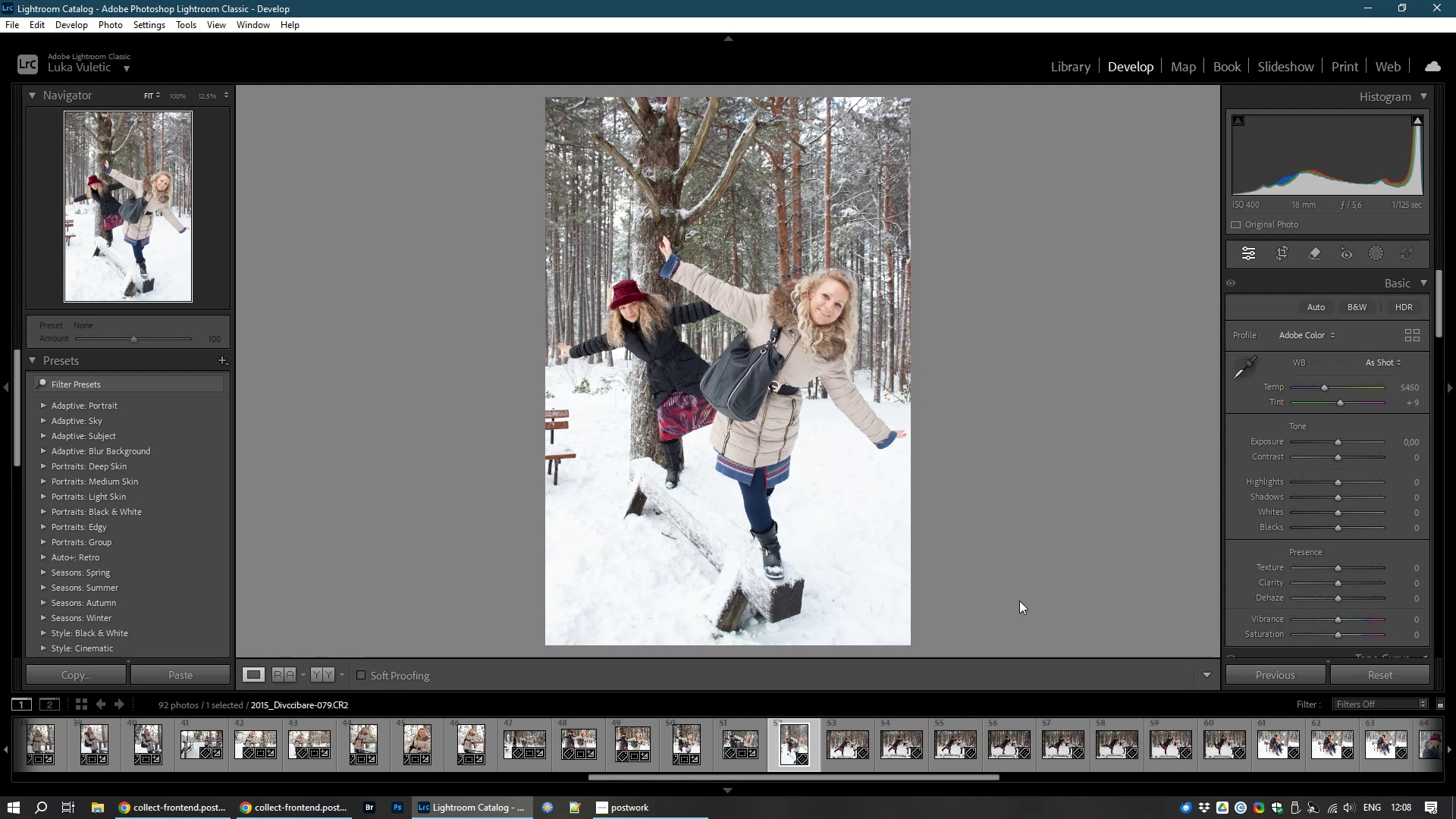 
left_click([1282, 254])
 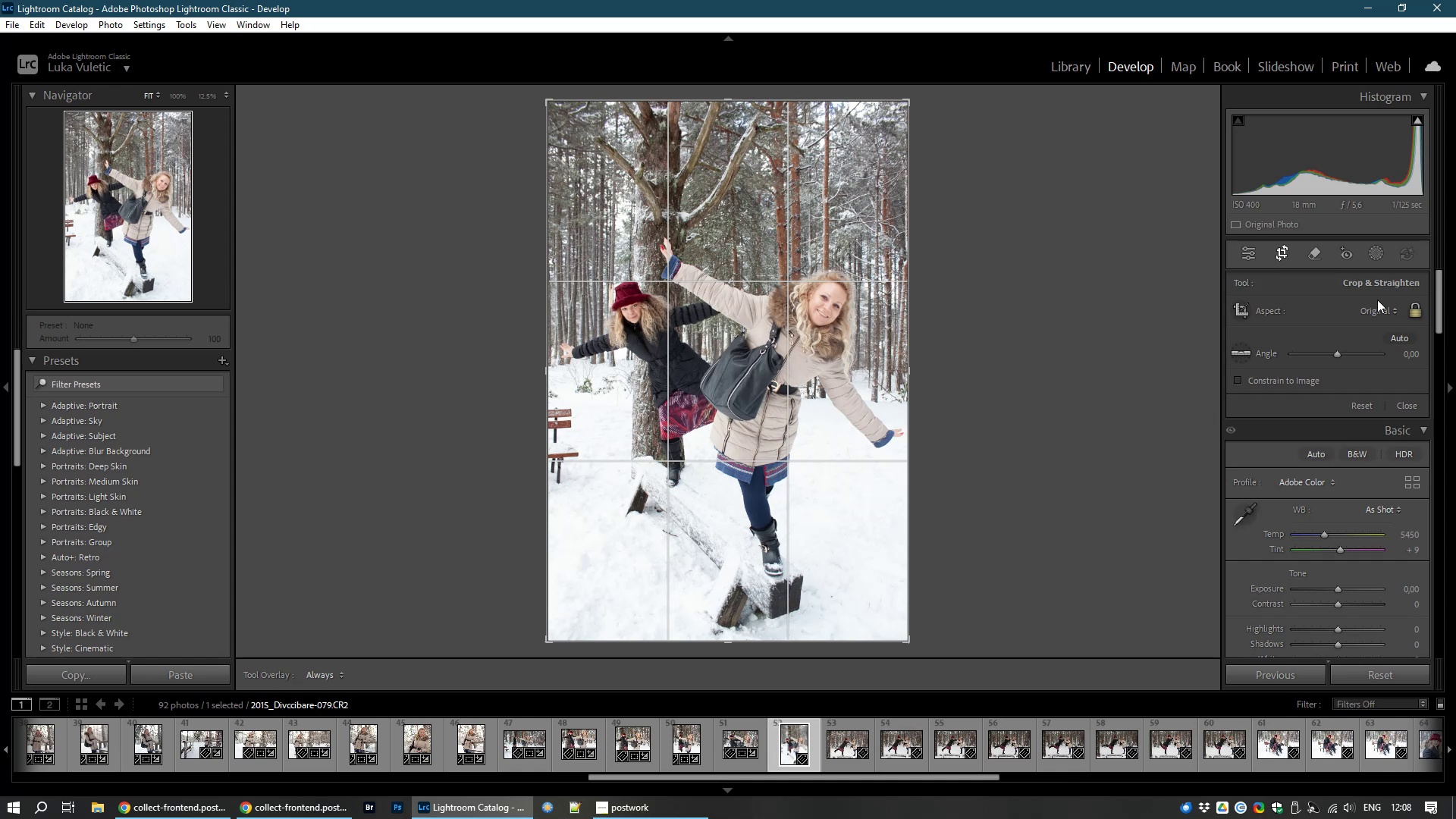 
left_click([1415, 312])
 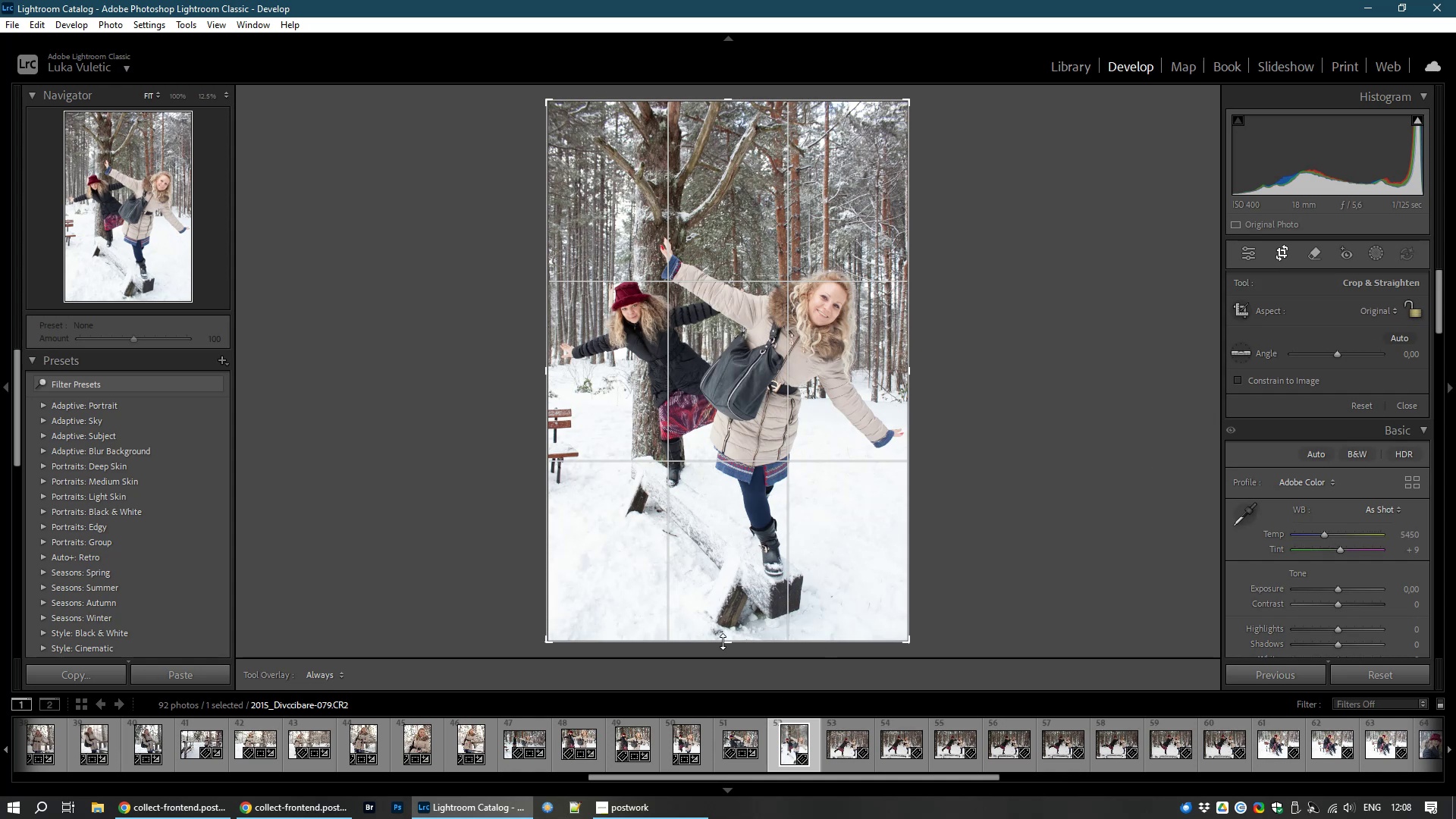 
left_click_drag(start_coordinate=[730, 644], to_coordinate=[737, 624])
 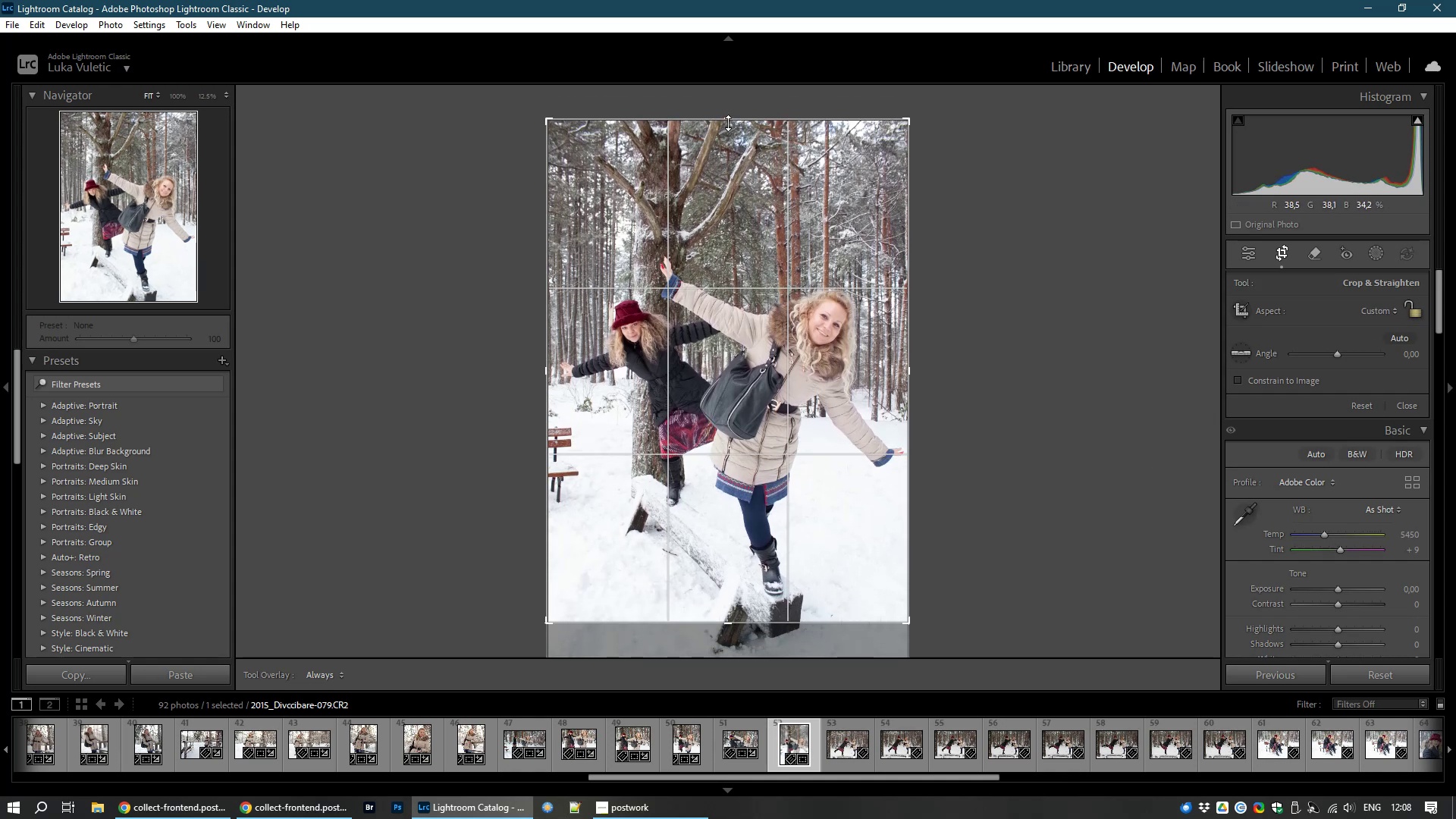 
left_click_drag(start_coordinate=[728, 120], to_coordinate=[733, 184])
 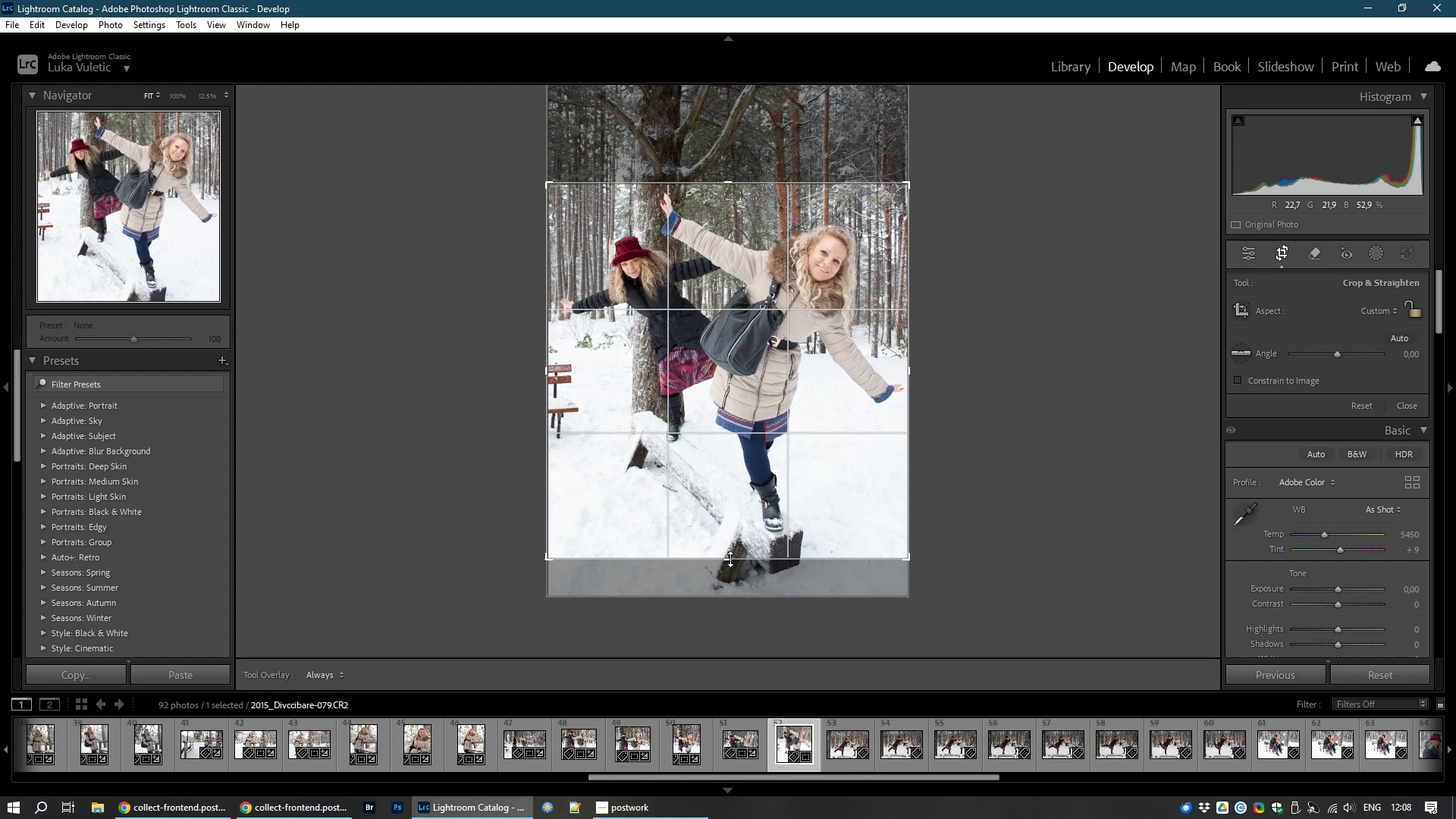 
double_click([773, 506])
 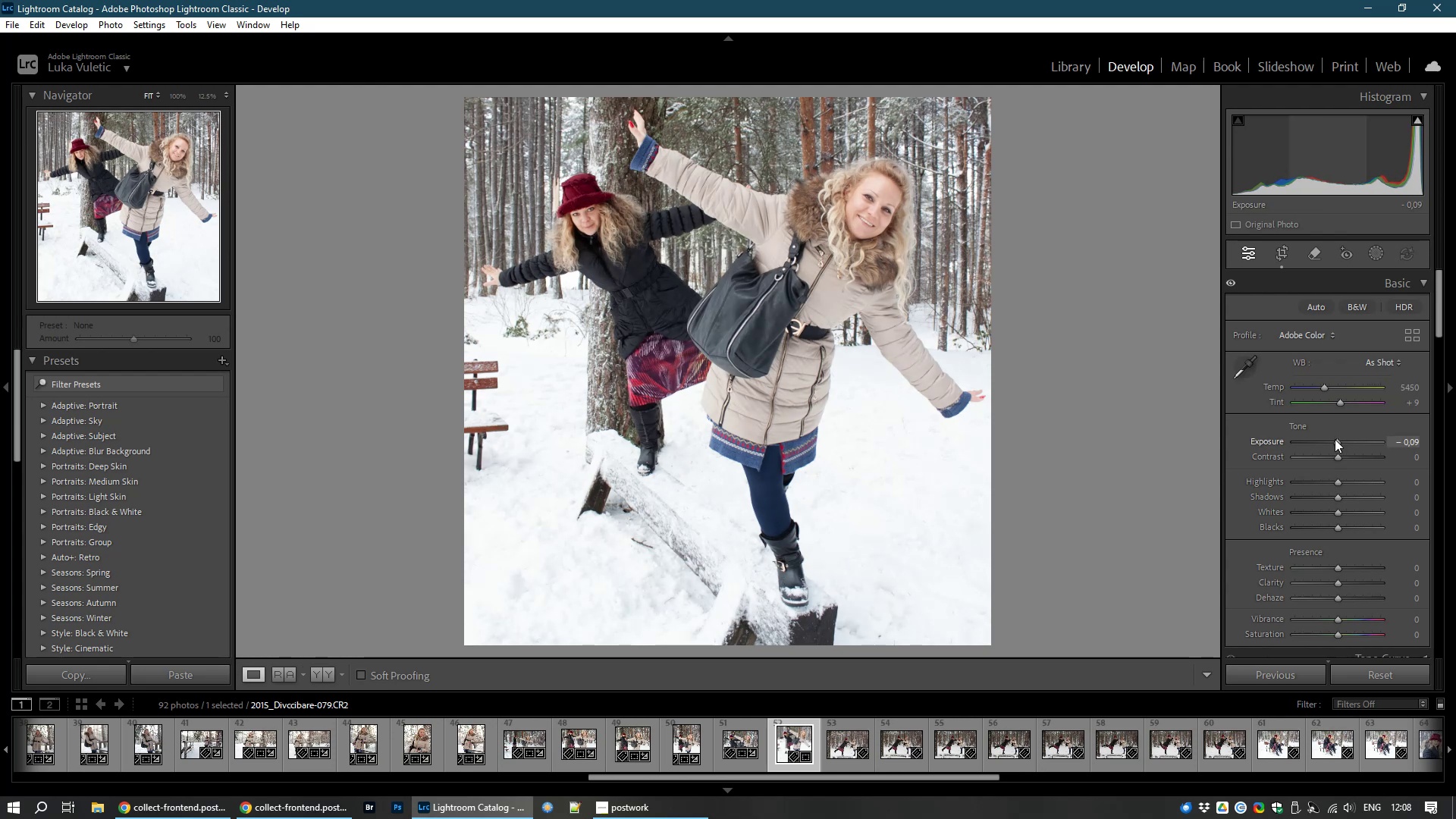 
wait(14.57)
 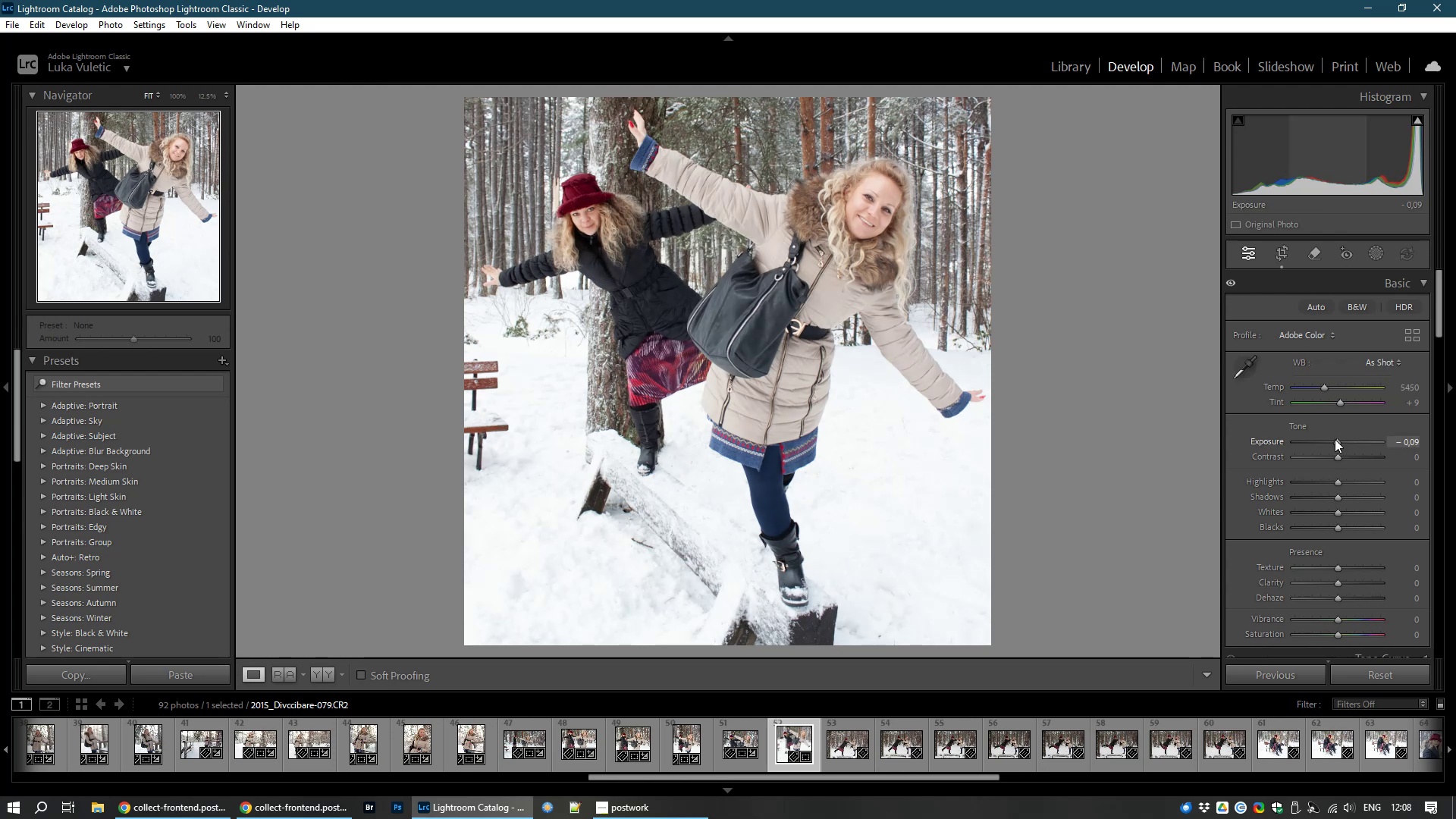 
double_click([1409, 457])
 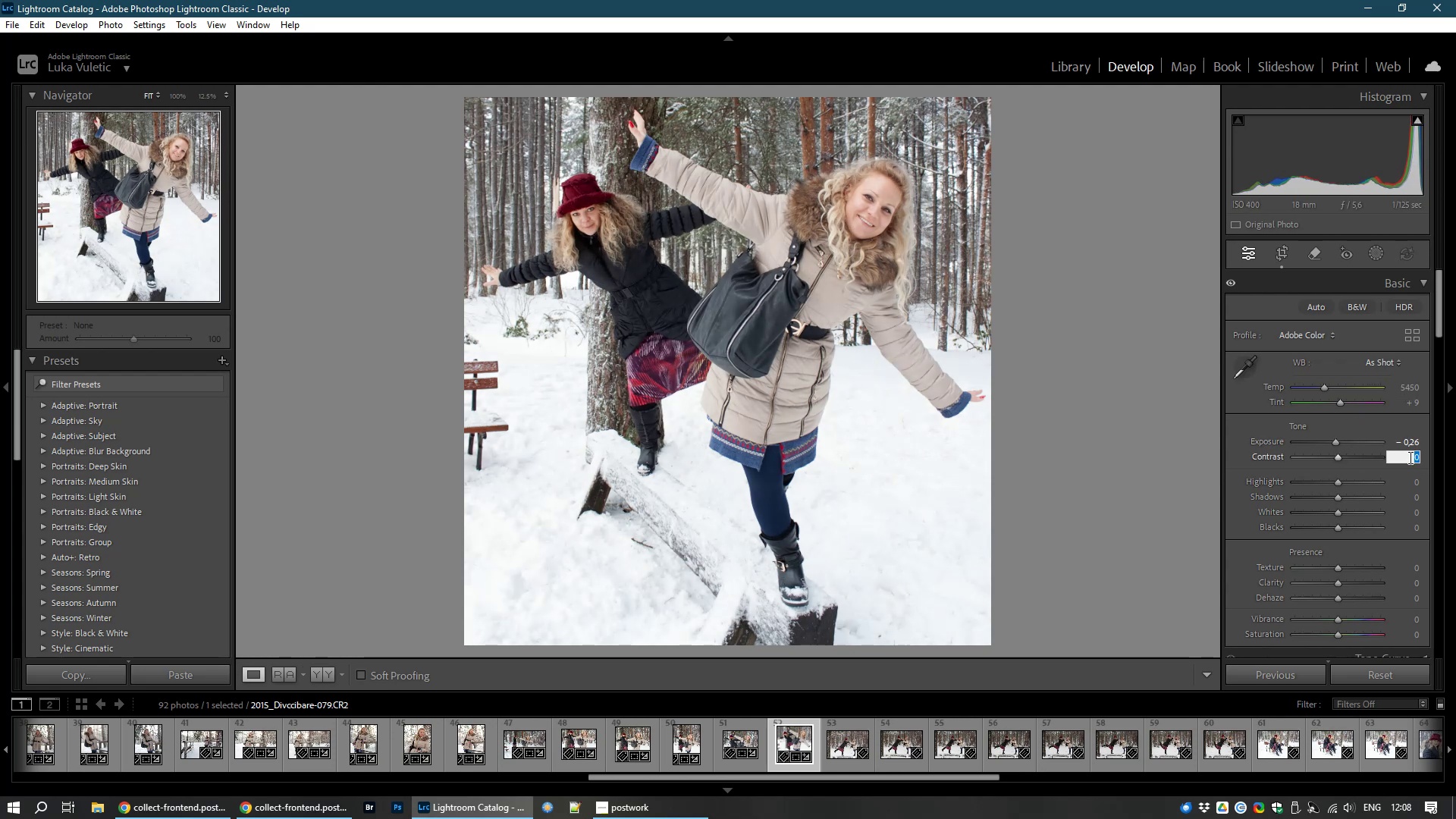 
key(Numpad1)
 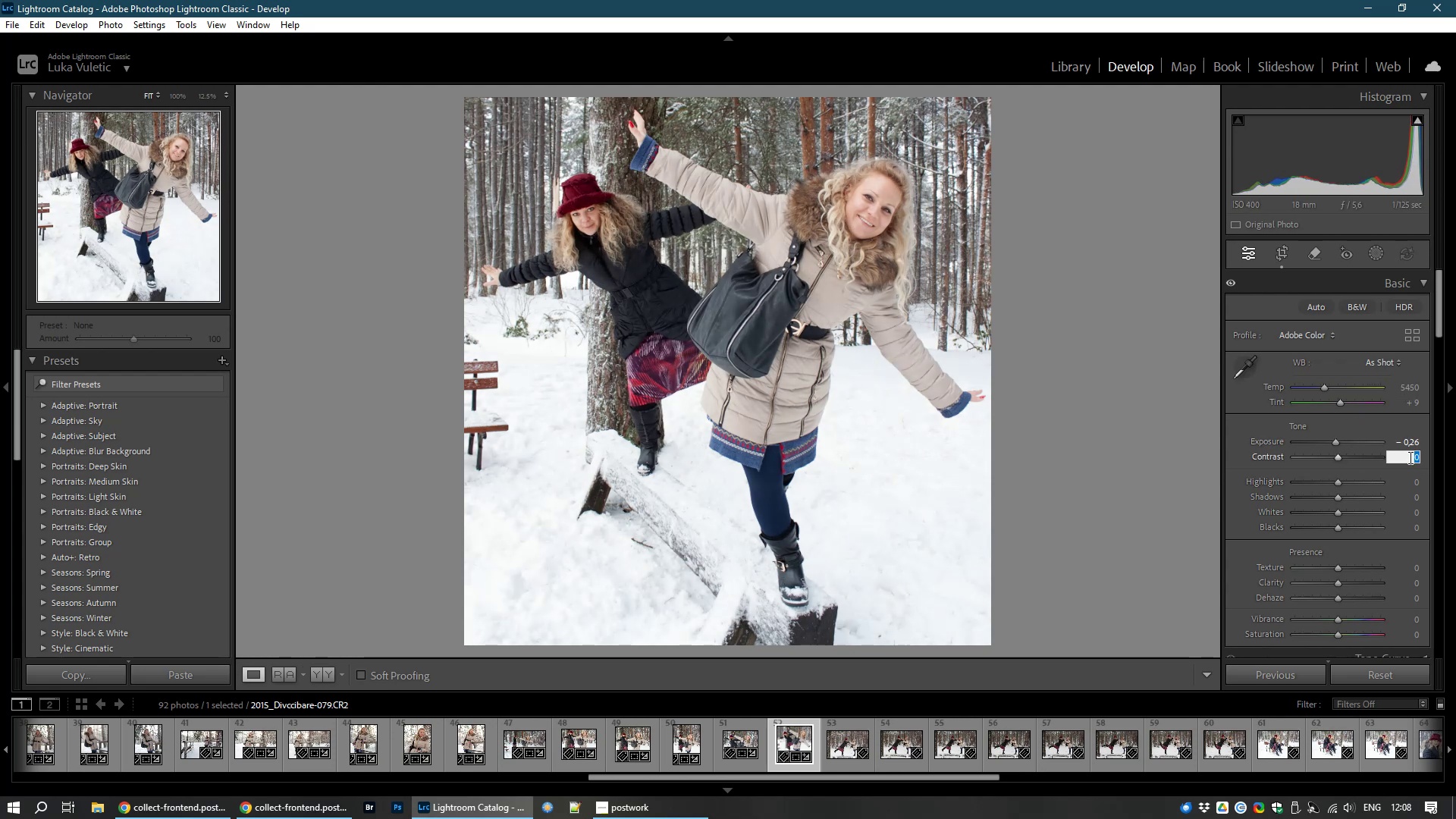 
key(Numpad0)
 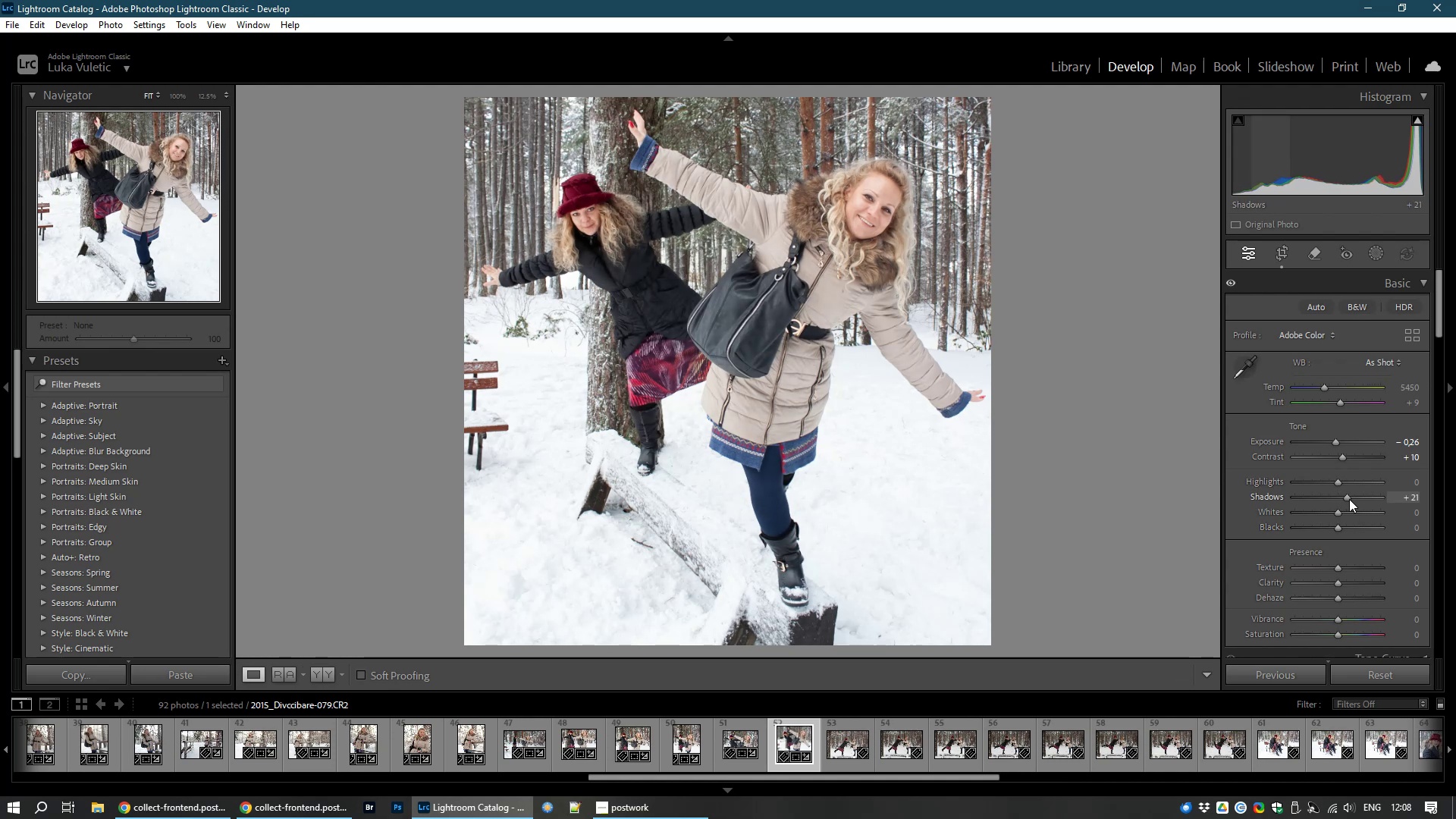 
wait(11.11)
 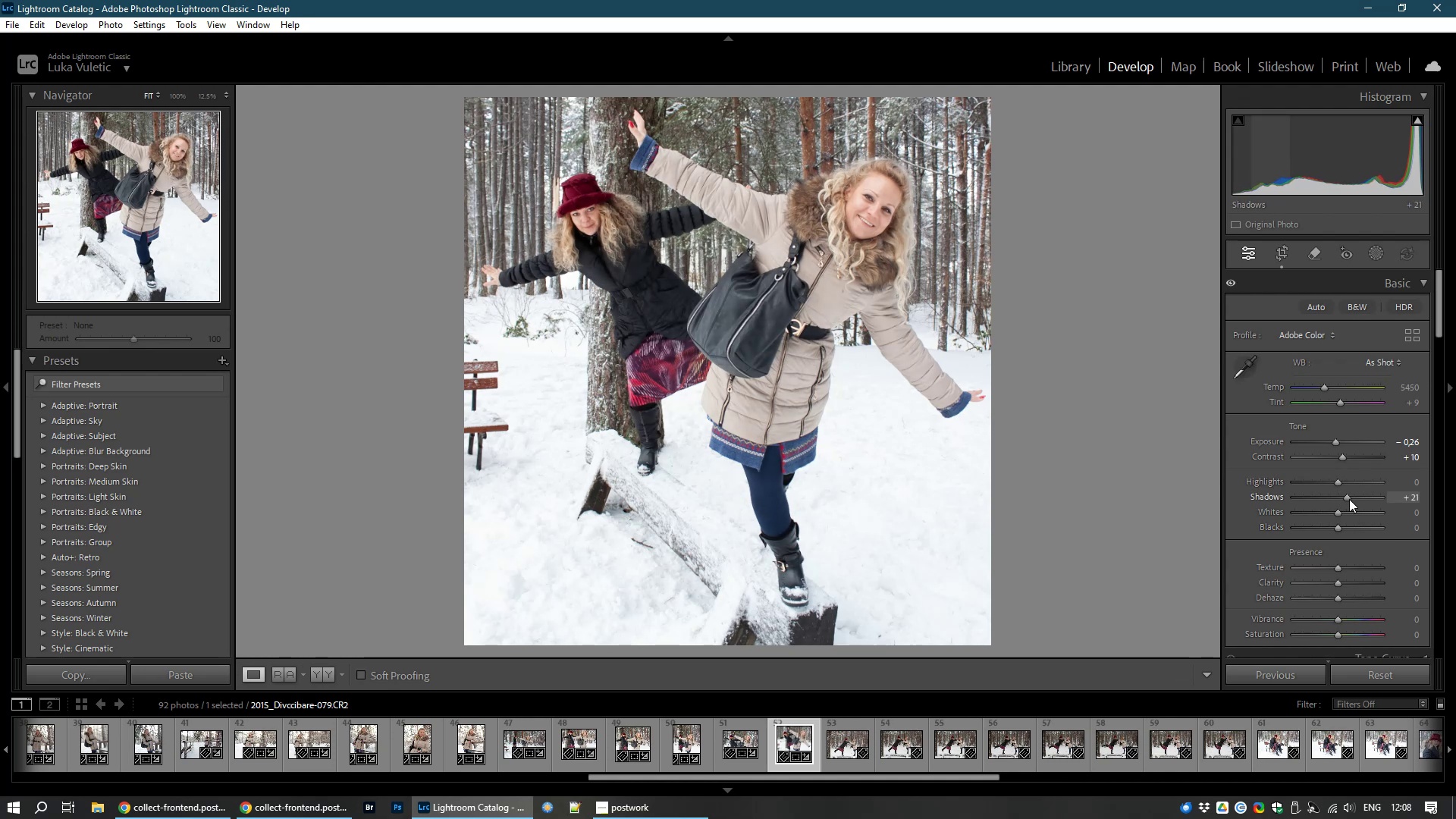 
double_click([1409, 617])
 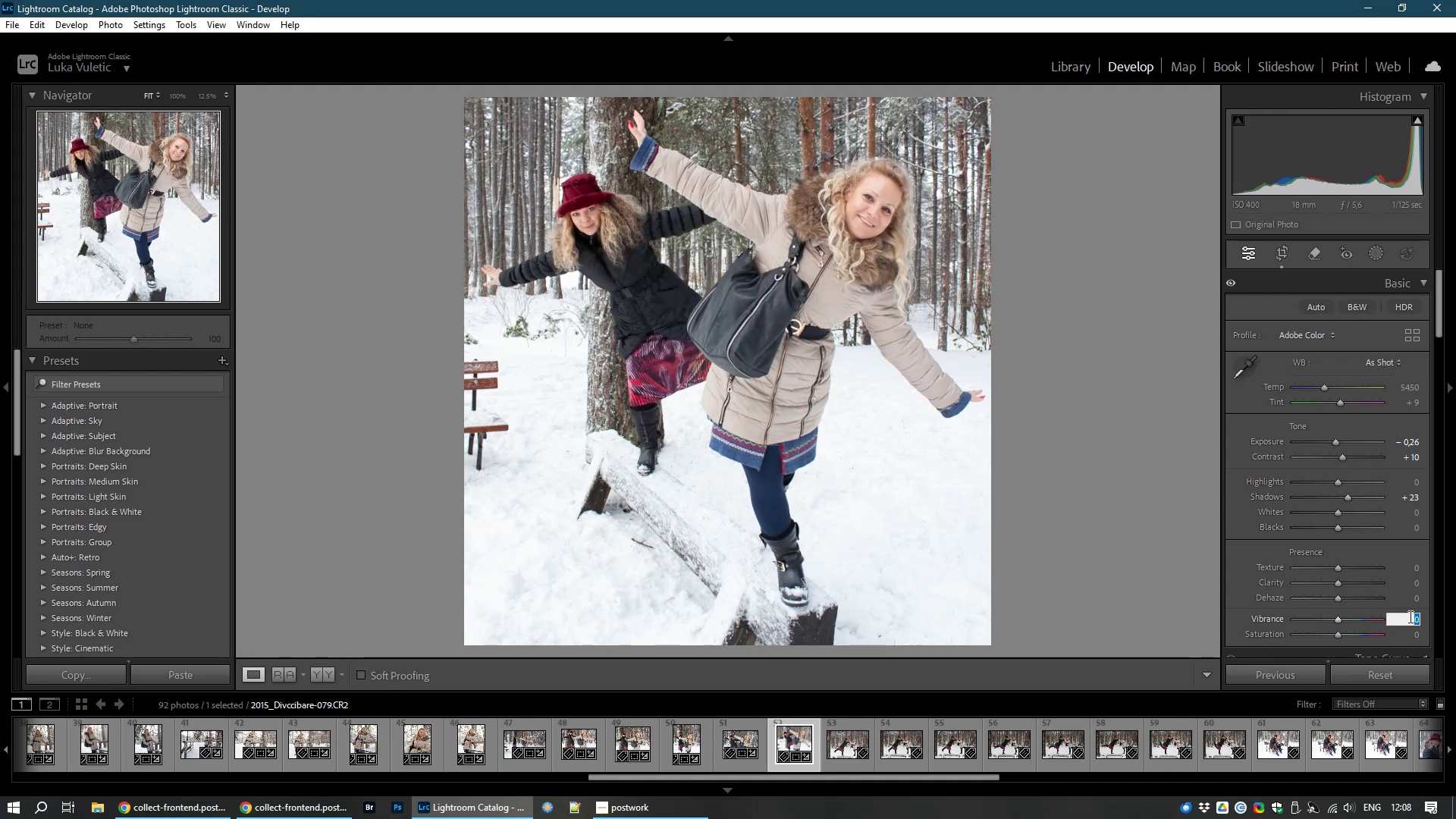 
key(Numpad1)
 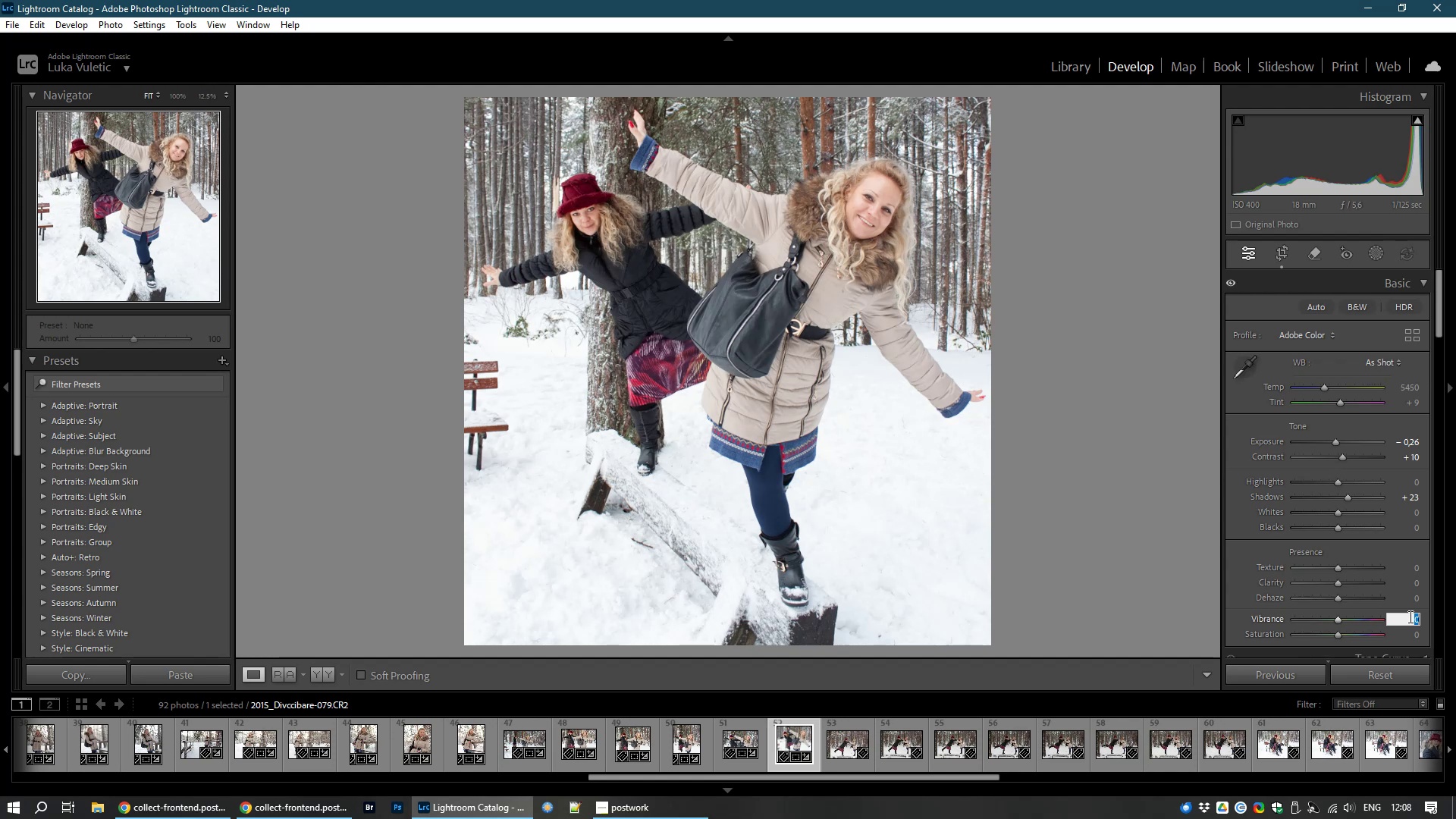 
key(Numpad0)
 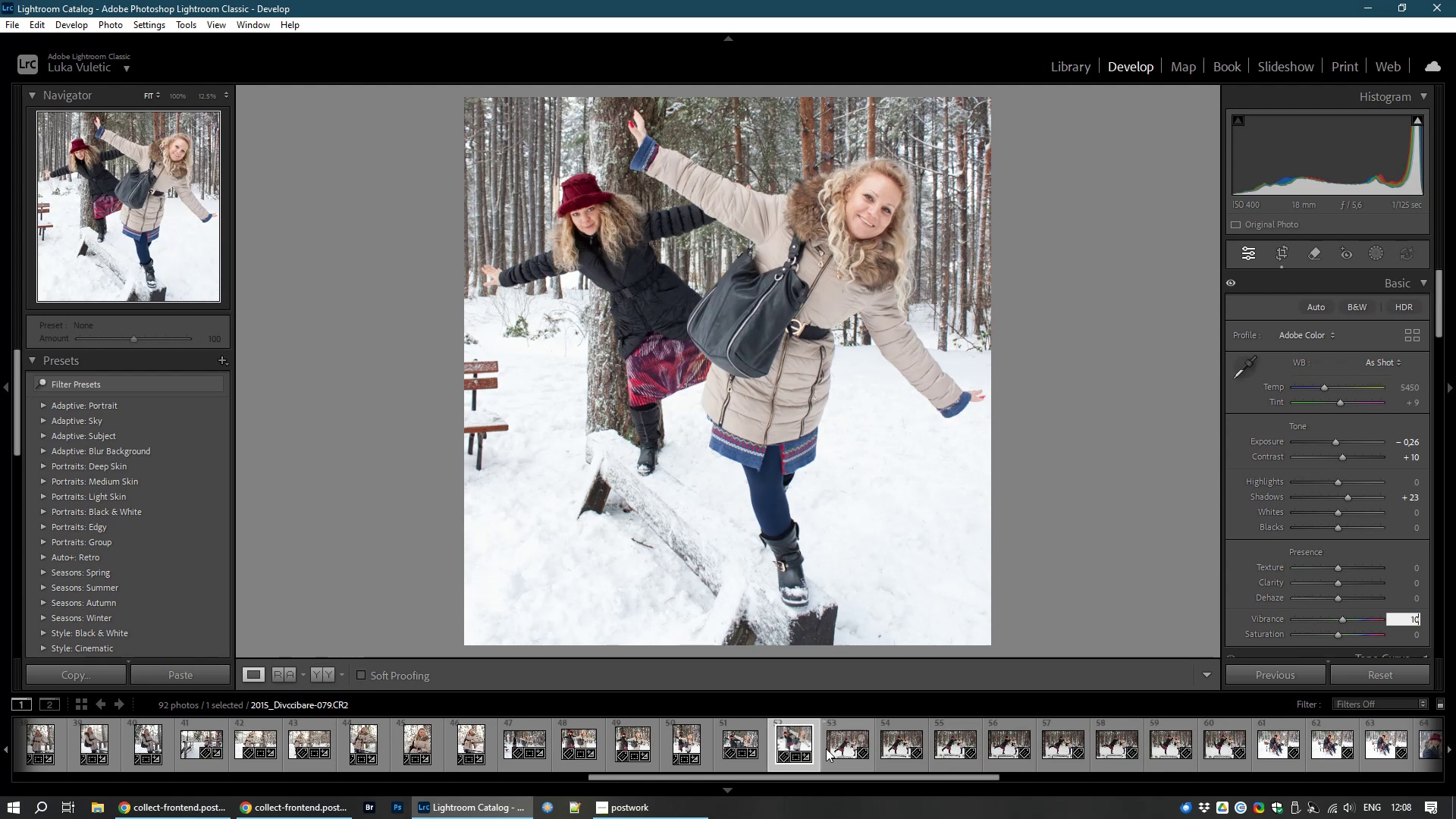 
left_click([849, 741])
 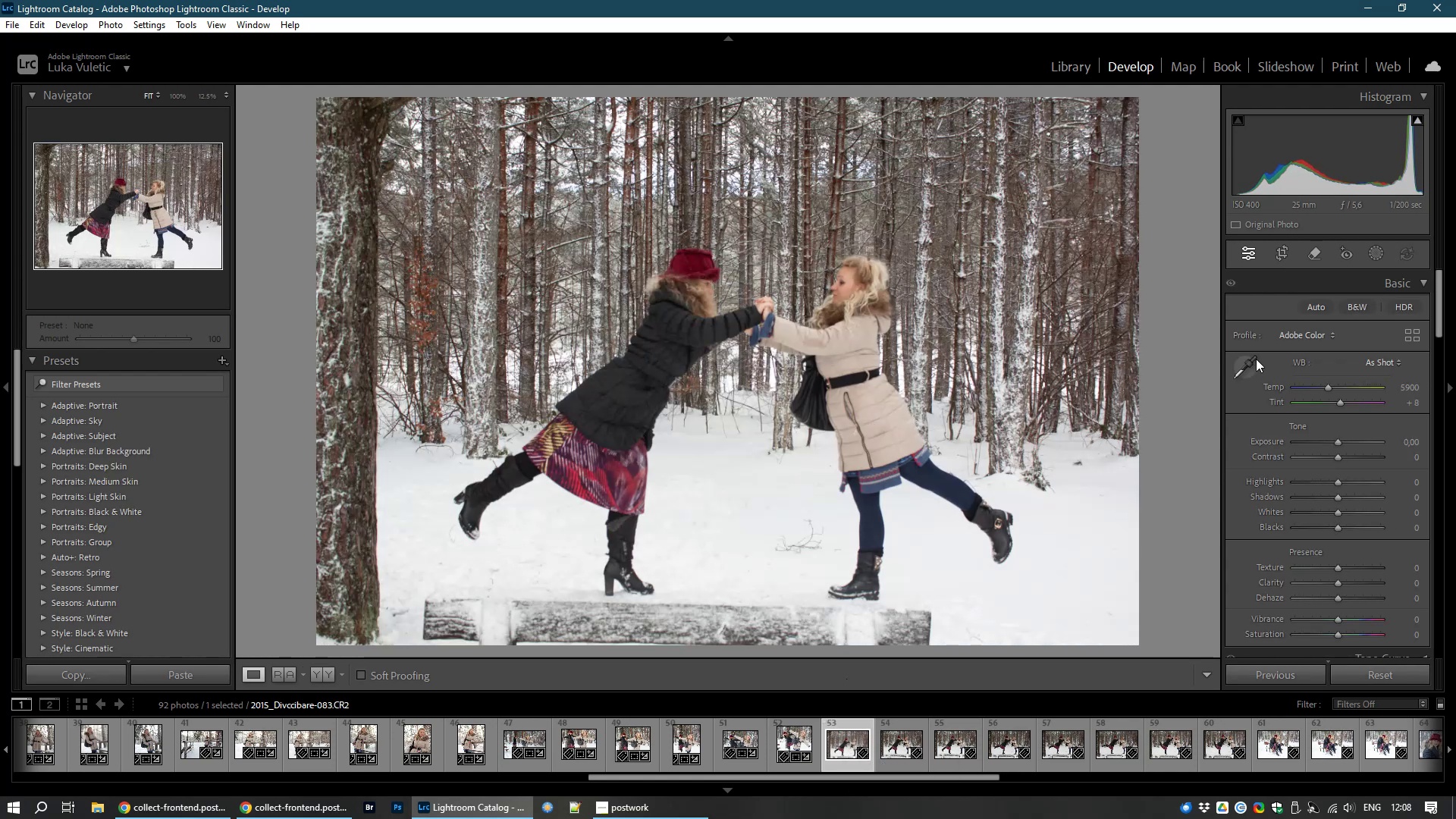 
wait(5.04)
 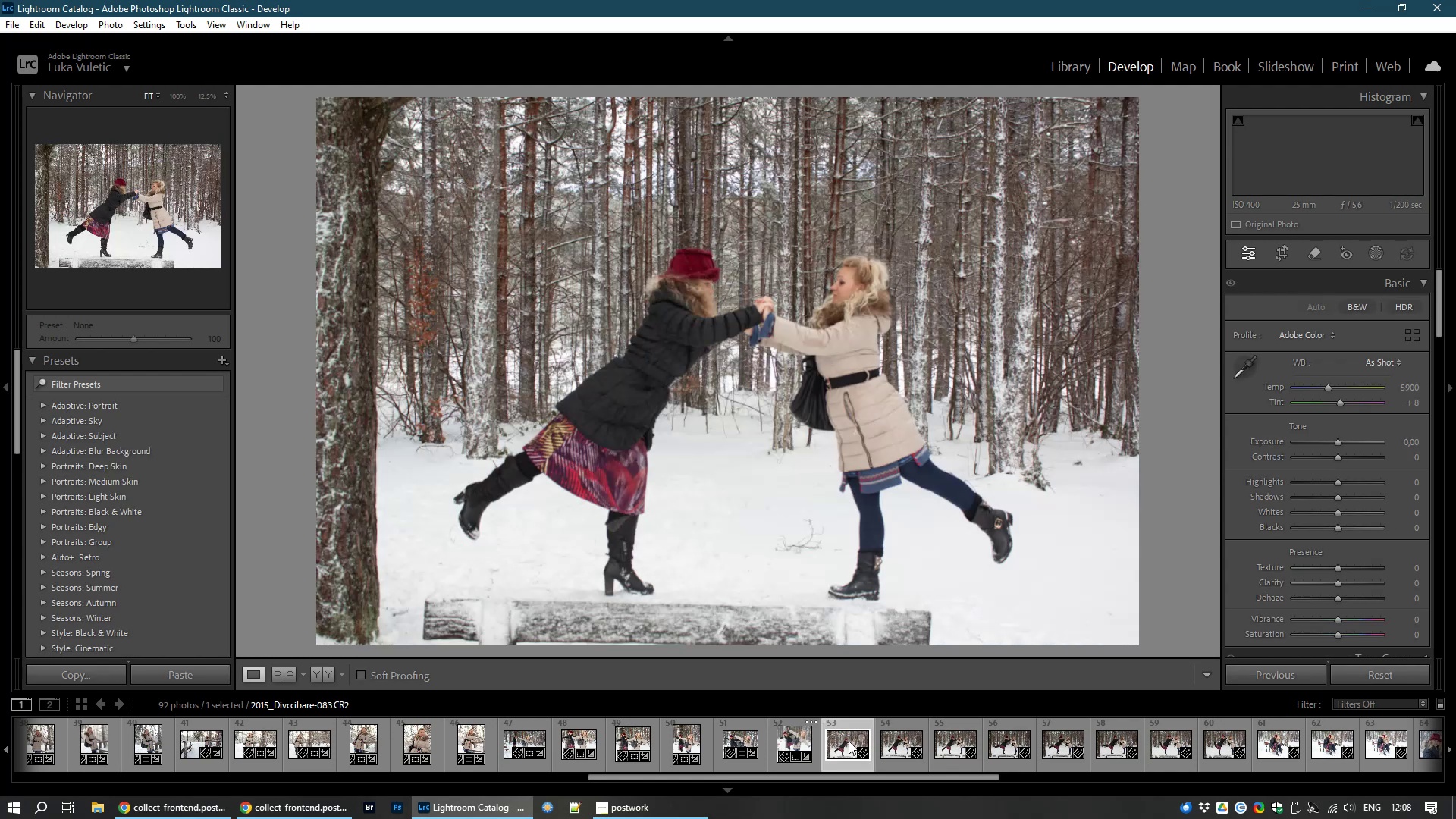 
left_click([1277, 247])
 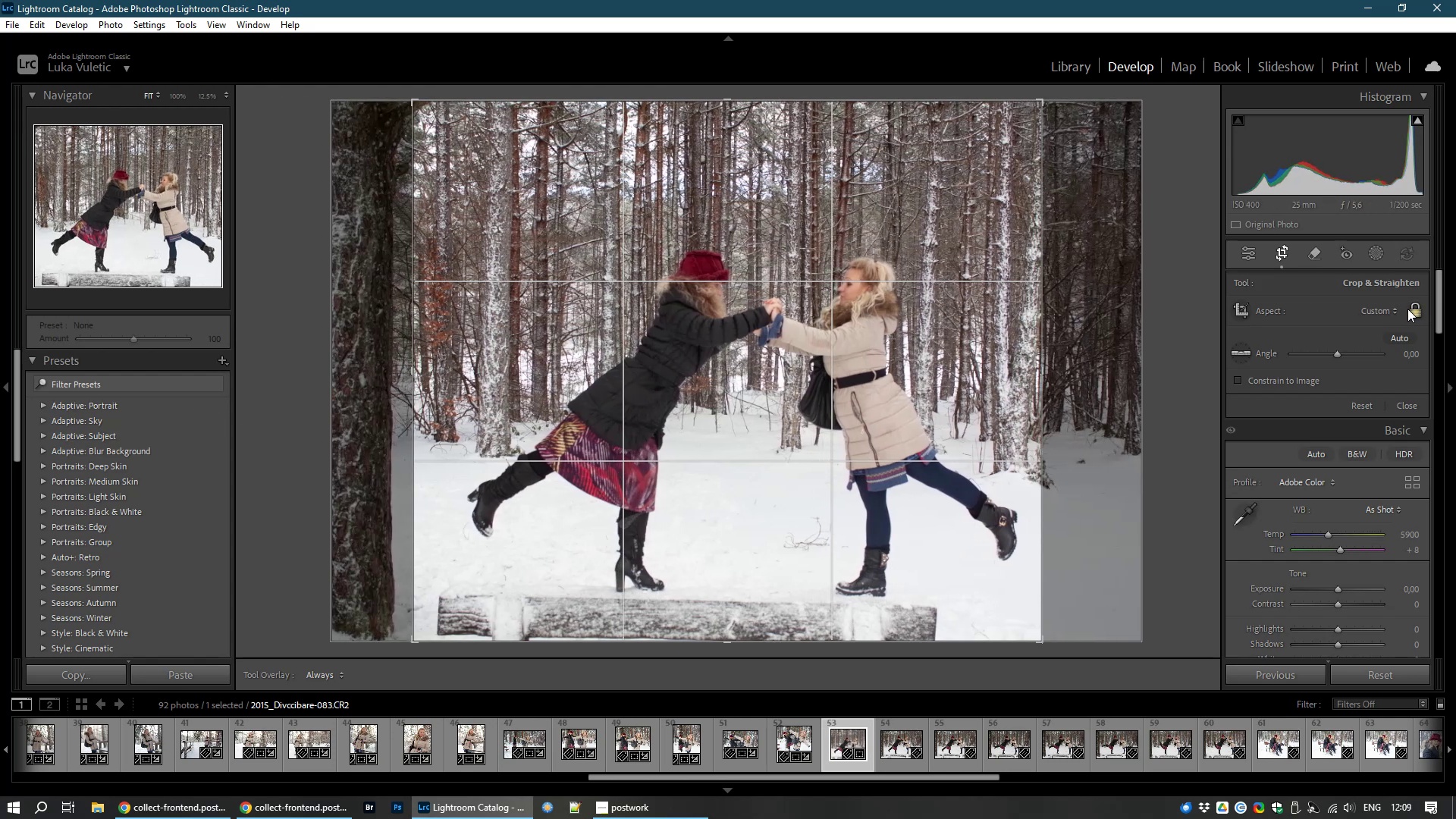 
wait(14.91)
 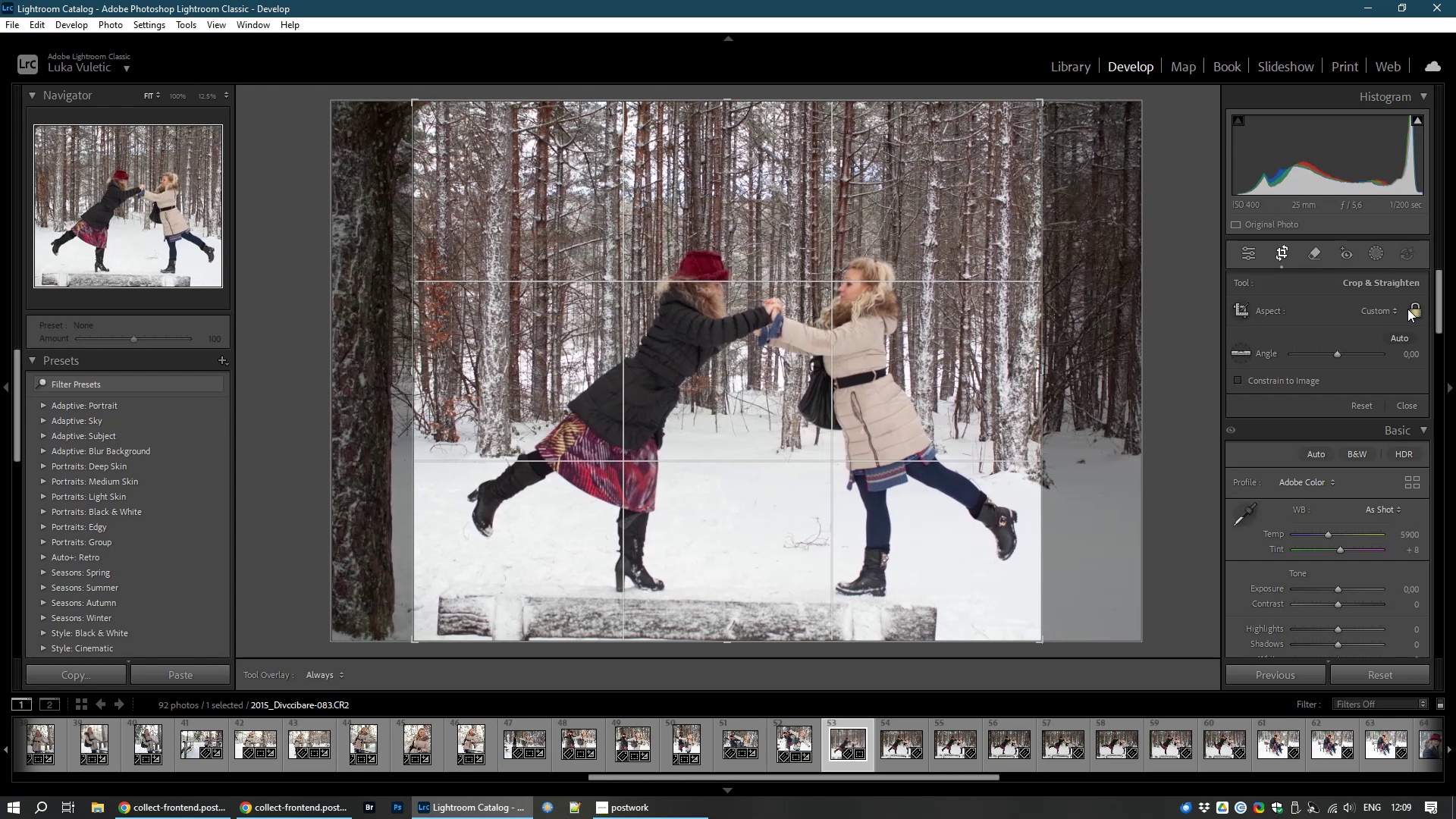 
left_click([1370, 306])
 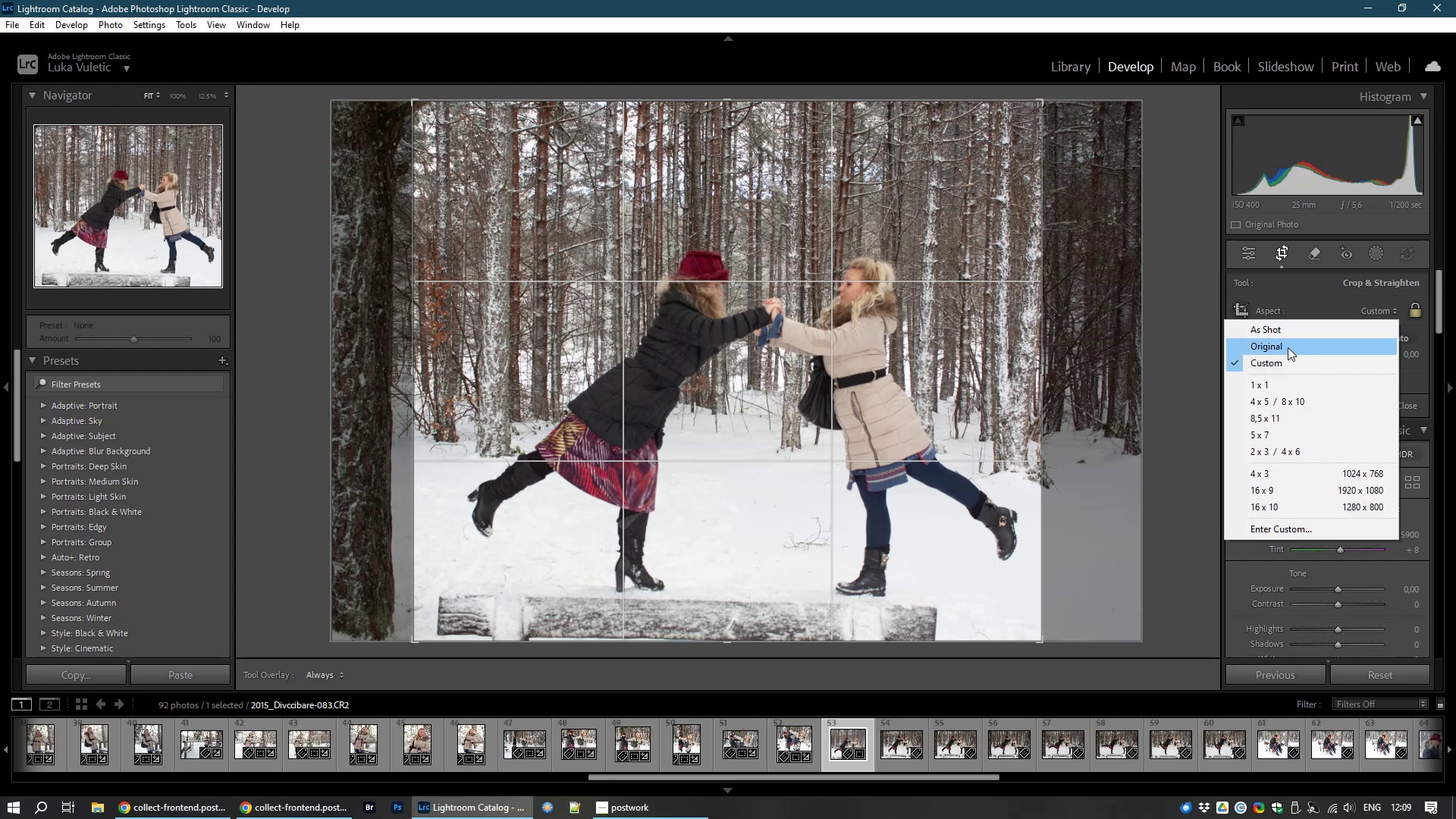 
left_click([1288, 347])
 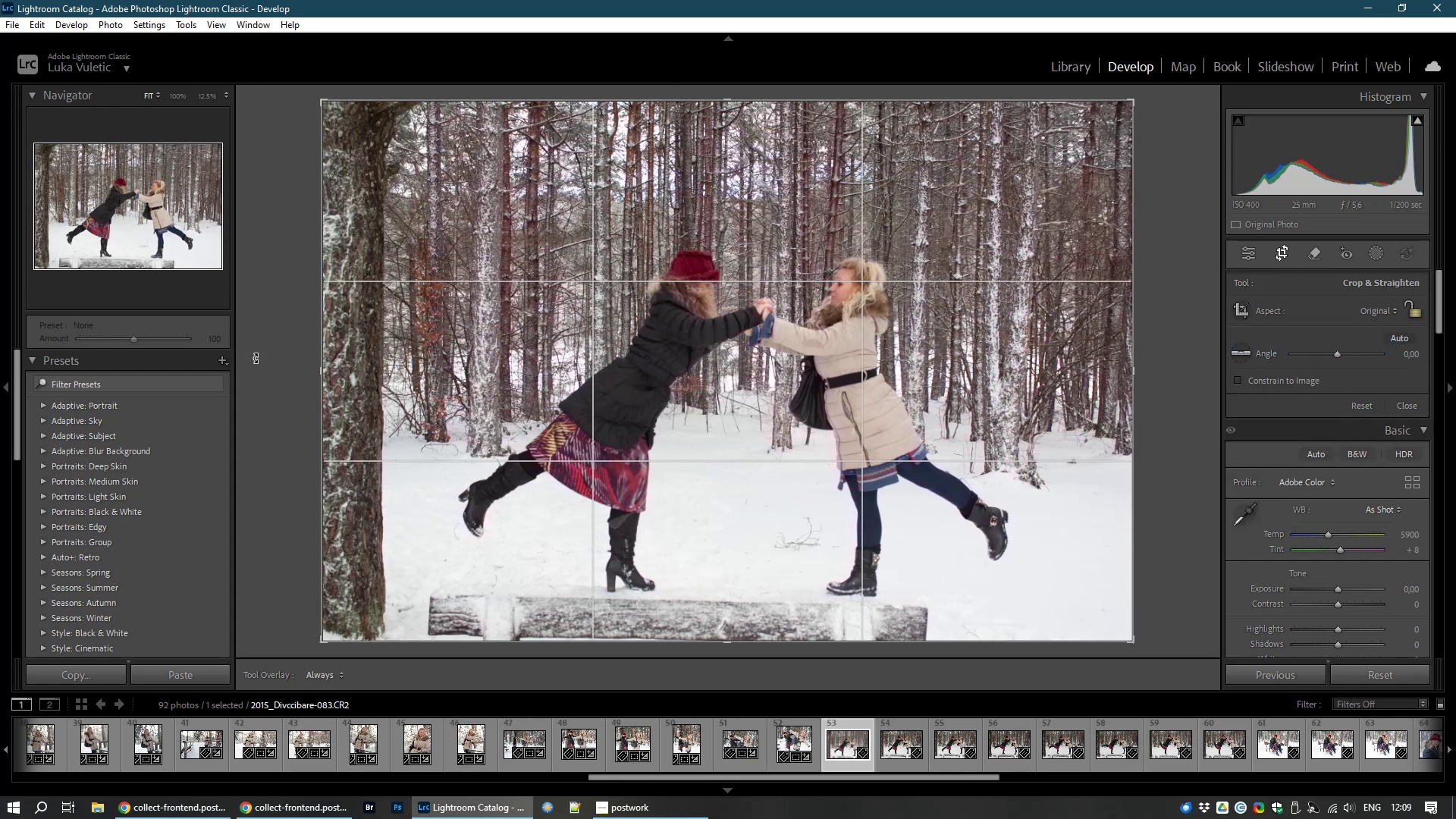 
wait(5.37)
 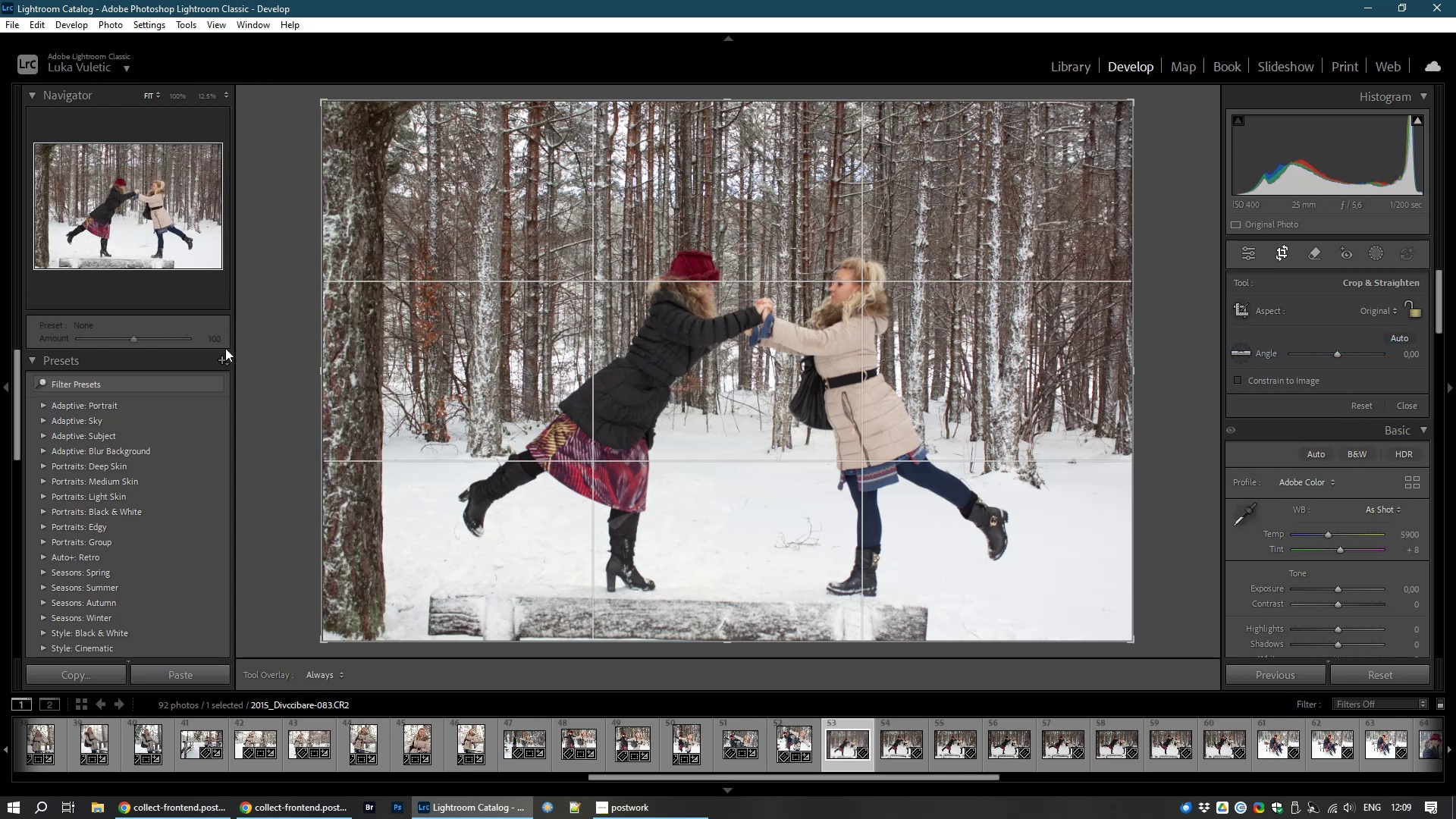 
left_click([1412, 305])
 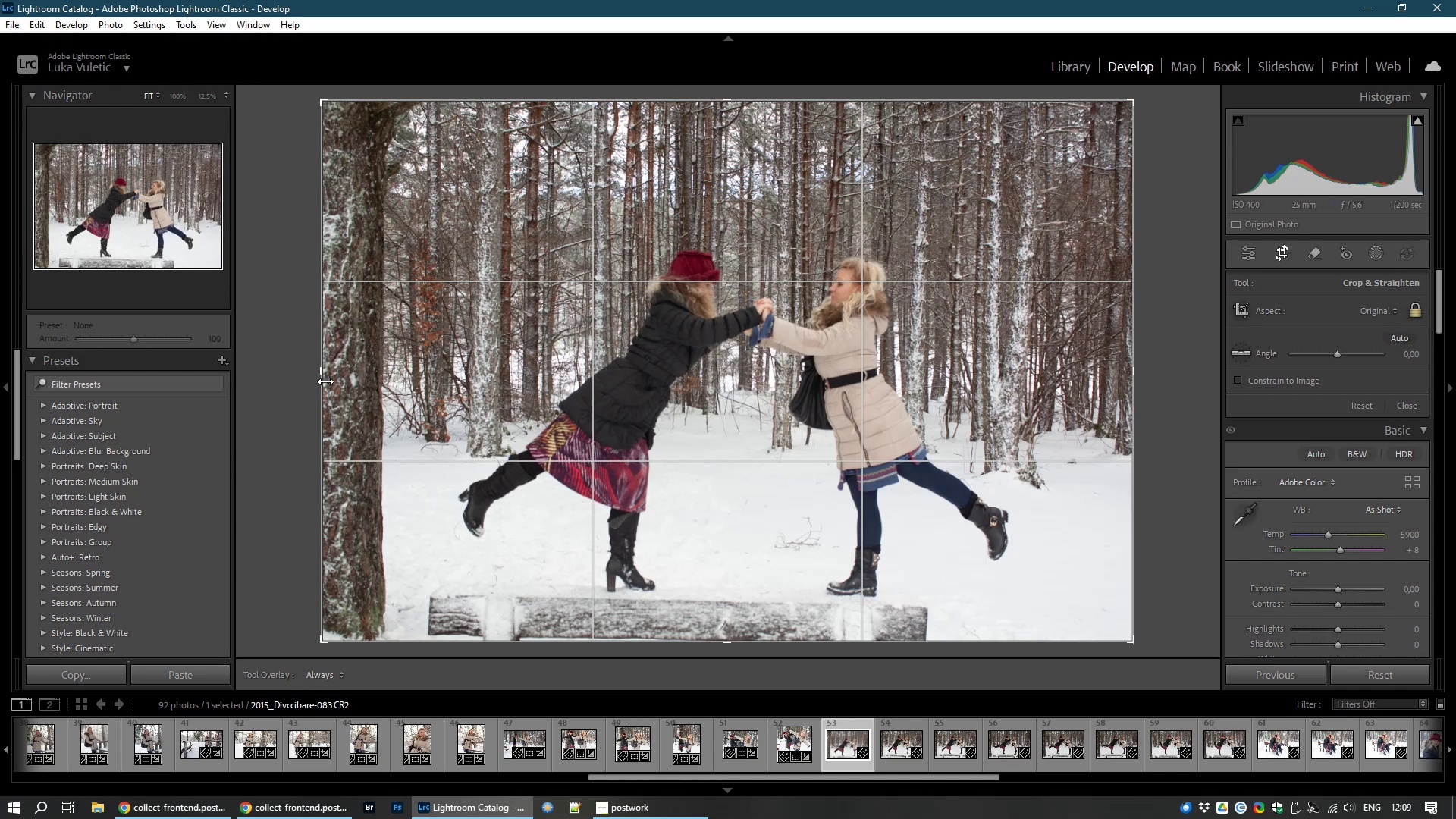 
left_click_drag(start_coordinate=[326, 376], to_coordinate=[372, 379])
 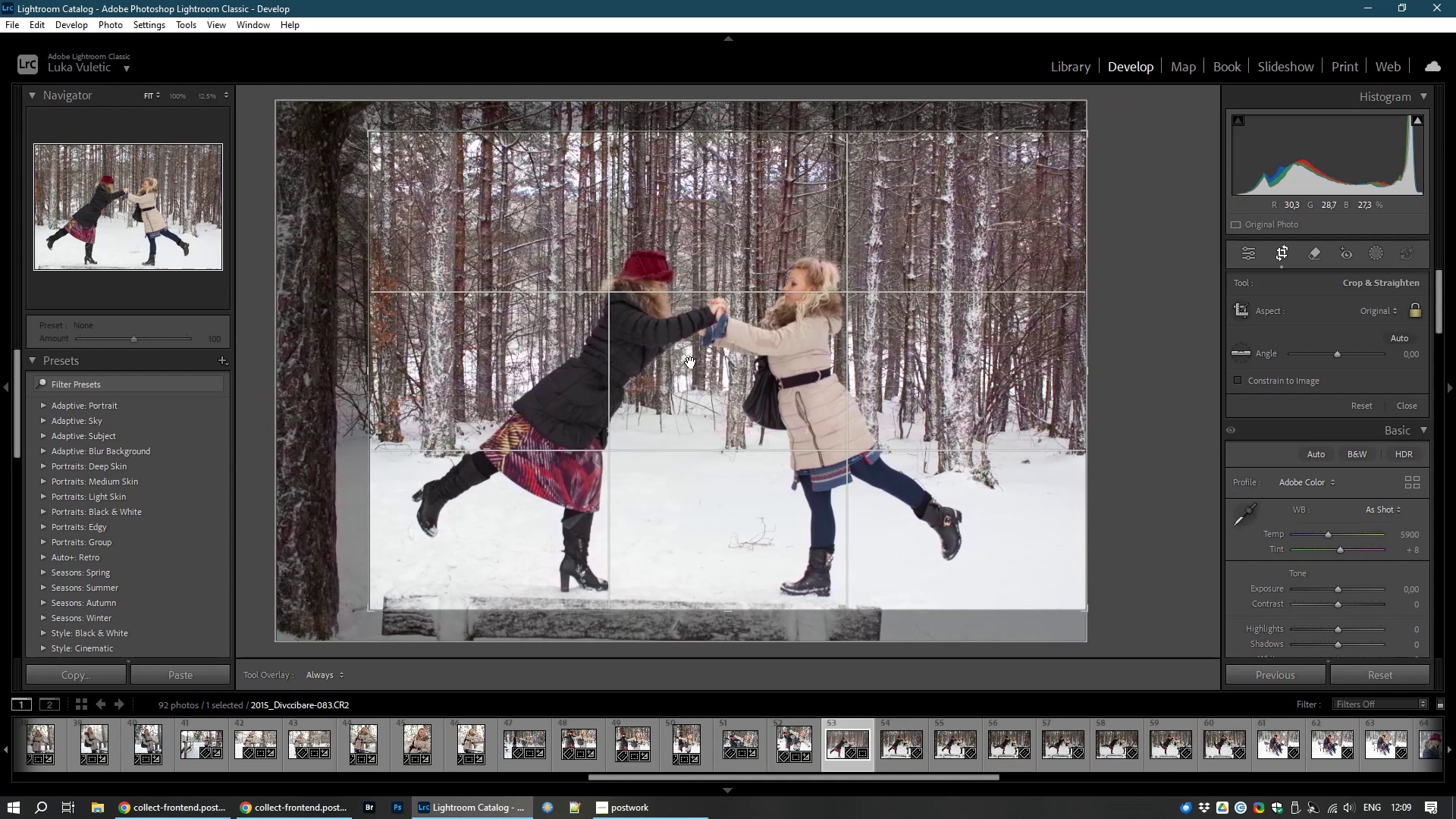 
left_click_drag(start_coordinate=[691, 362], to_coordinate=[708, 316])
 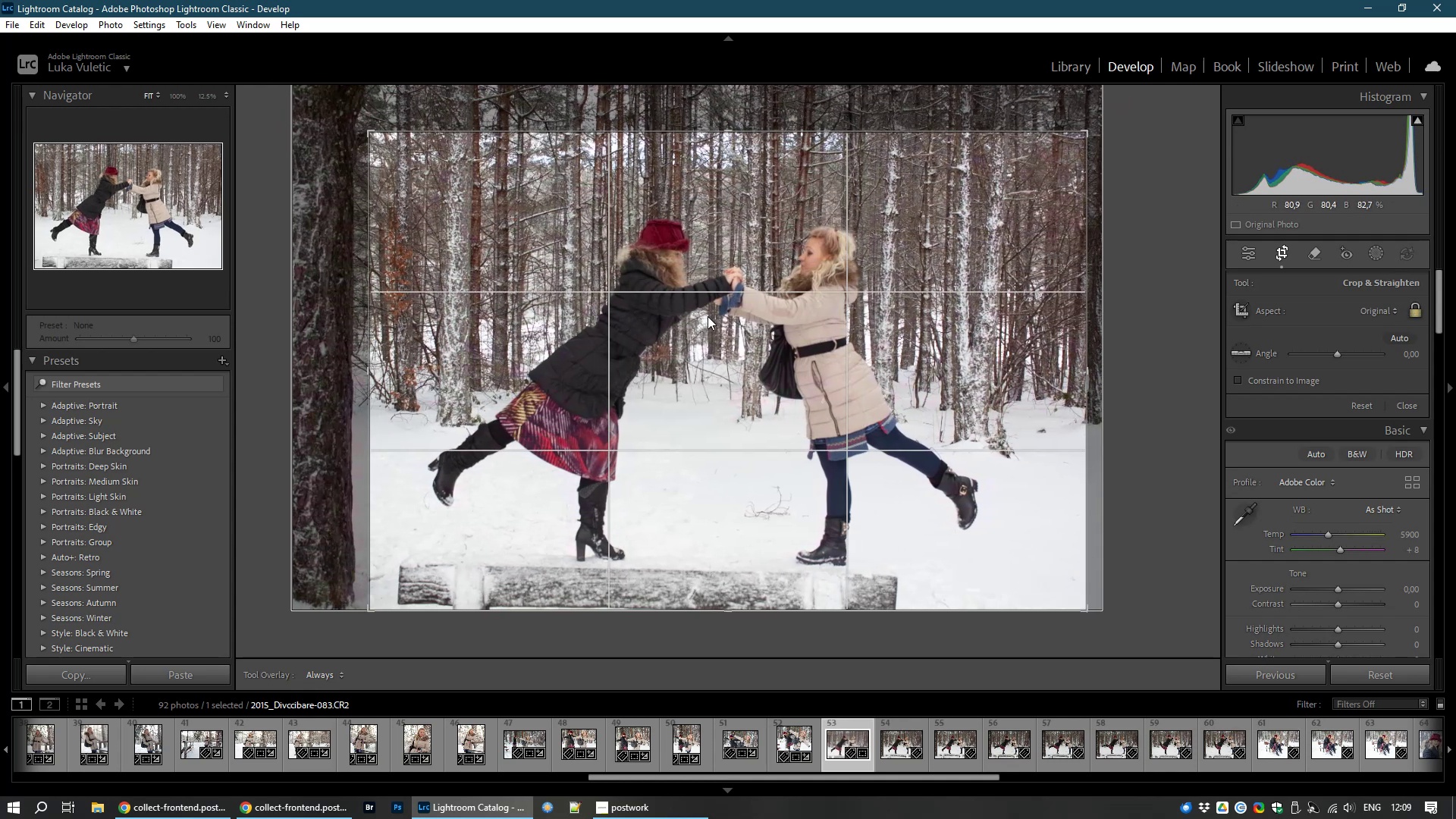 
double_click([708, 316])
 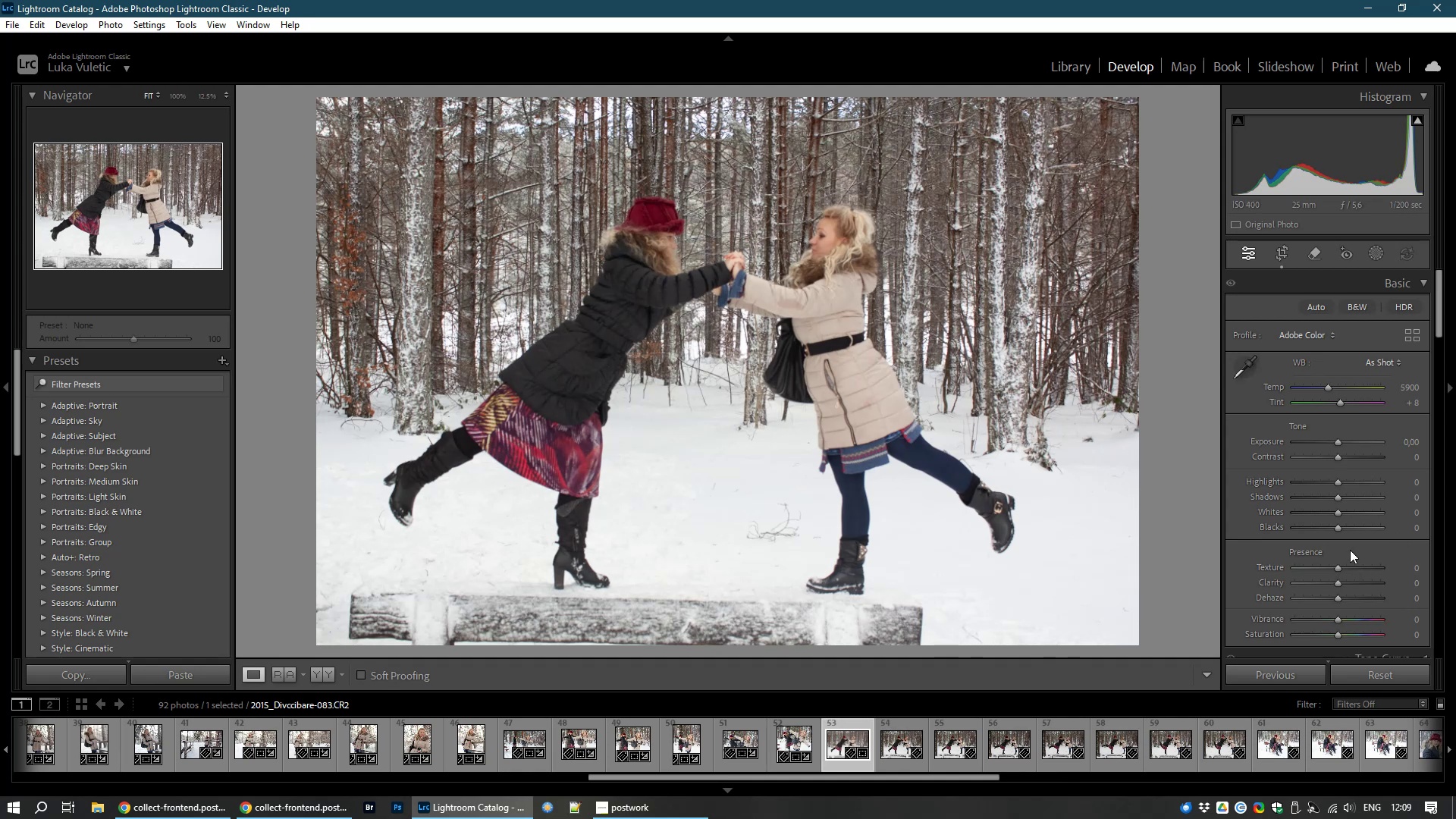 
wait(7.39)
 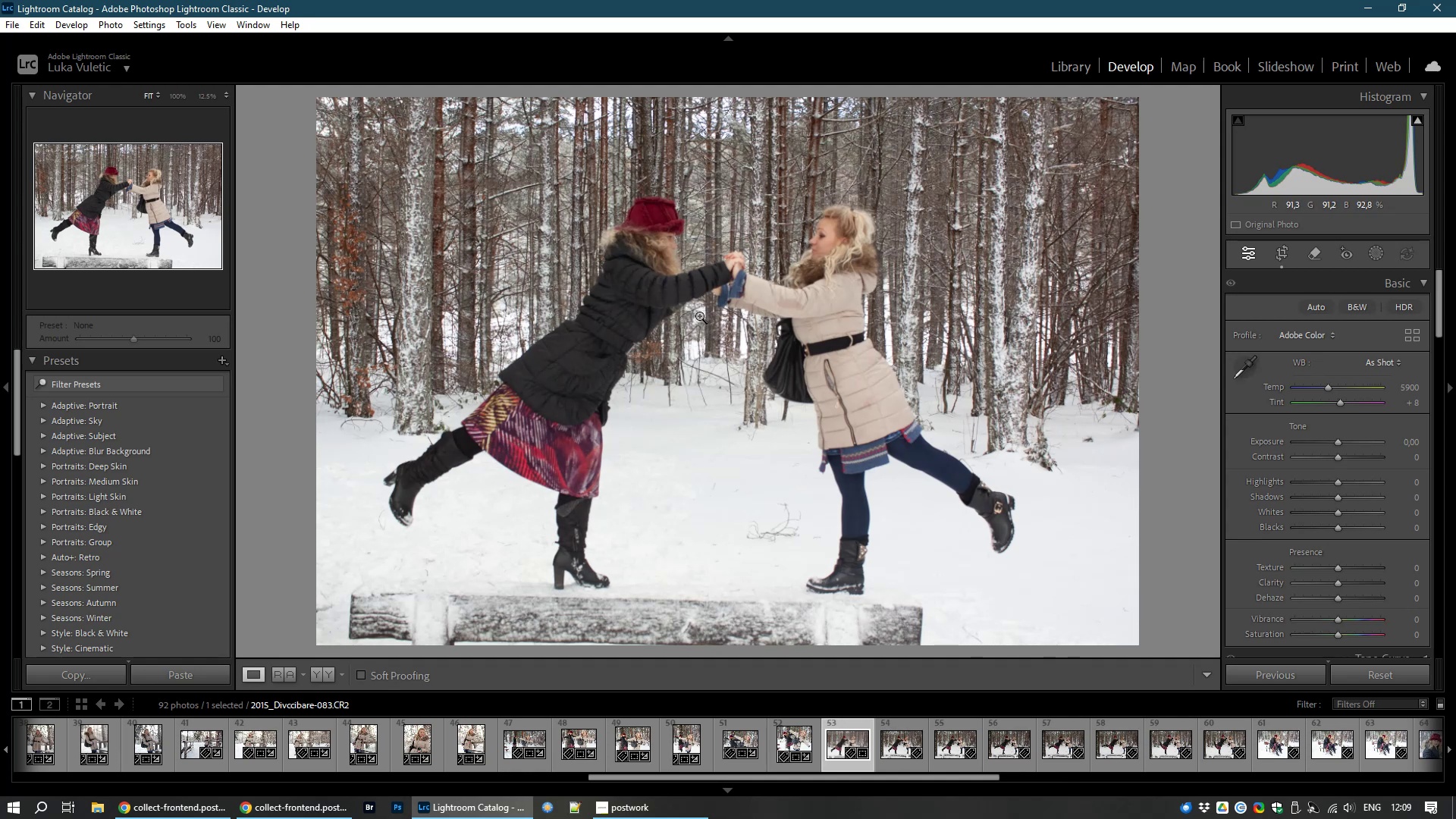 
left_click_drag(start_coordinate=[1336, 500], to_coordinate=[1345, 500])
 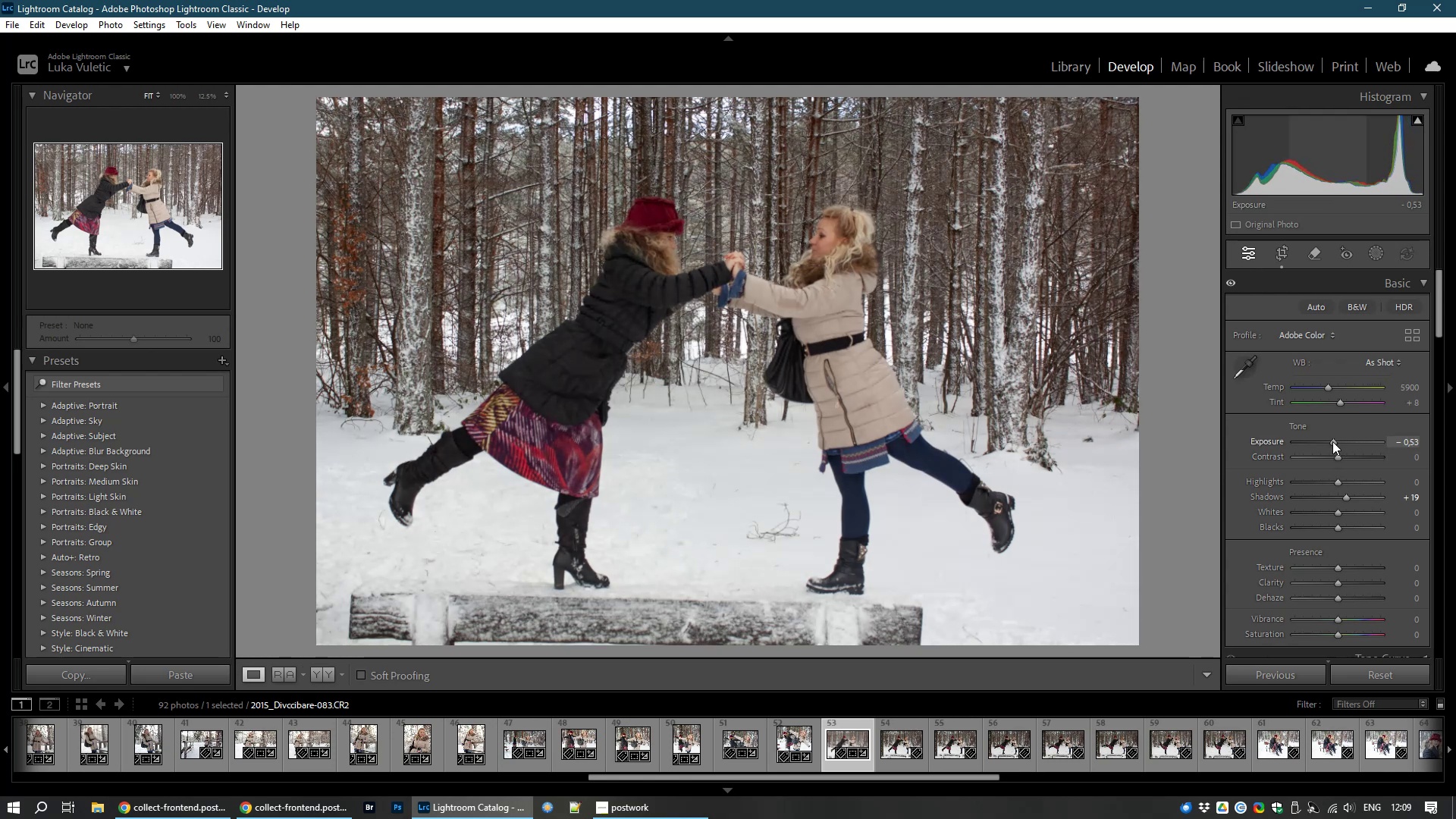 
left_click([1337, 441])
 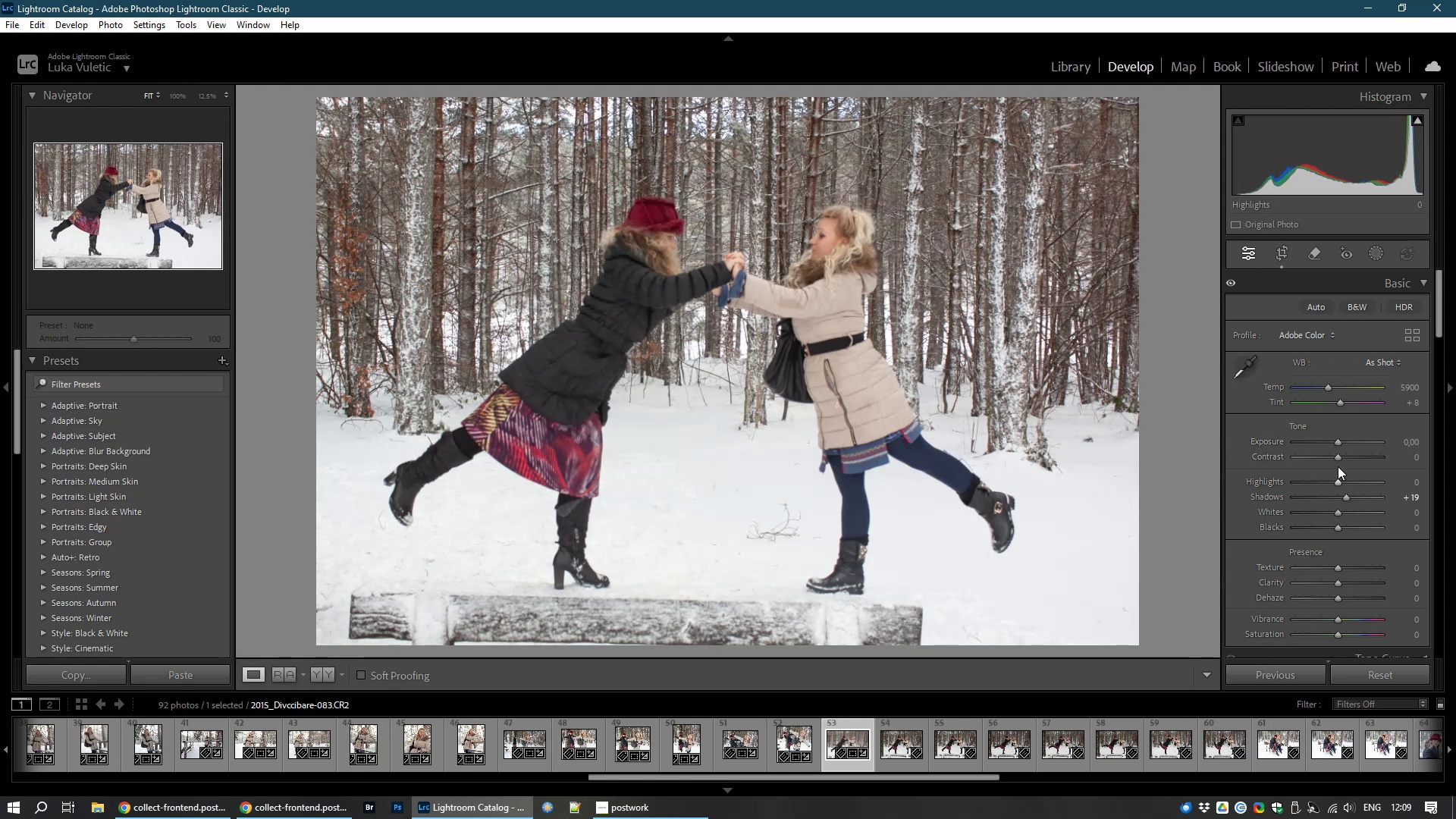 
left_click_drag(start_coordinate=[1338, 457], to_coordinate=[1345, 457])
 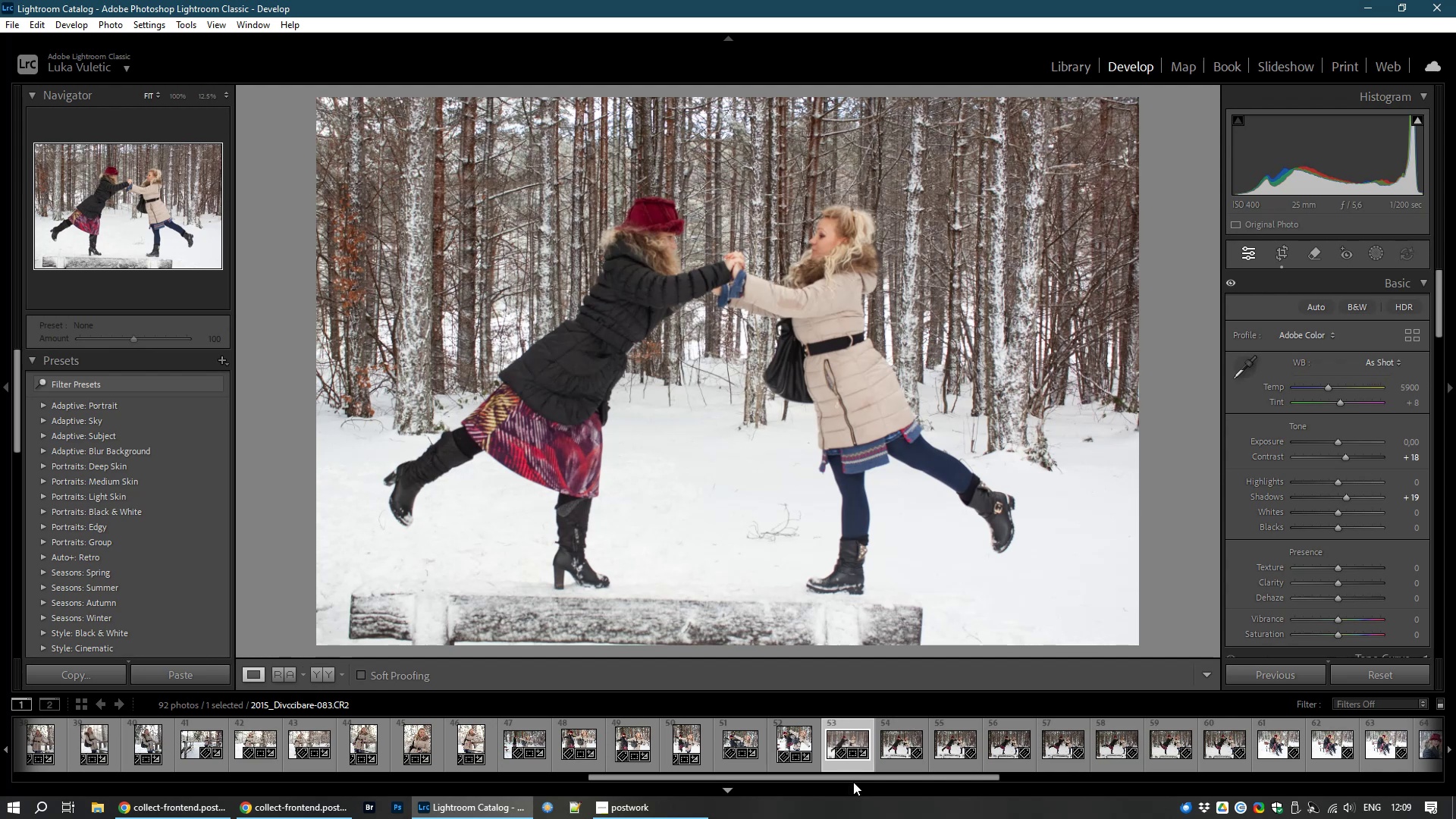 
wait(5.58)
 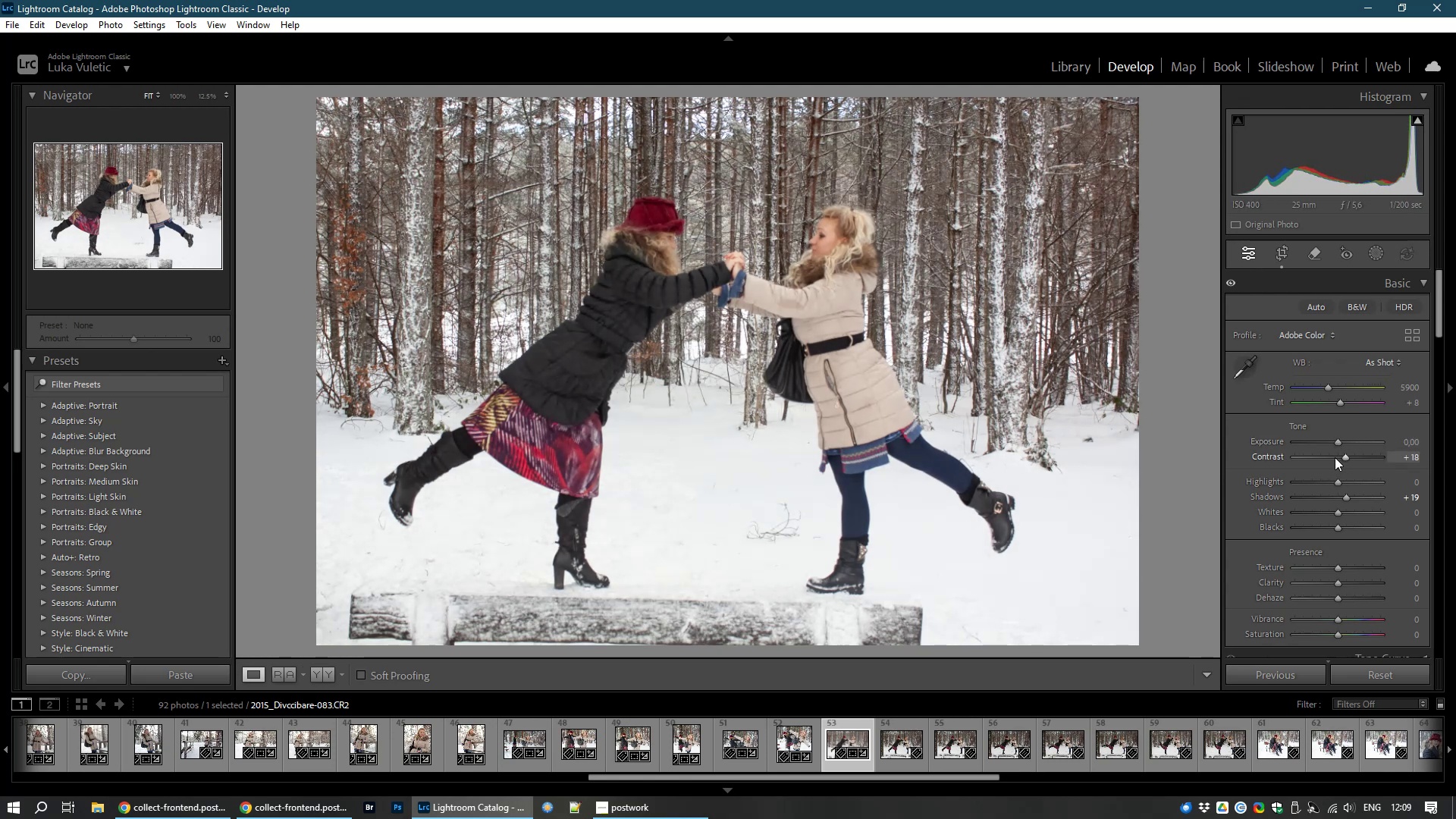 
left_click([901, 748])
 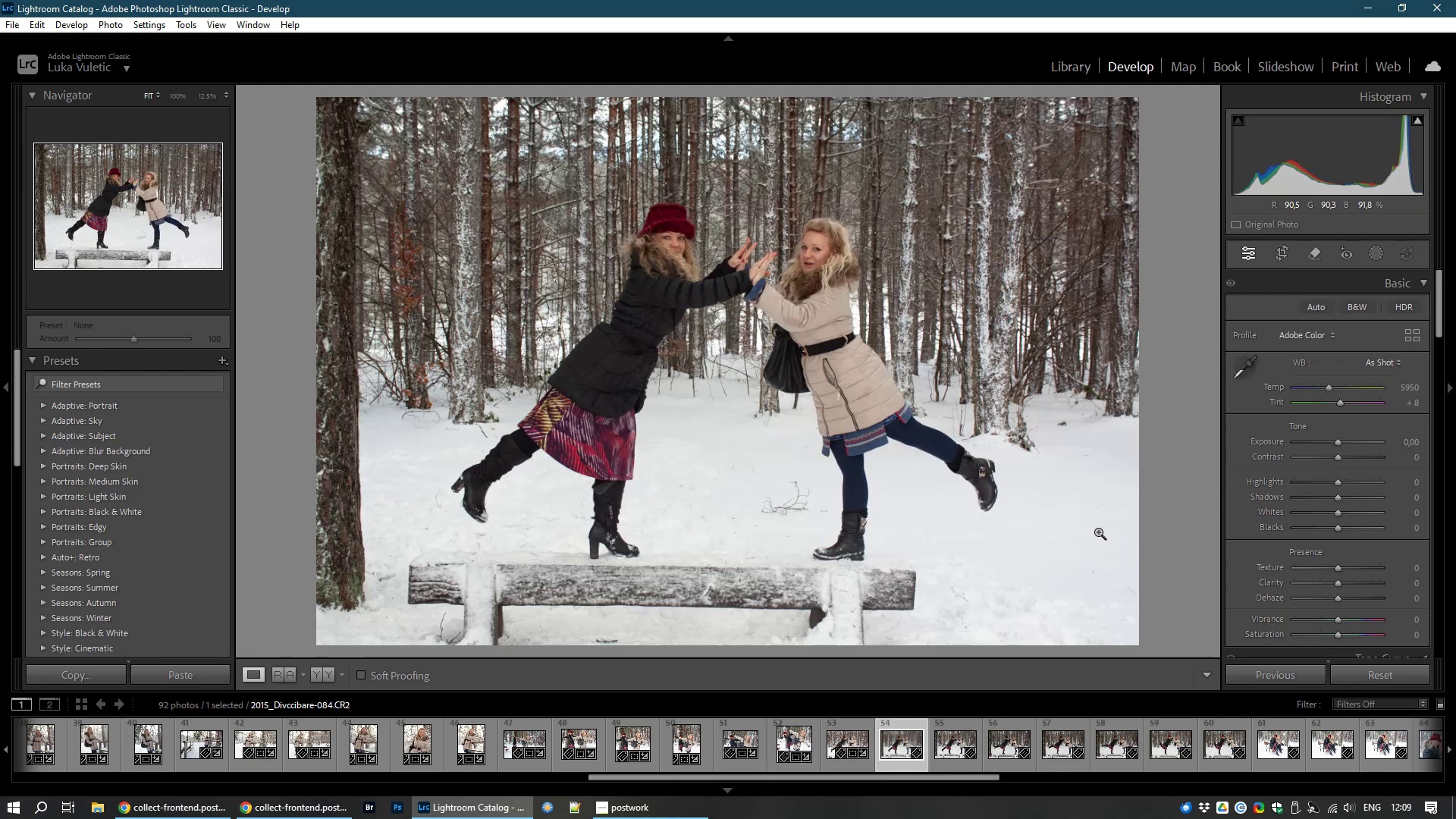 
wait(11.1)
 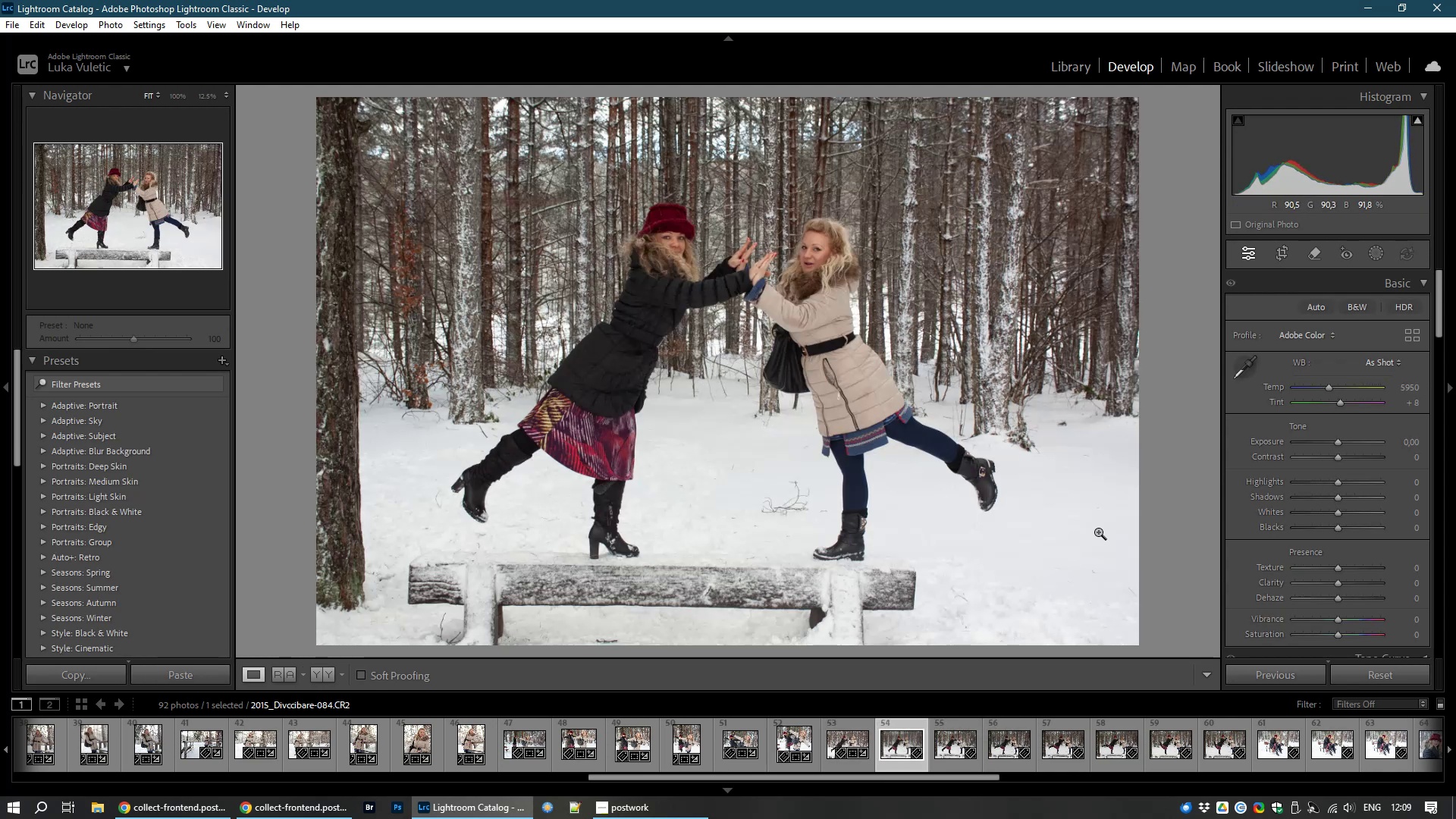 
left_click_drag(start_coordinate=[1340, 496], to_coordinate=[1346, 497])
 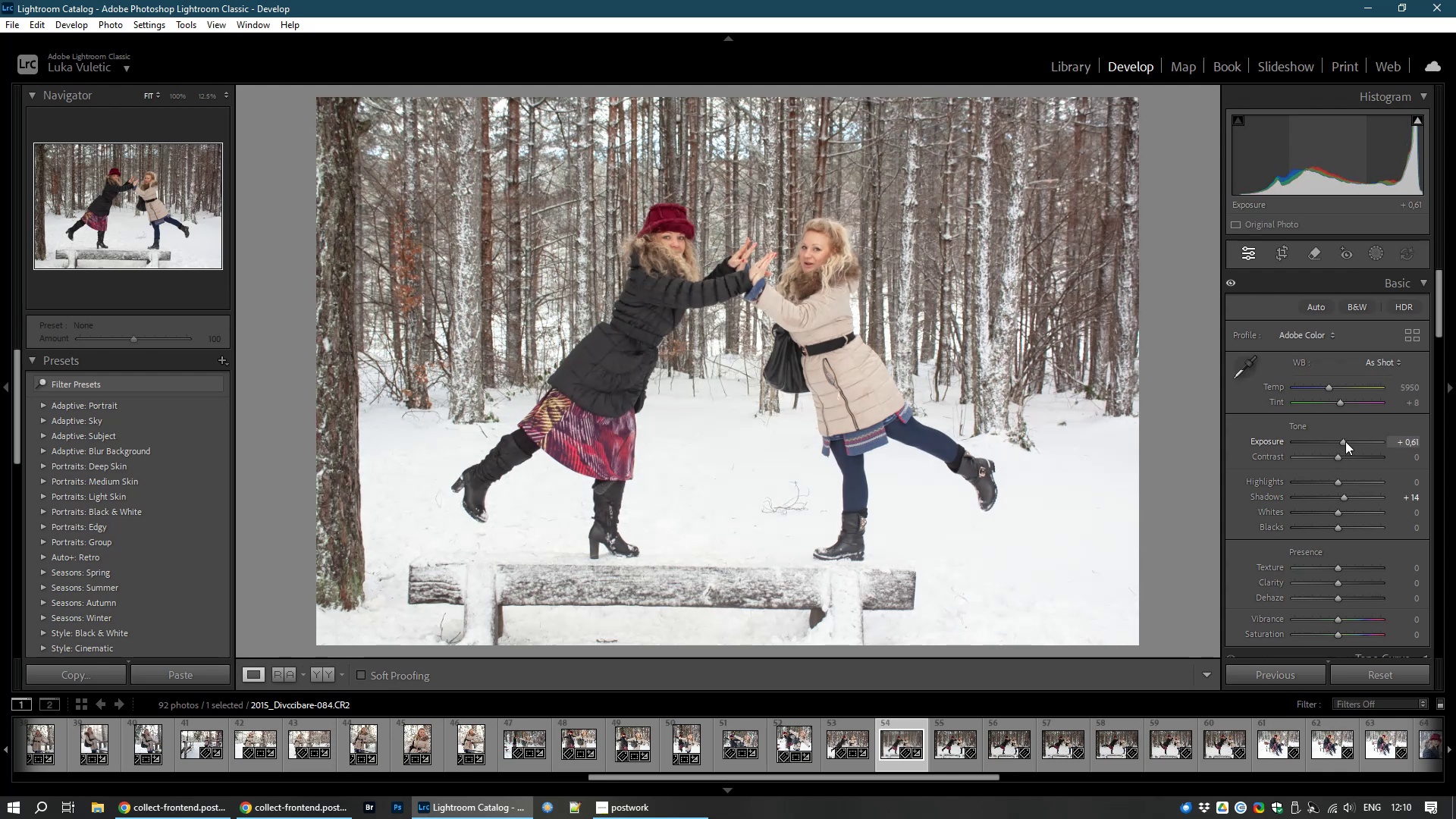 
wait(11.59)
 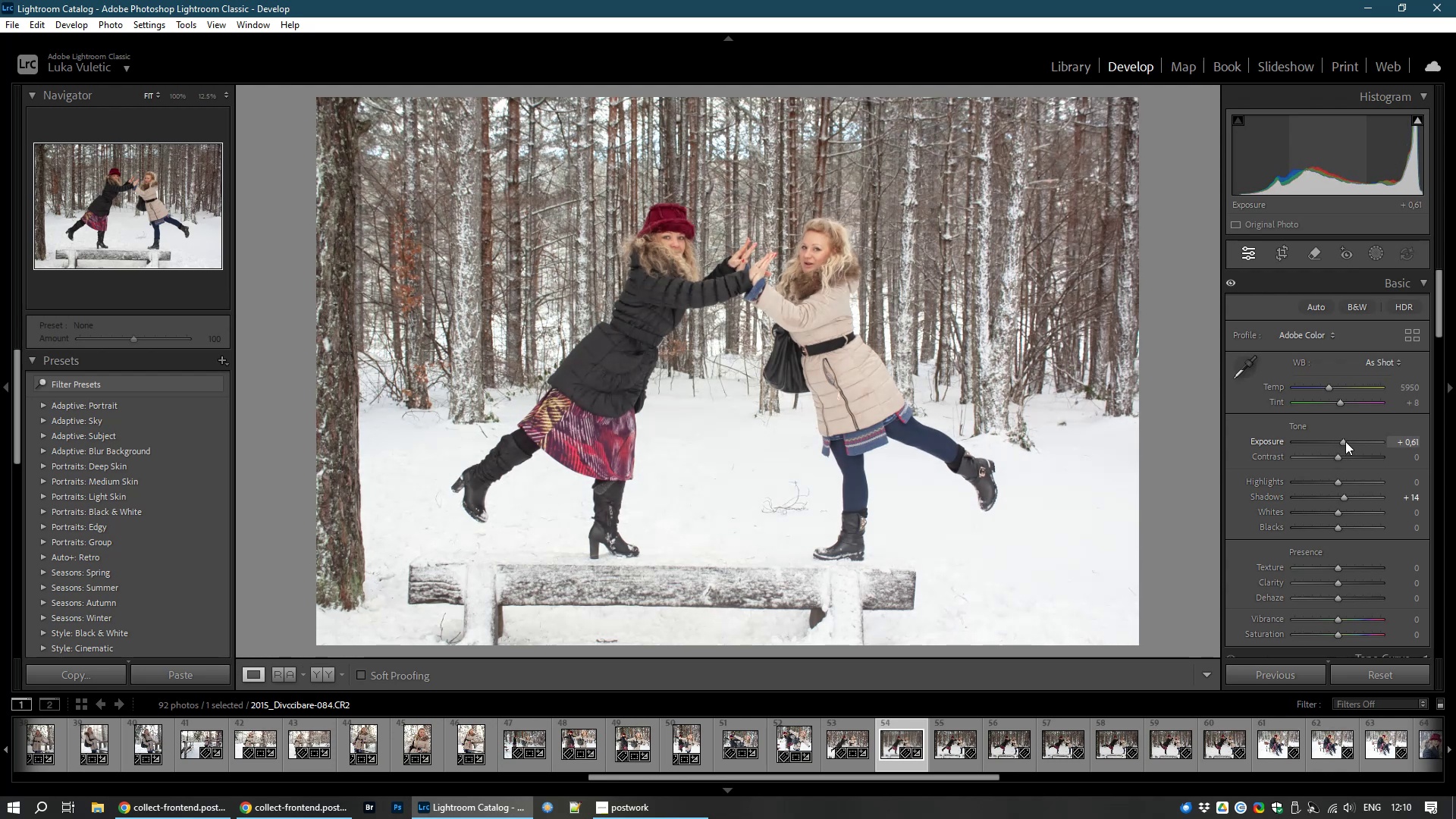 
left_click([1279, 249])
 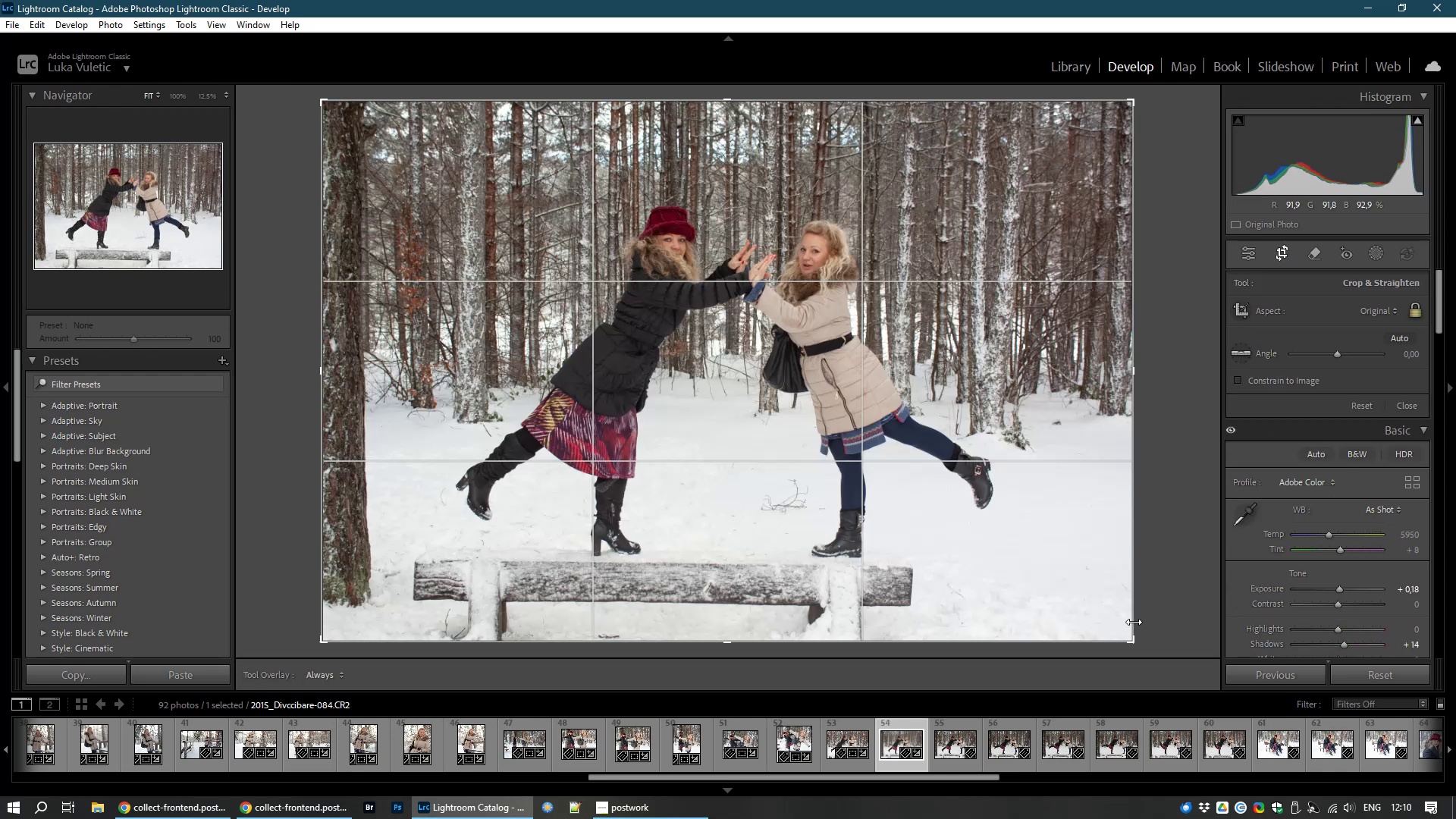 
left_click_drag(start_coordinate=[1154, 646], to_coordinate=[1166, 645])
 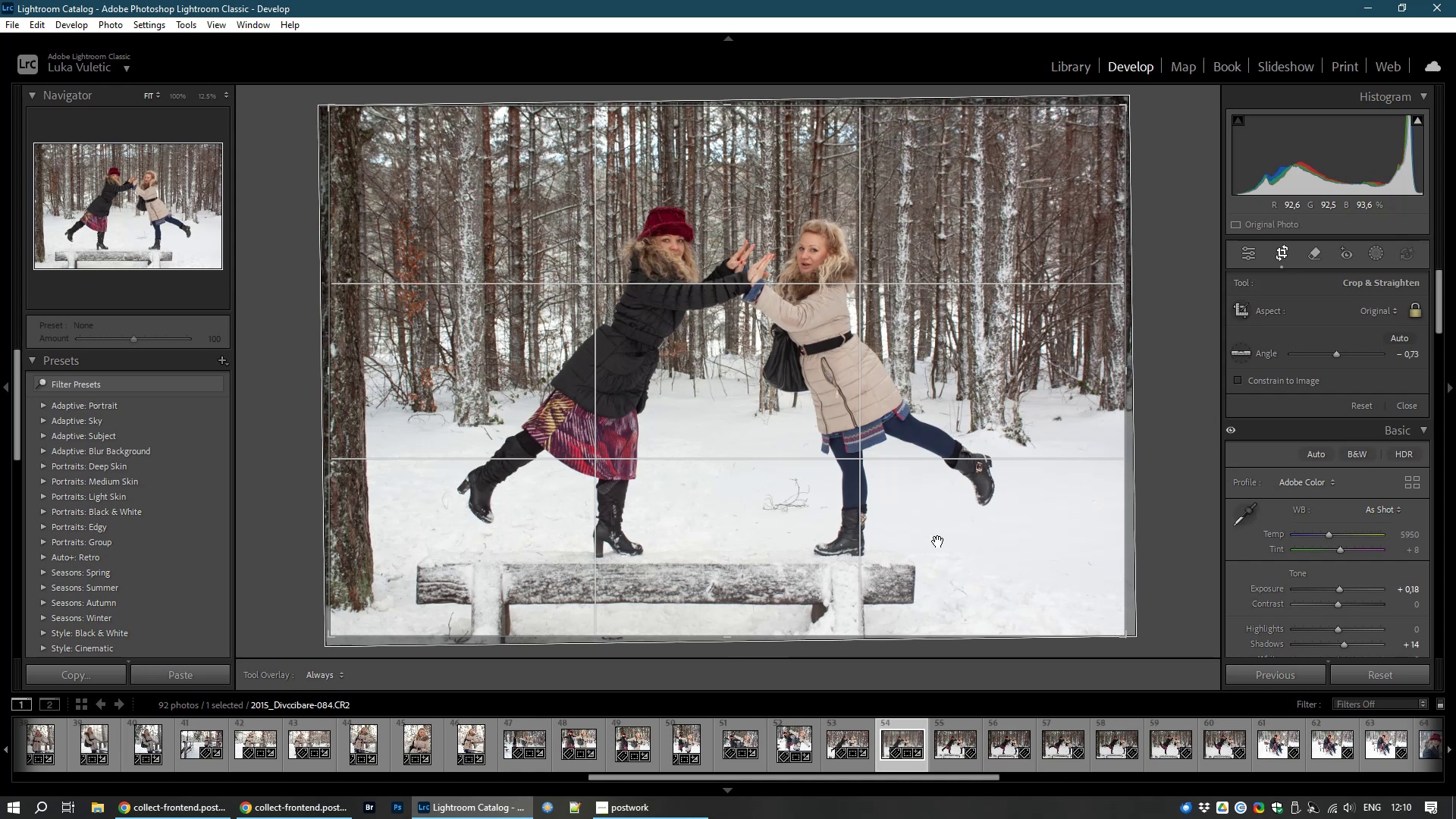 
double_click([938, 541])
 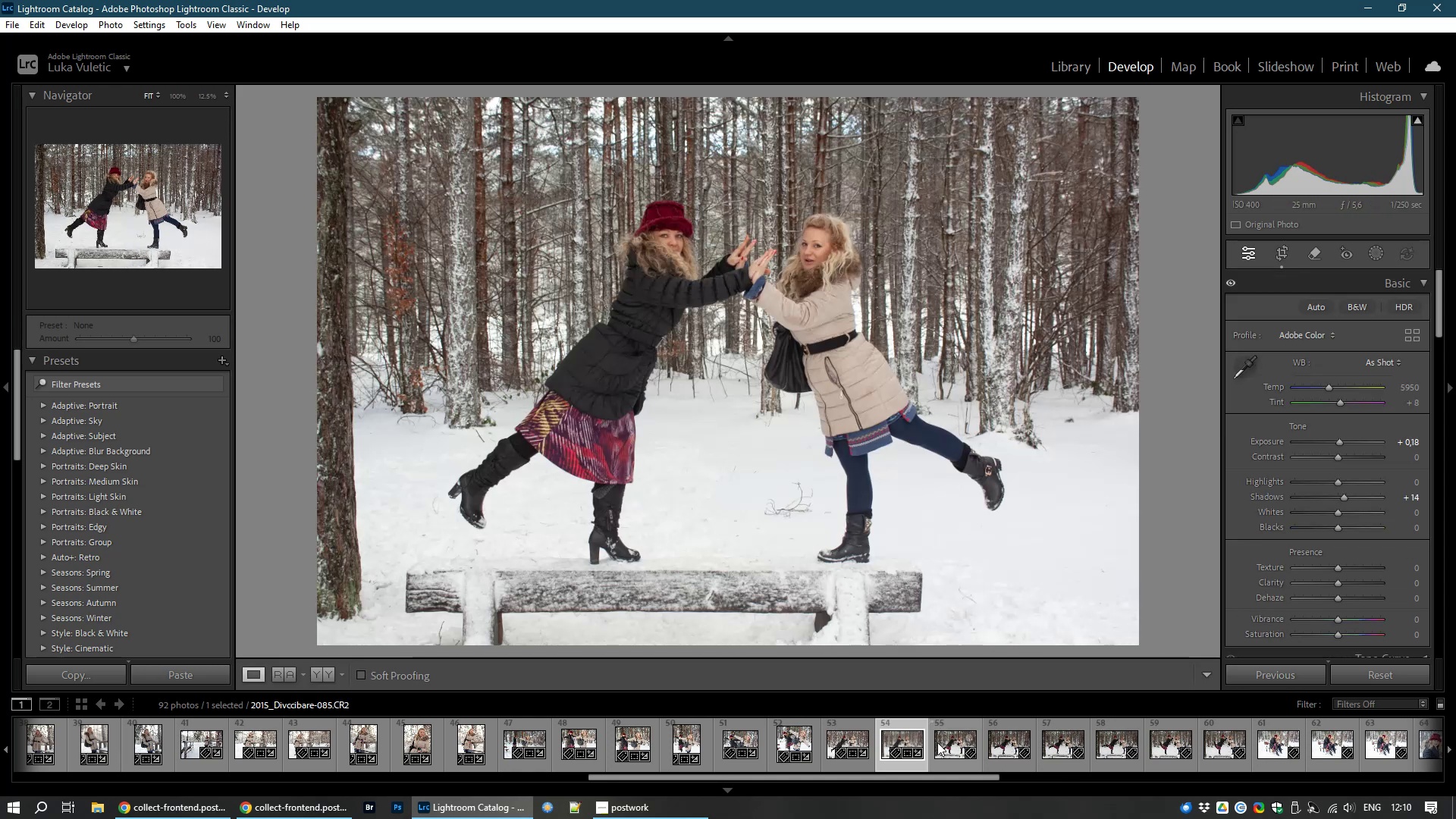 
wait(5.1)
 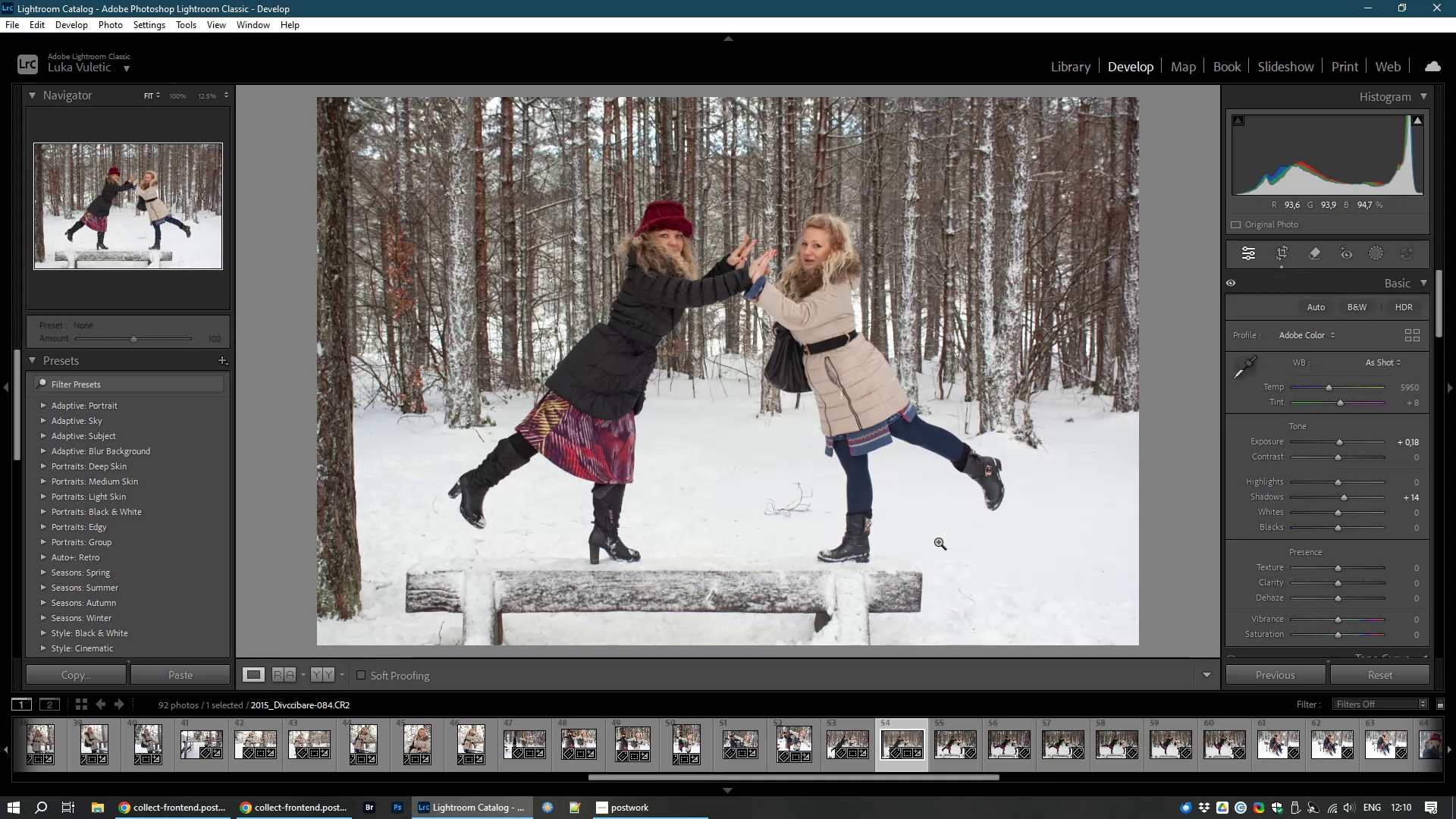 
left_click([958, 757])
 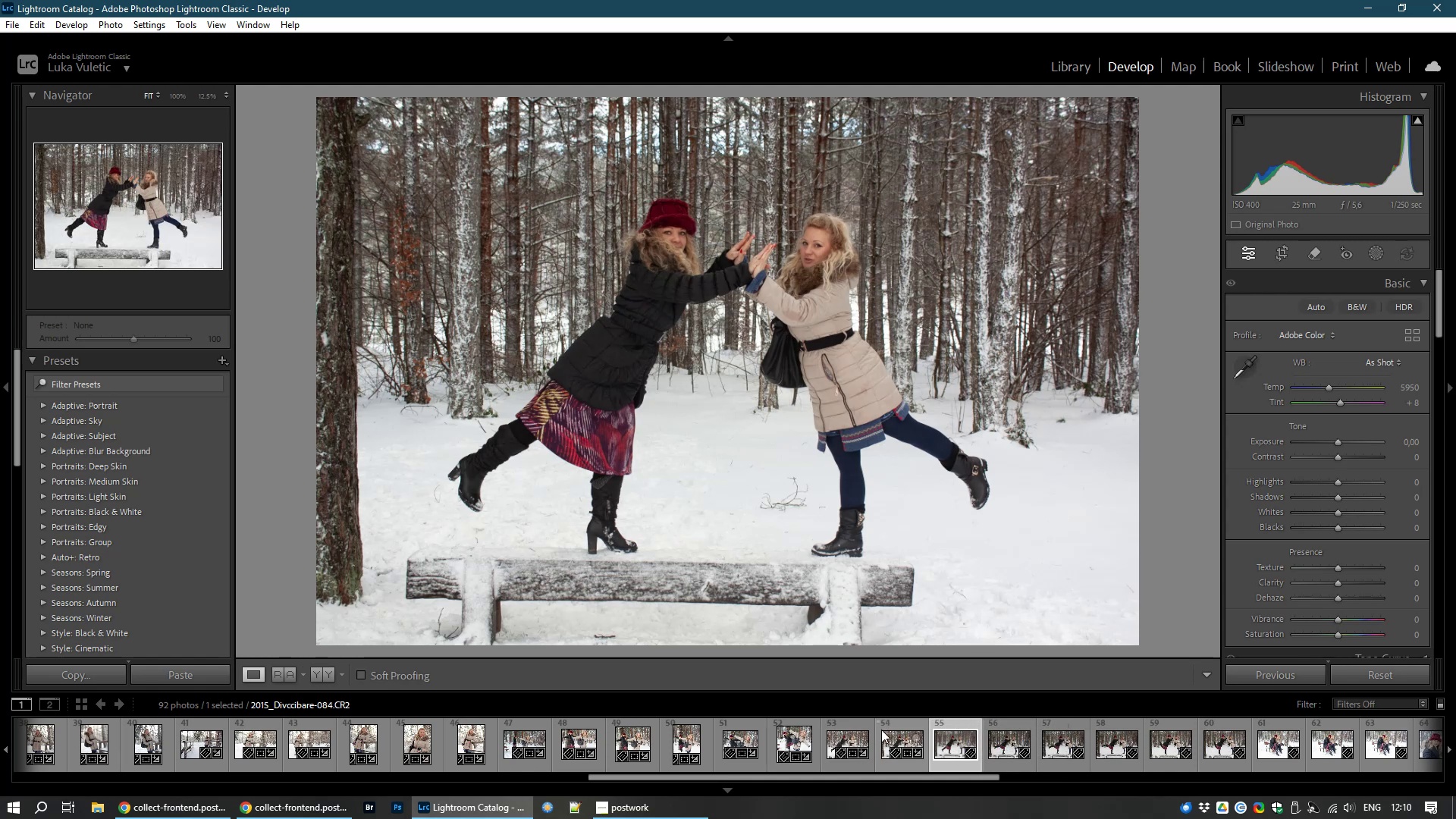 
wait(6.03)
 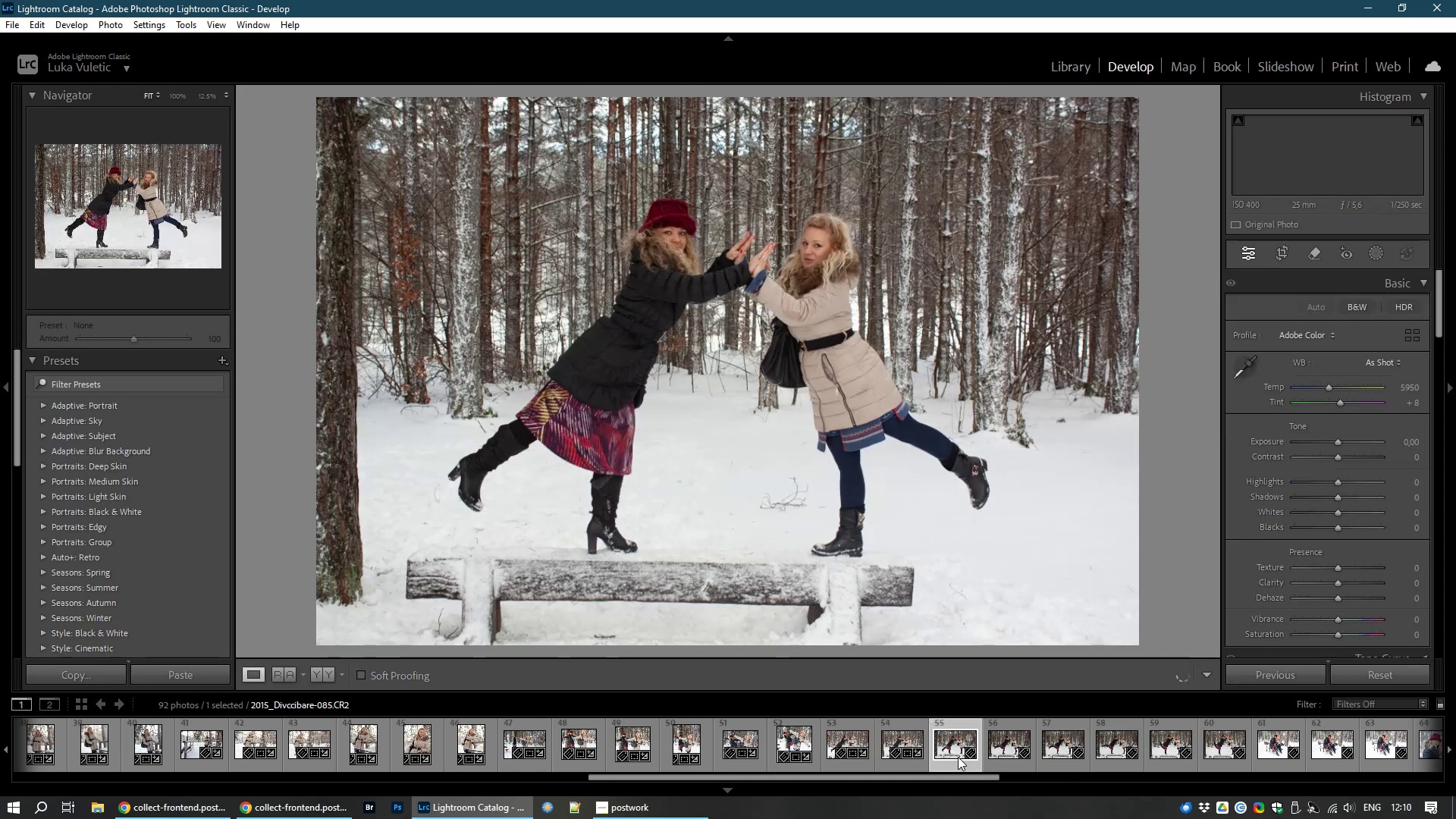 
left_click([892, 737])
 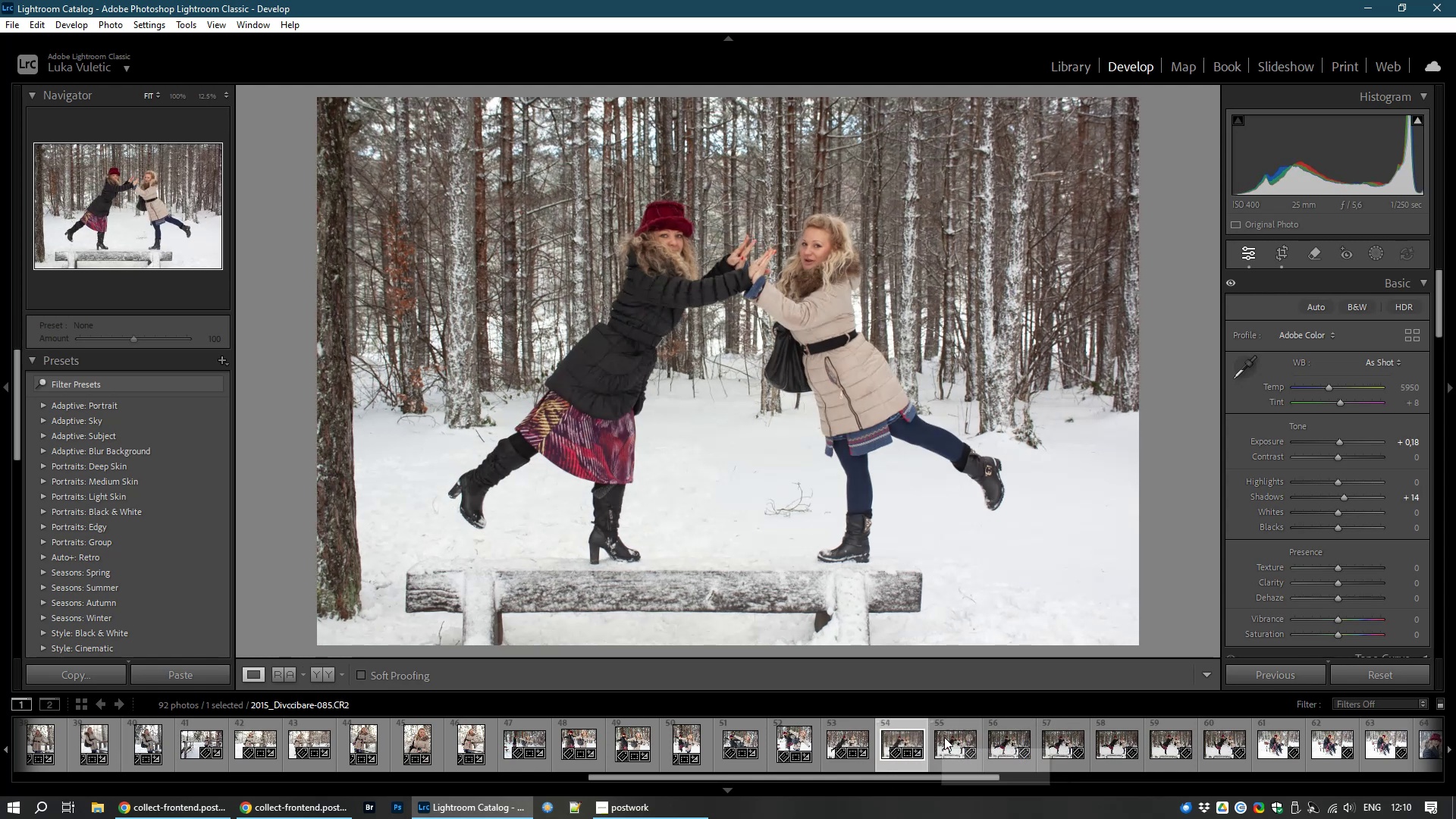 
left_click([937, 733])
 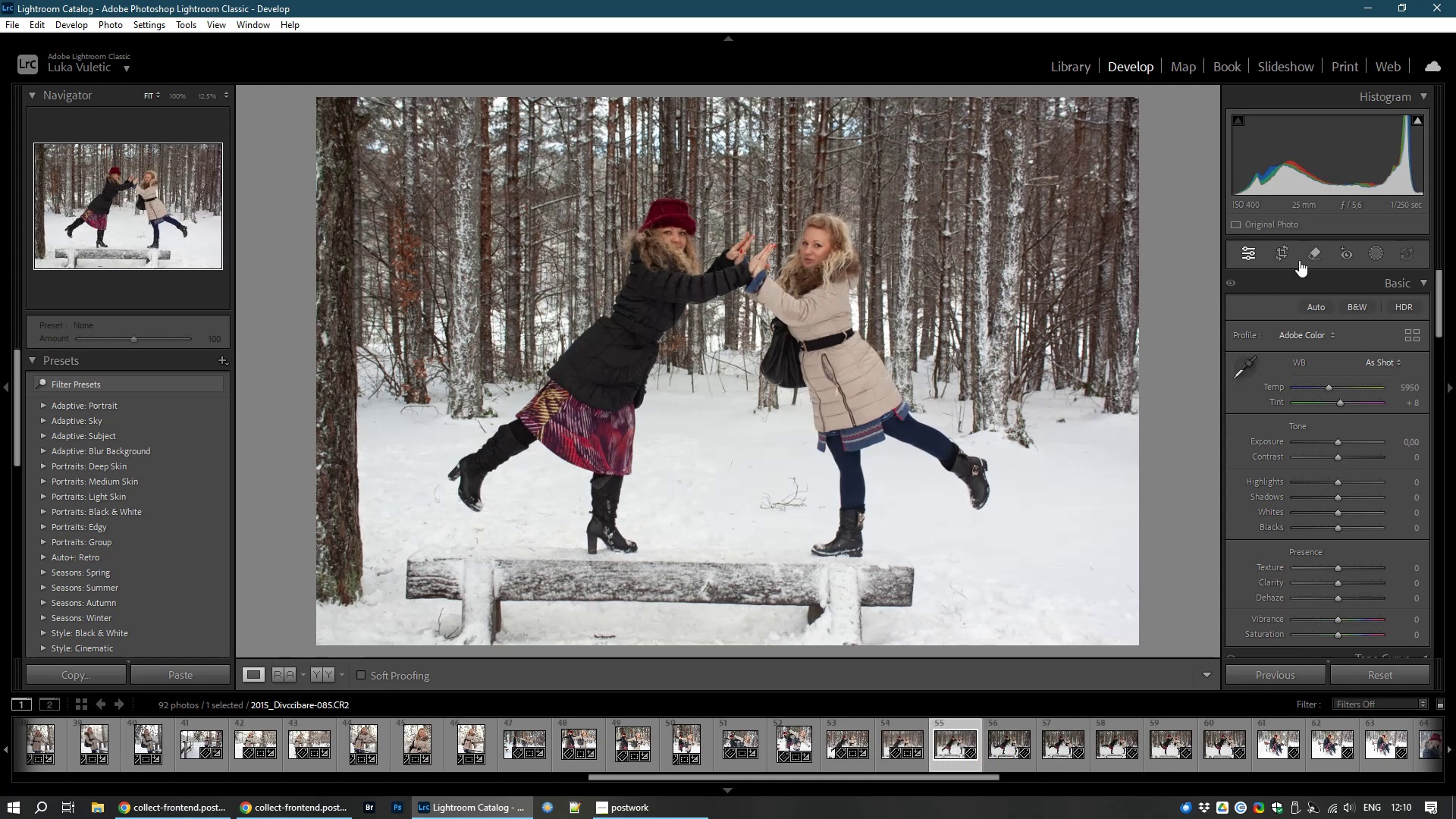 
left_click([1279, 246])
 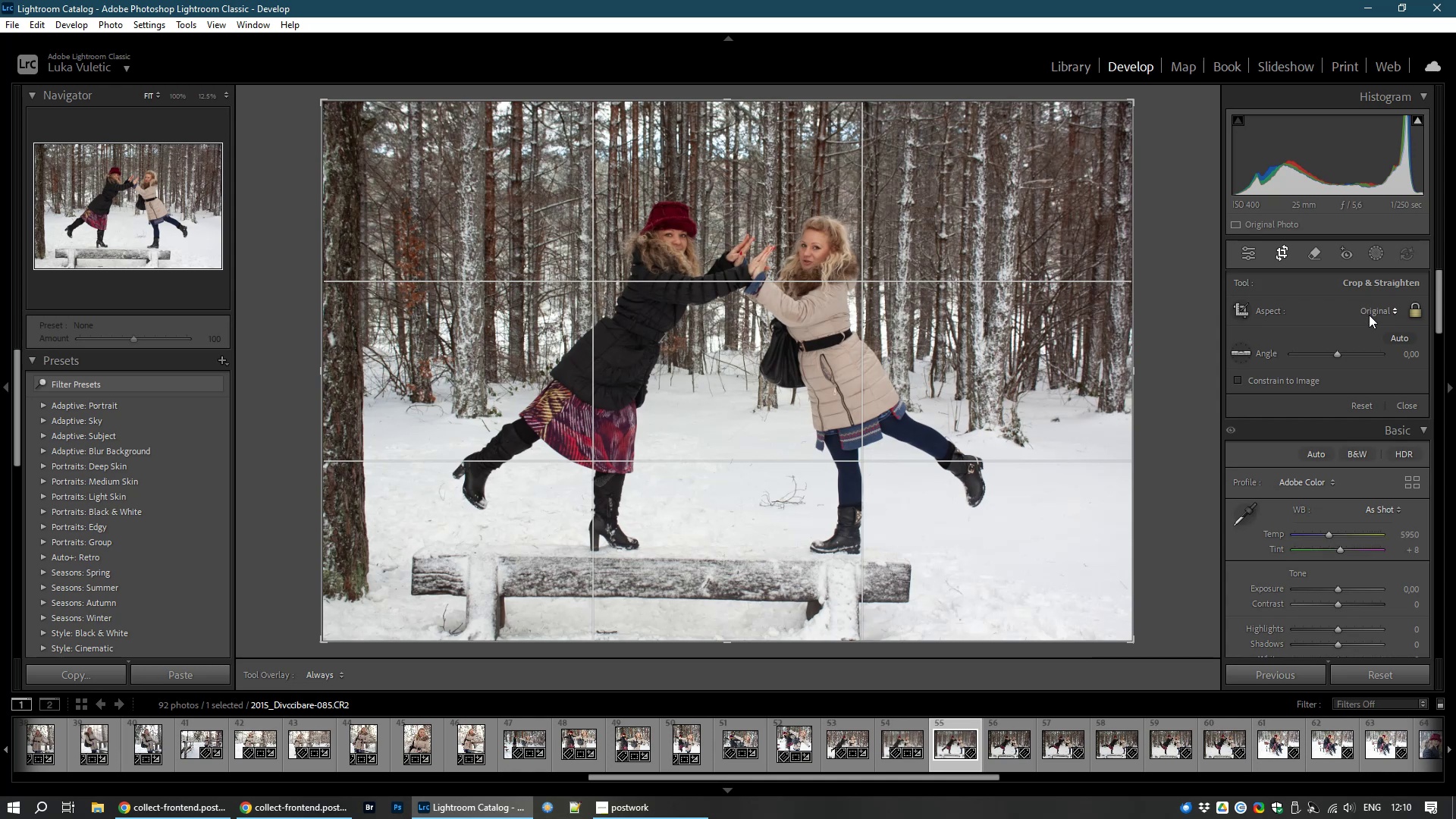 
left_click([1368, 309])
 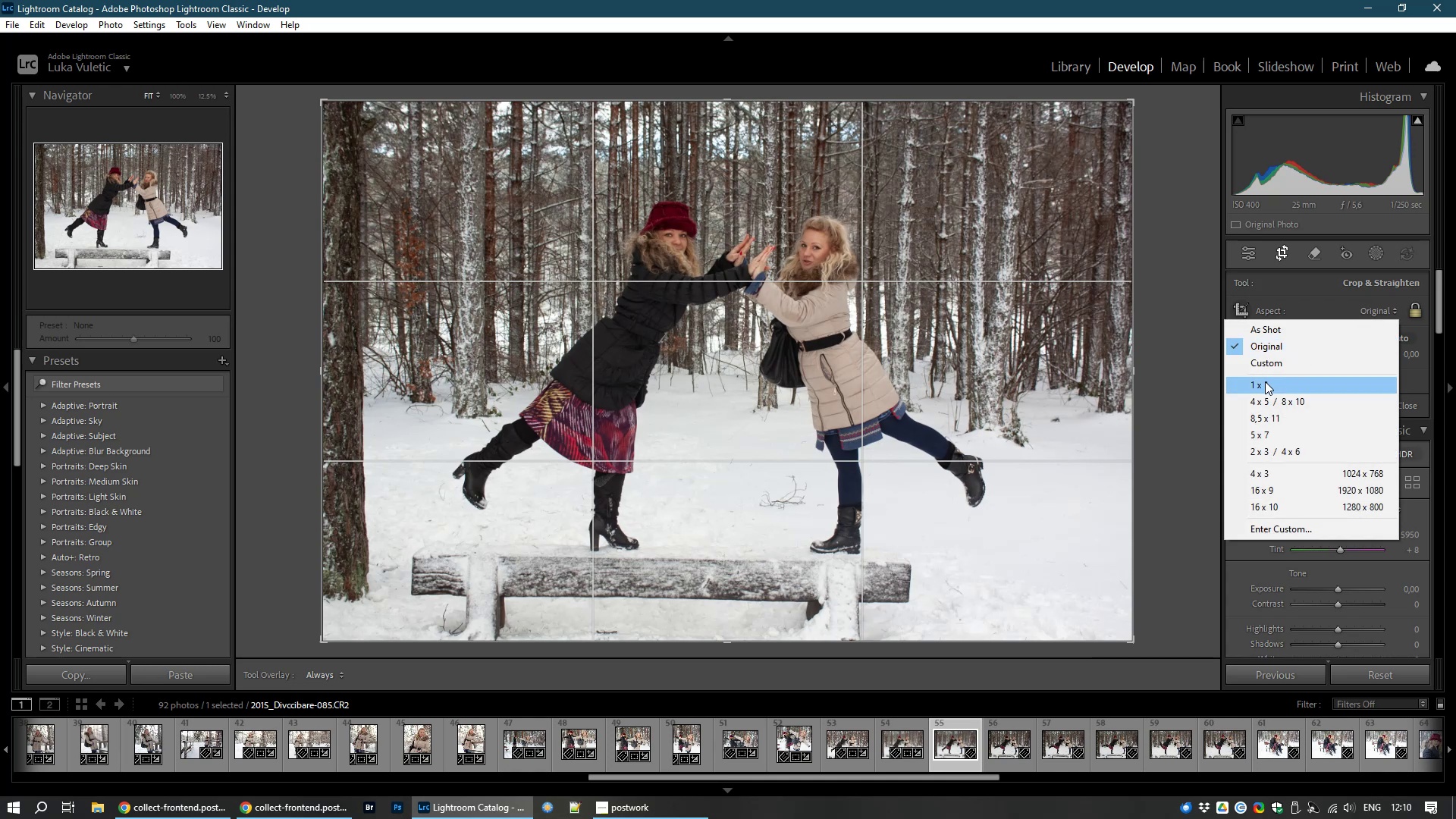 
left_click([1265, 381])
 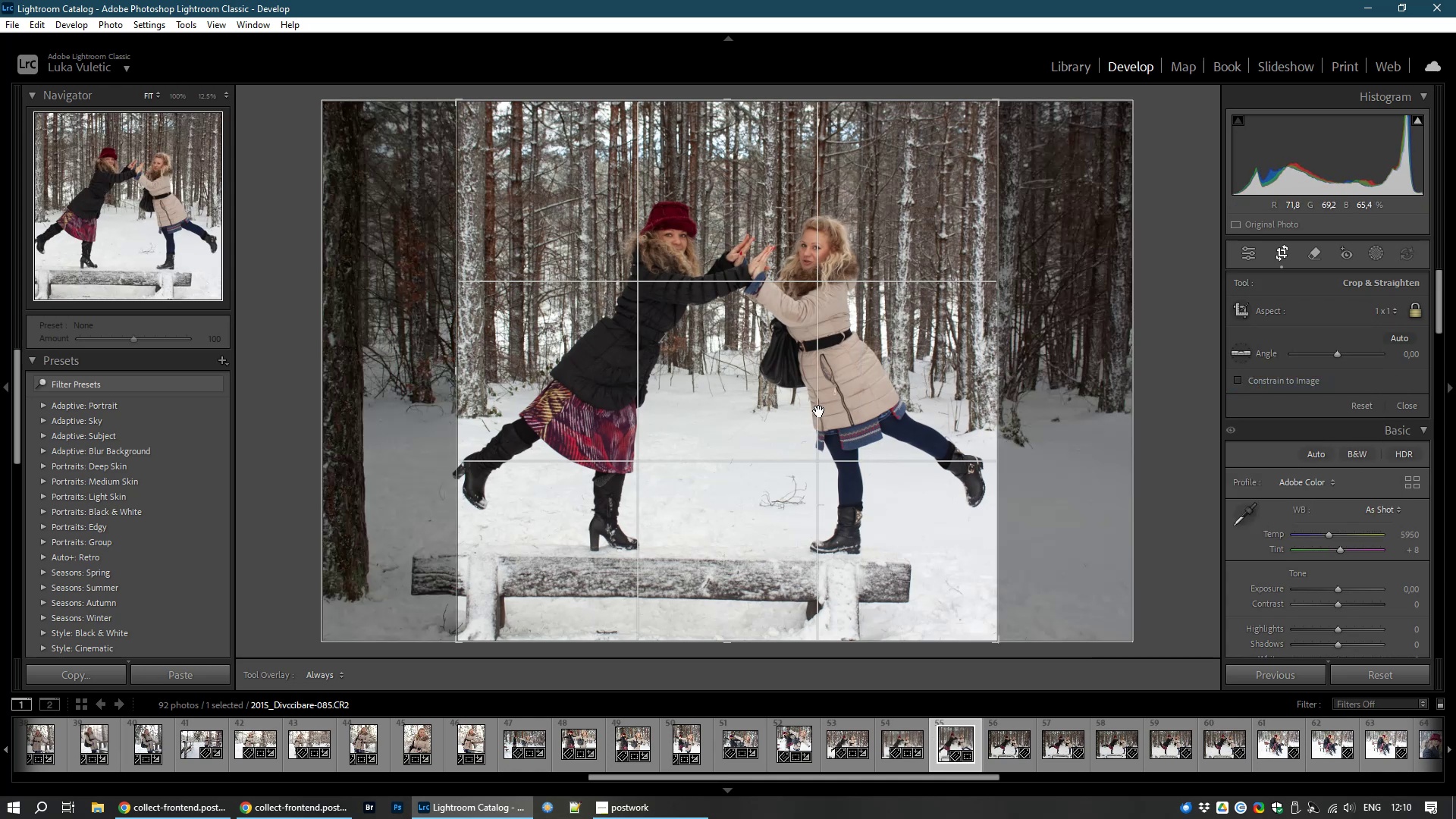 
left_click_drag(start_coordinate=[818, 411], to_coordinate=[826, 412])
 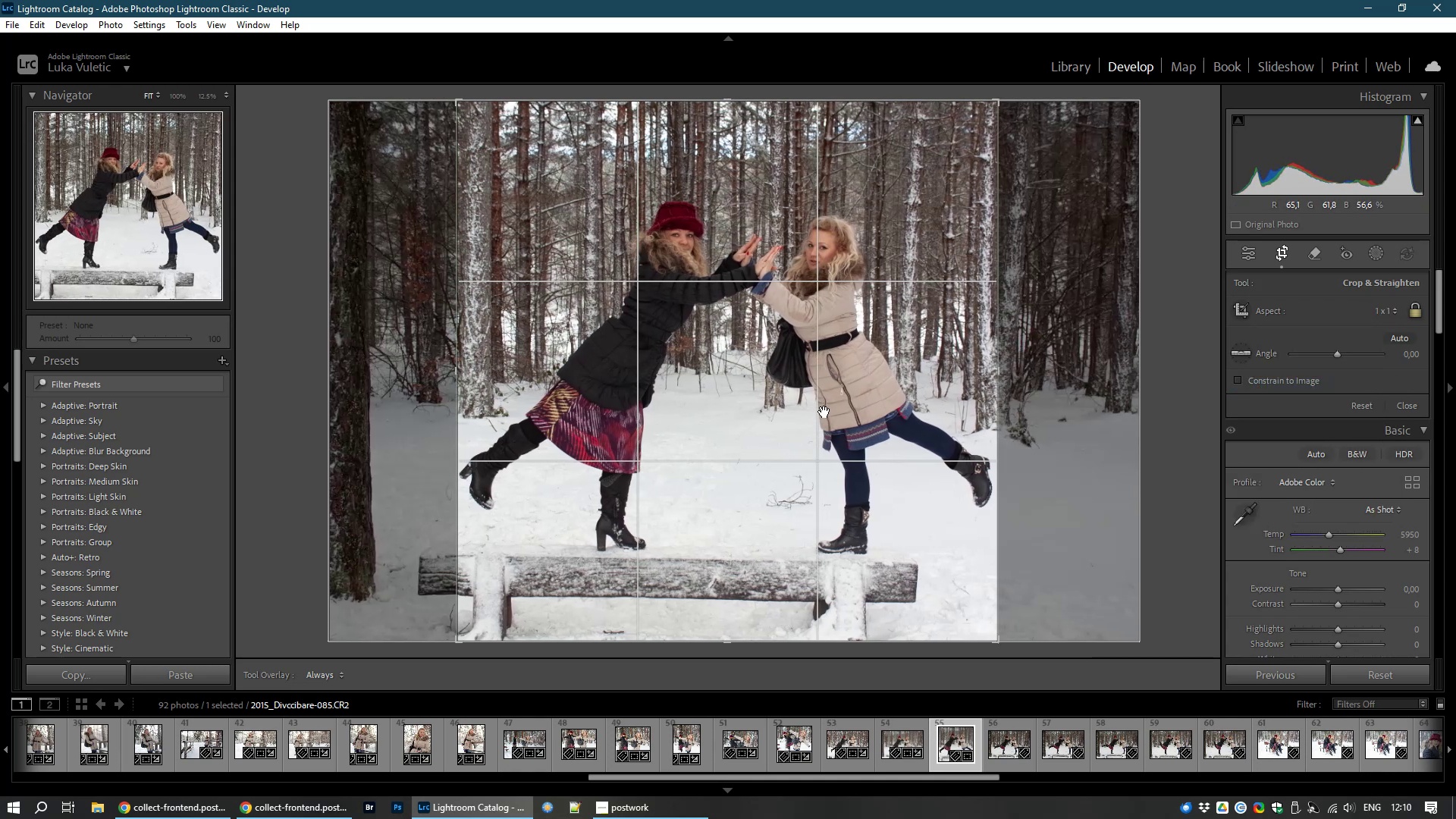 
double_click([824, 412])
 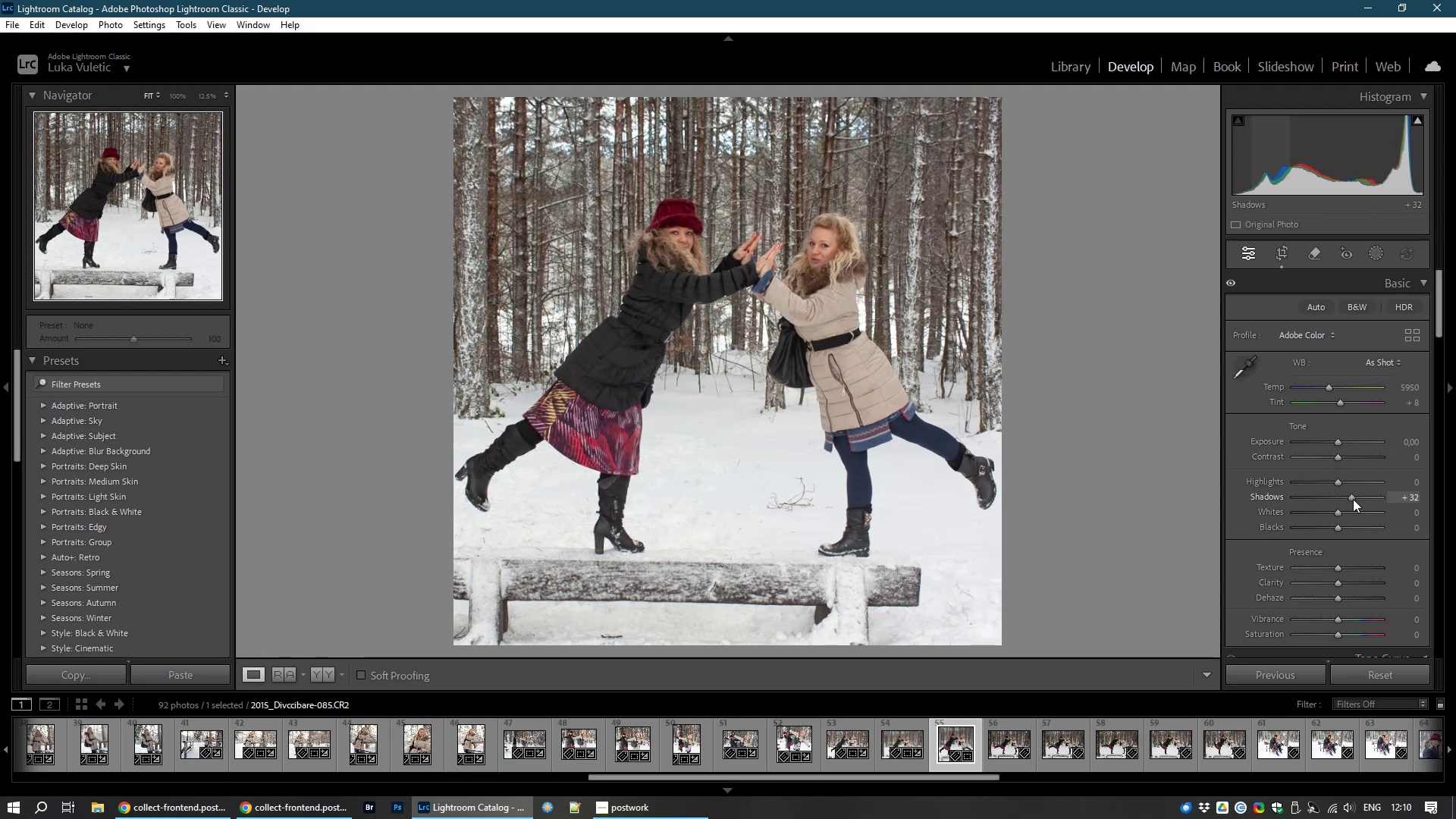 
wait(14.42)
 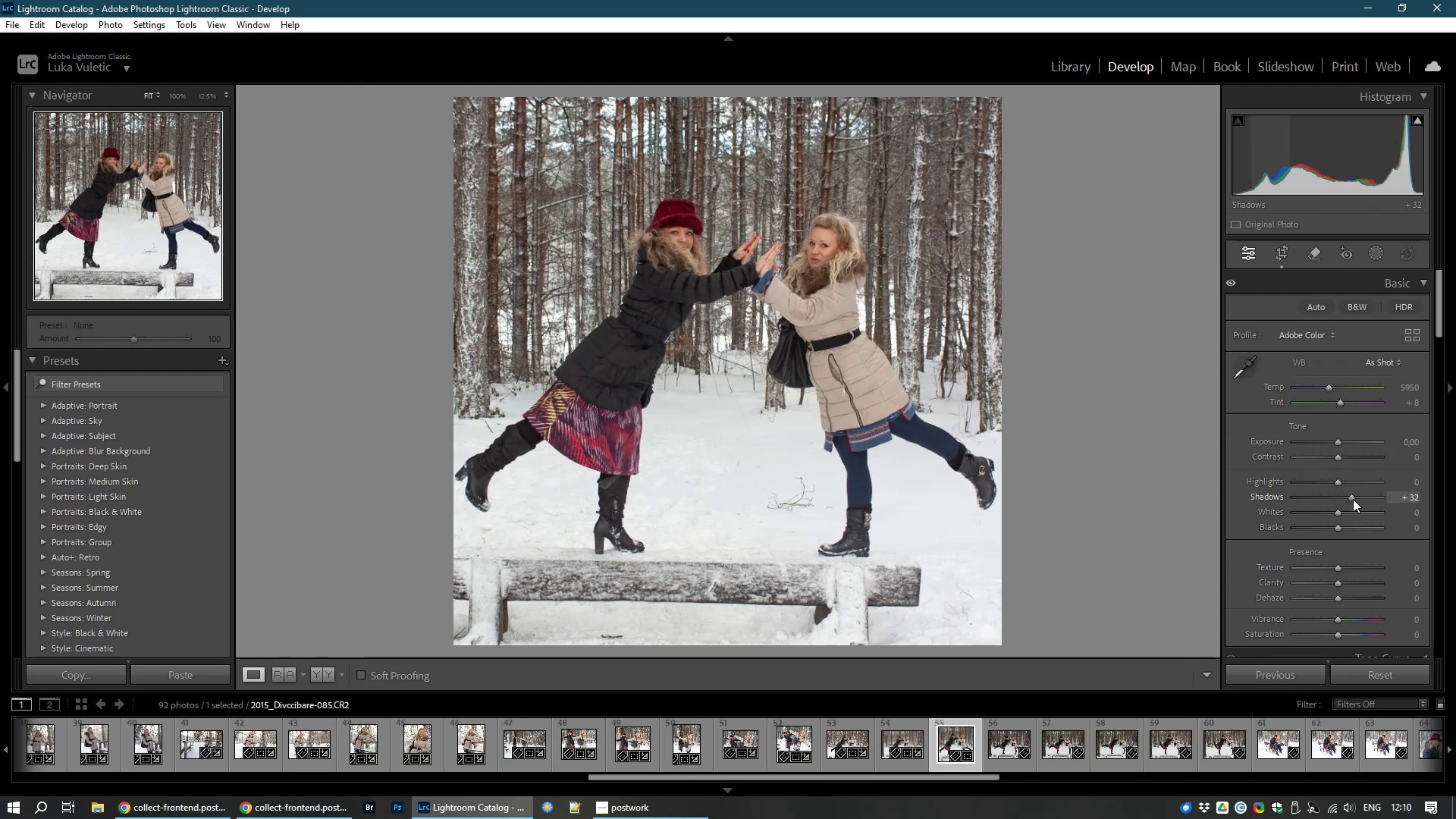 
double_click([1410, 619])
 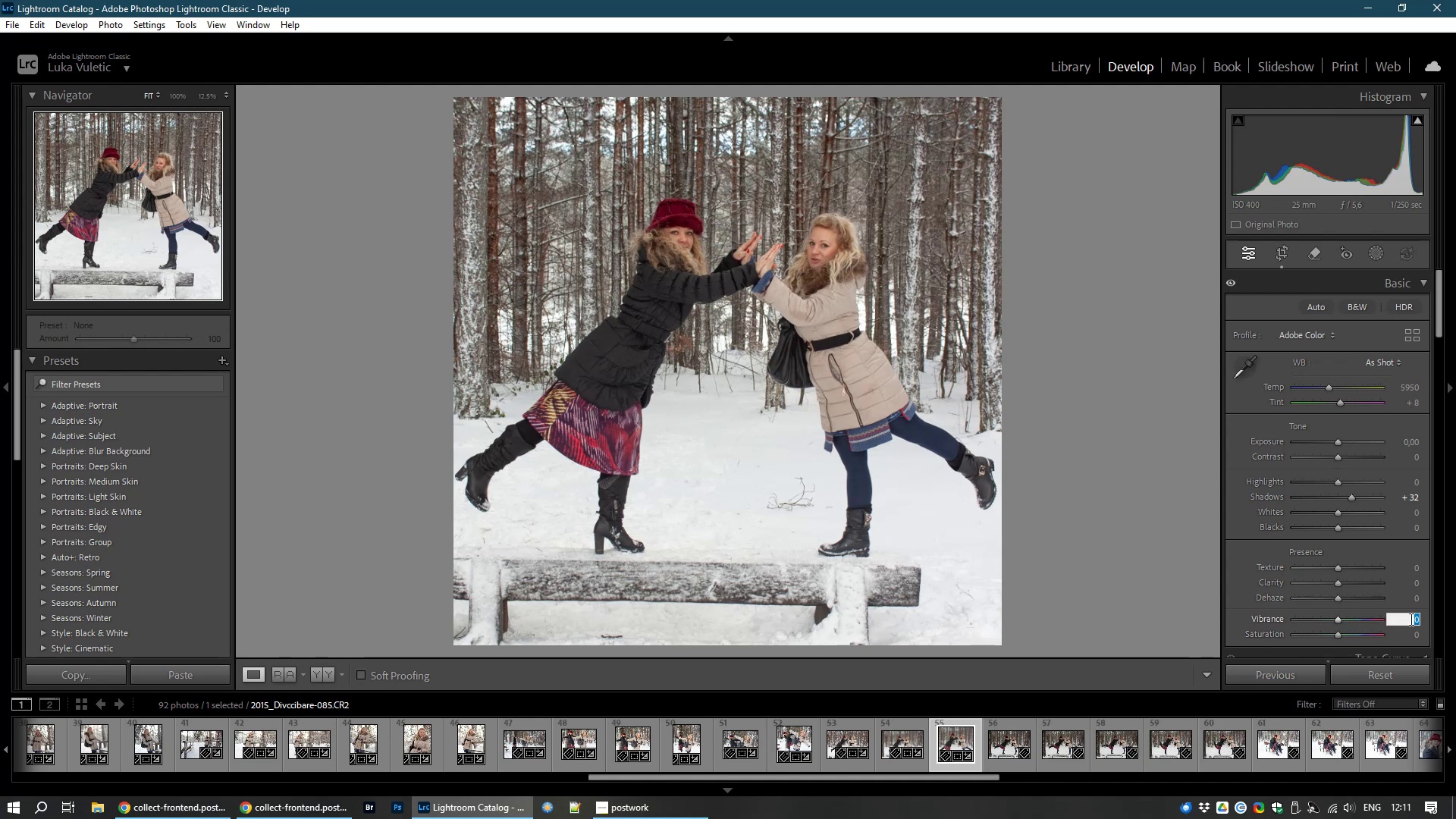 
key(Numpad1)
 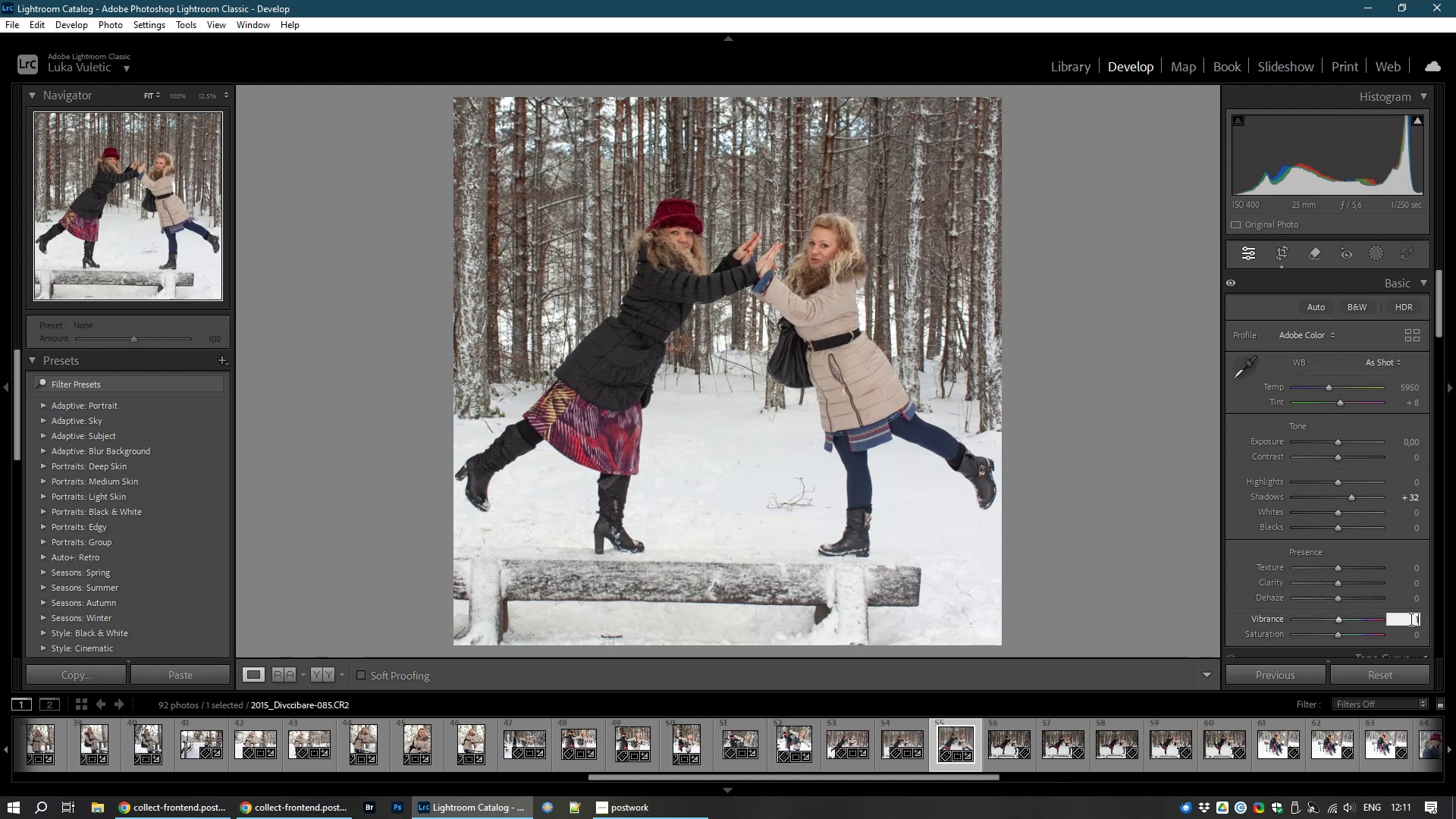 
key(Numpad0)
 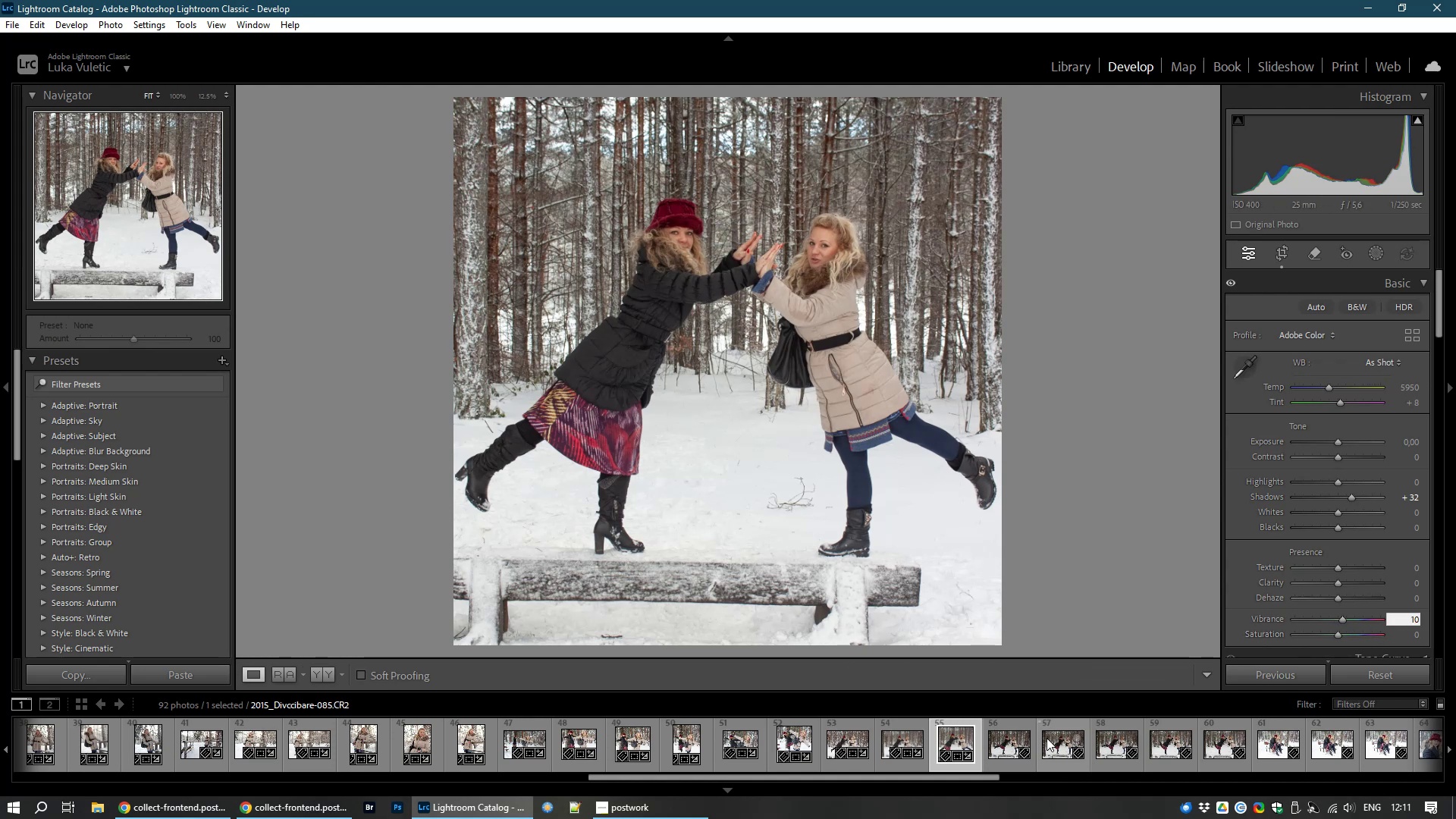 
left_click([1003, 748])
 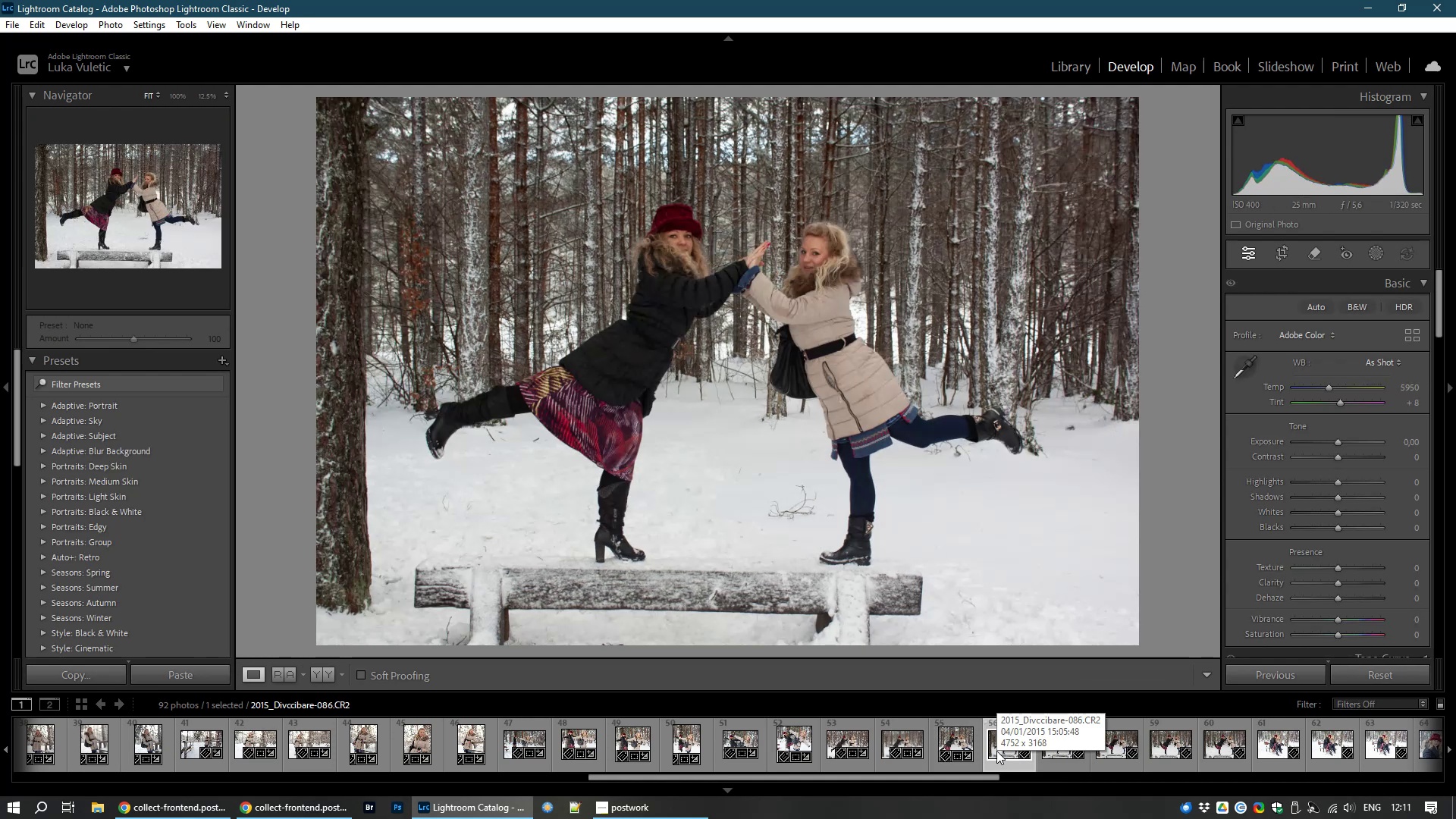 
left_click([1050, 742])
 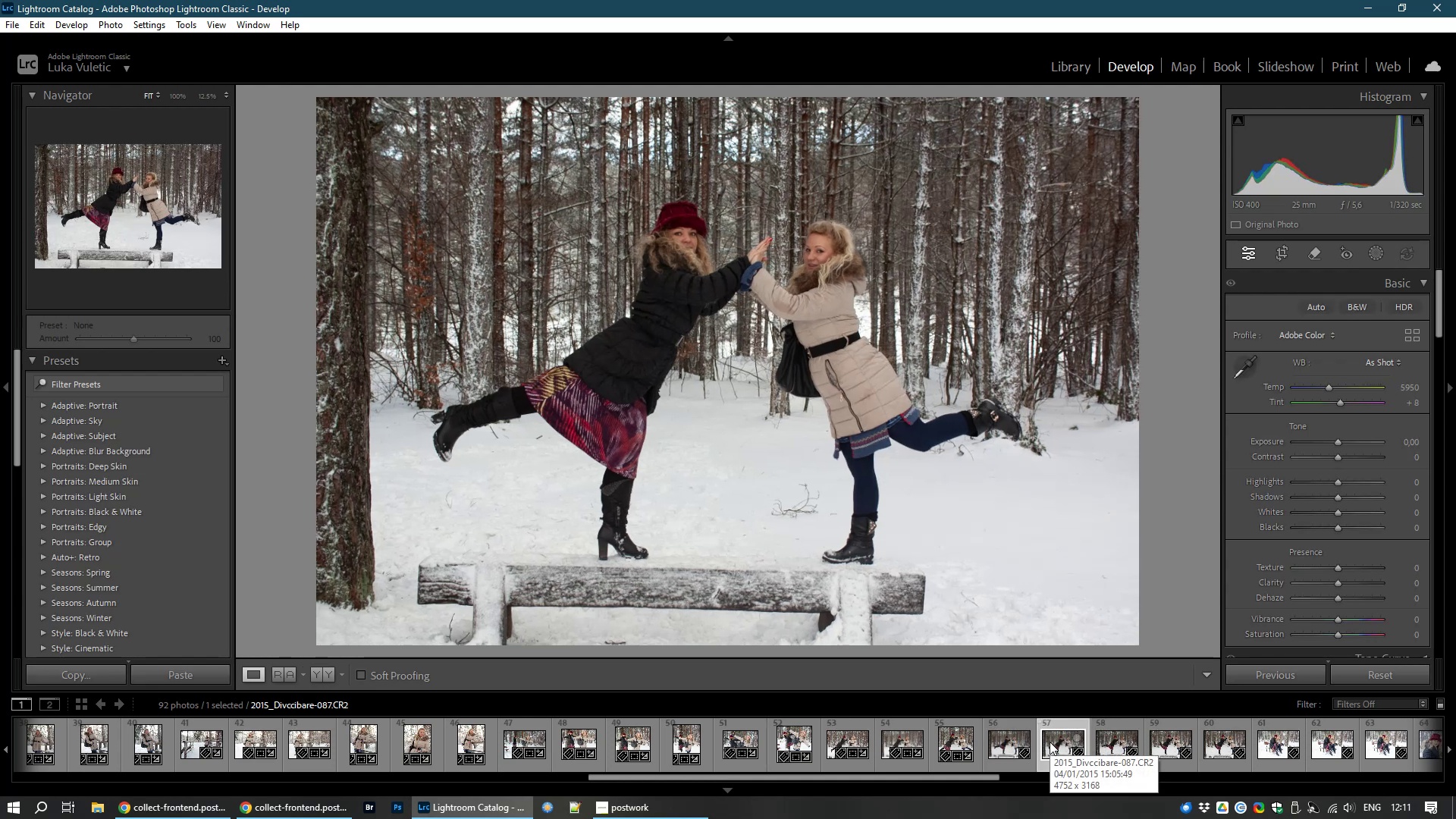 
left_click([993, 742])
 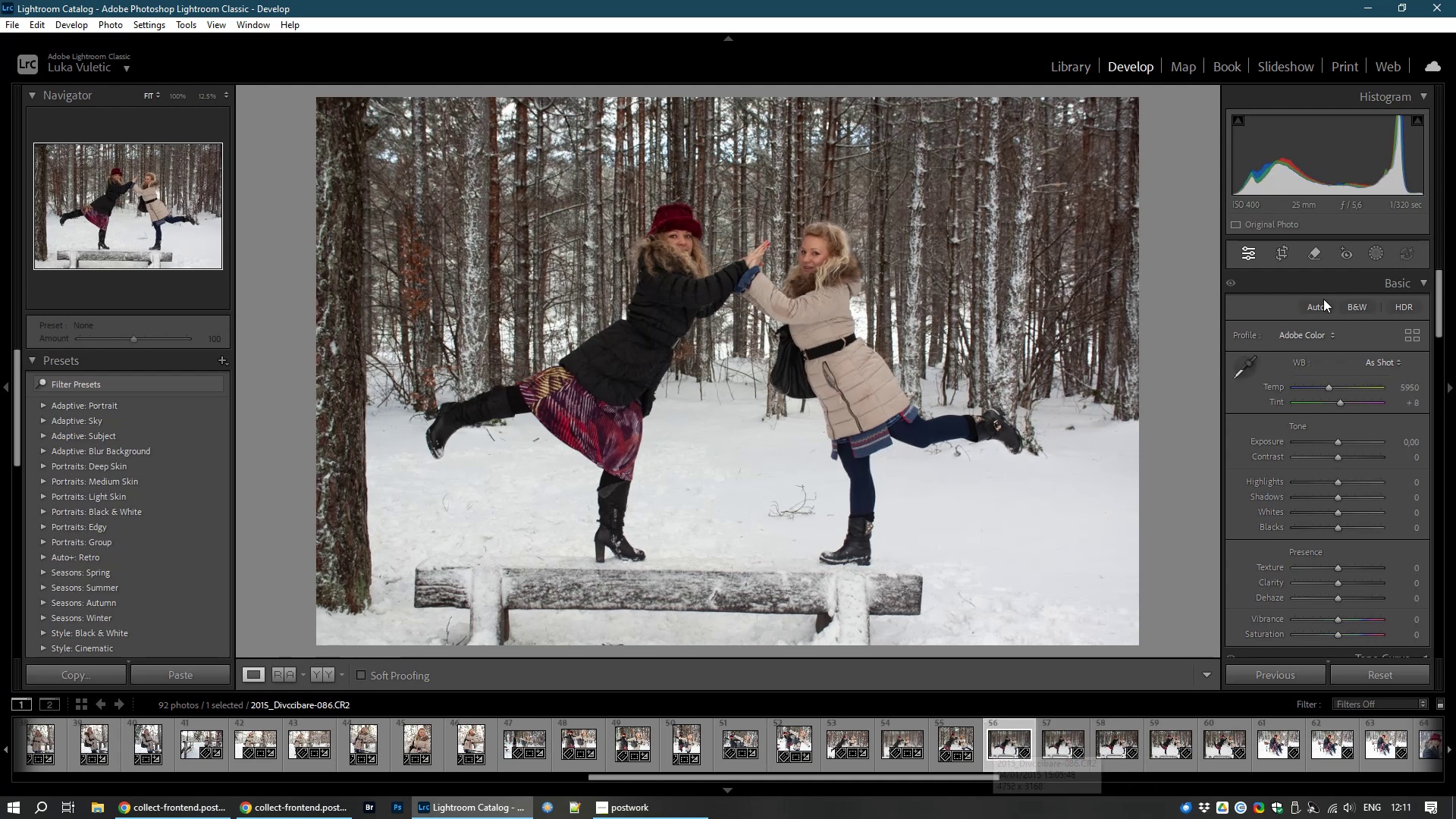 
left_click([1277, 249])
 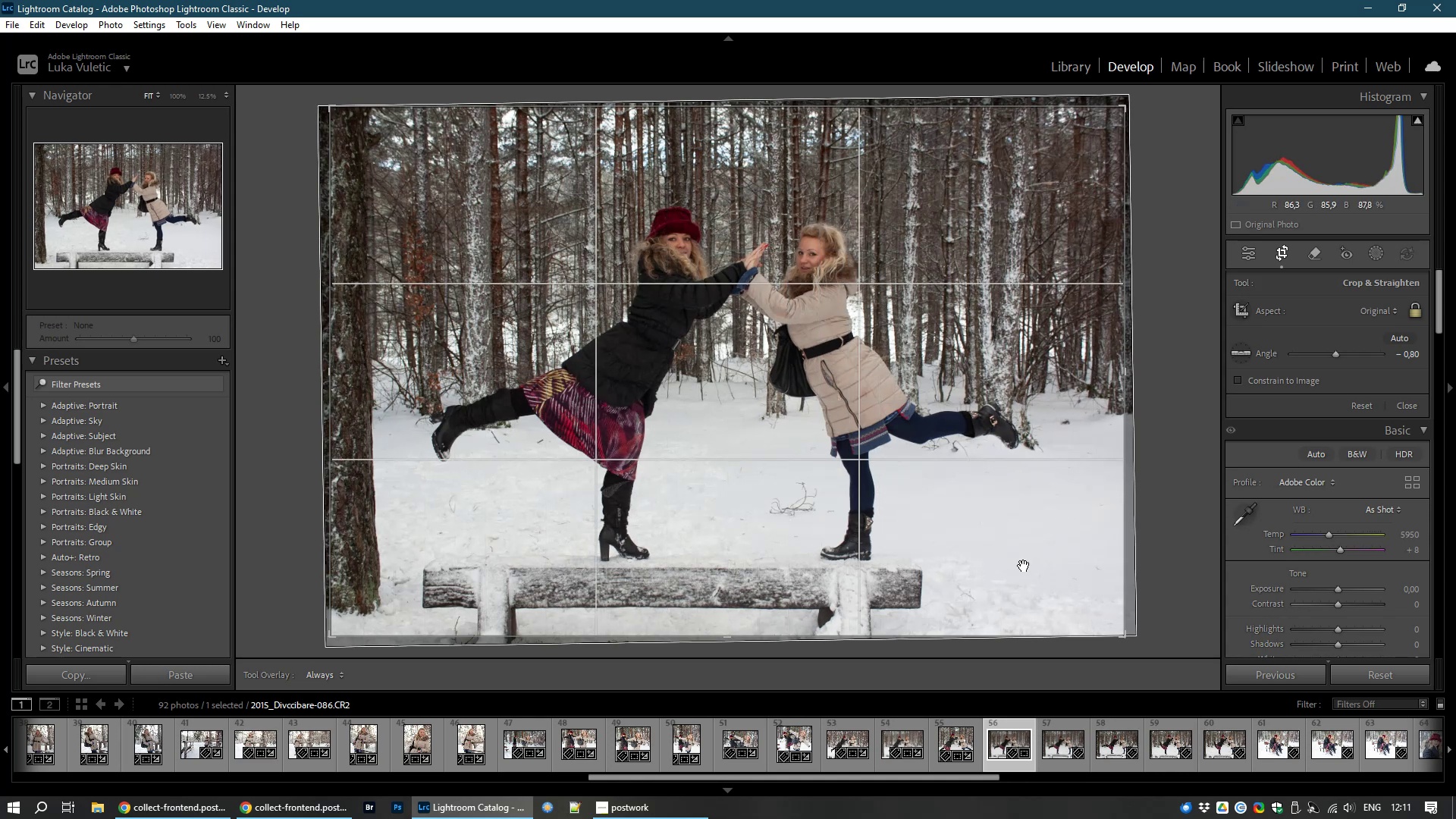 
wait(6.39)
 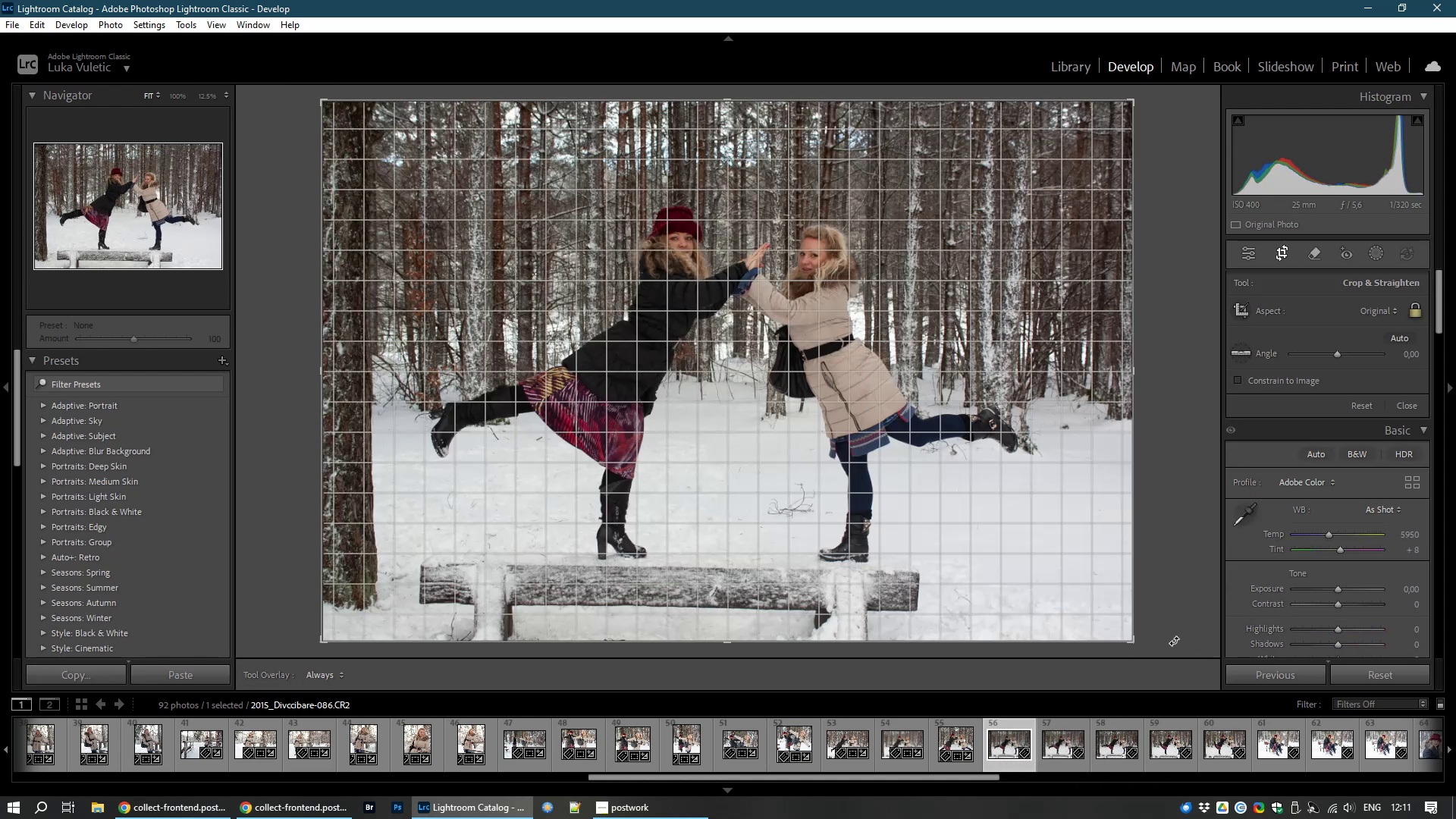 
left_click([1024, 566])
 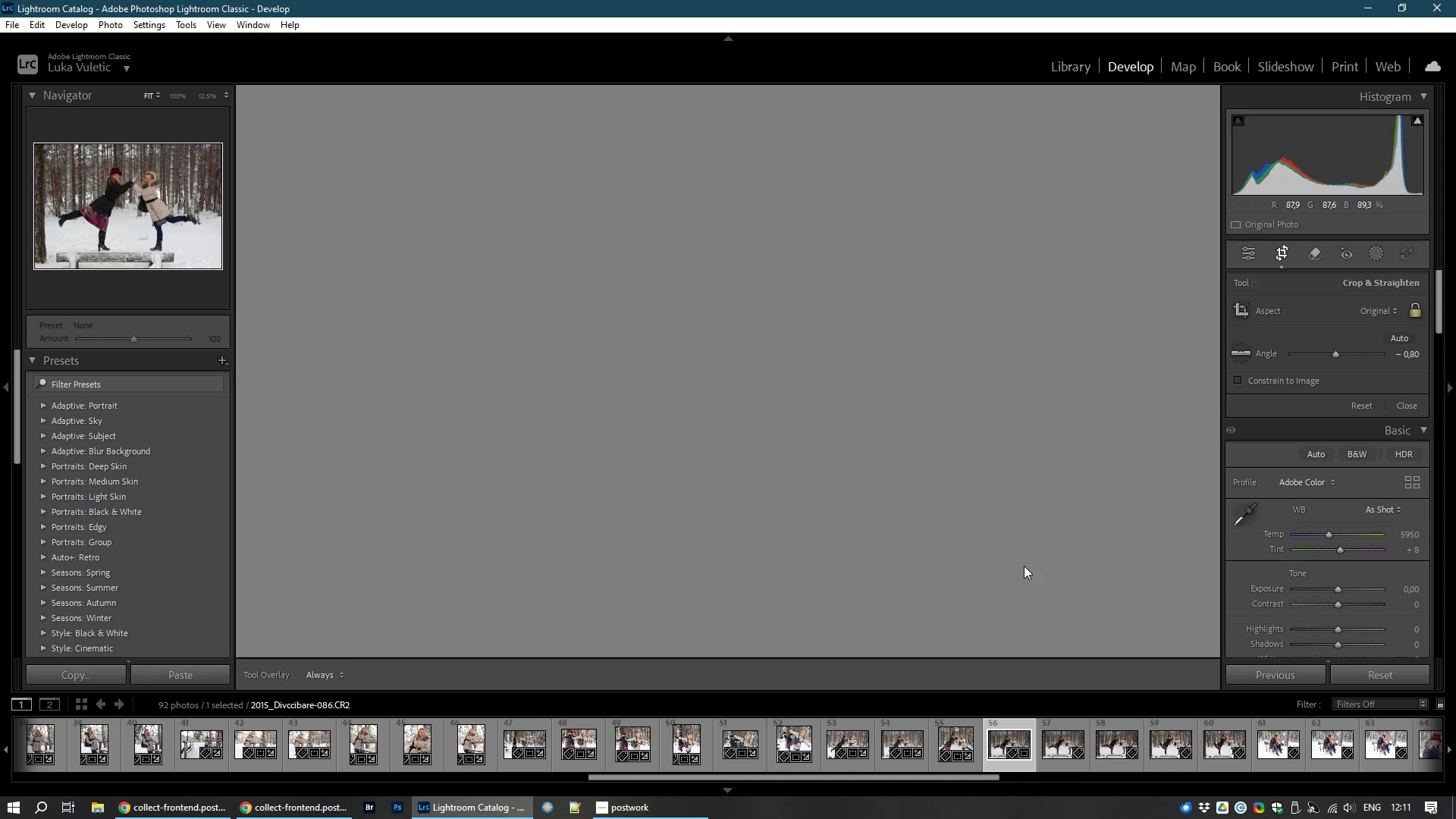 
left_click([1024, 566])
 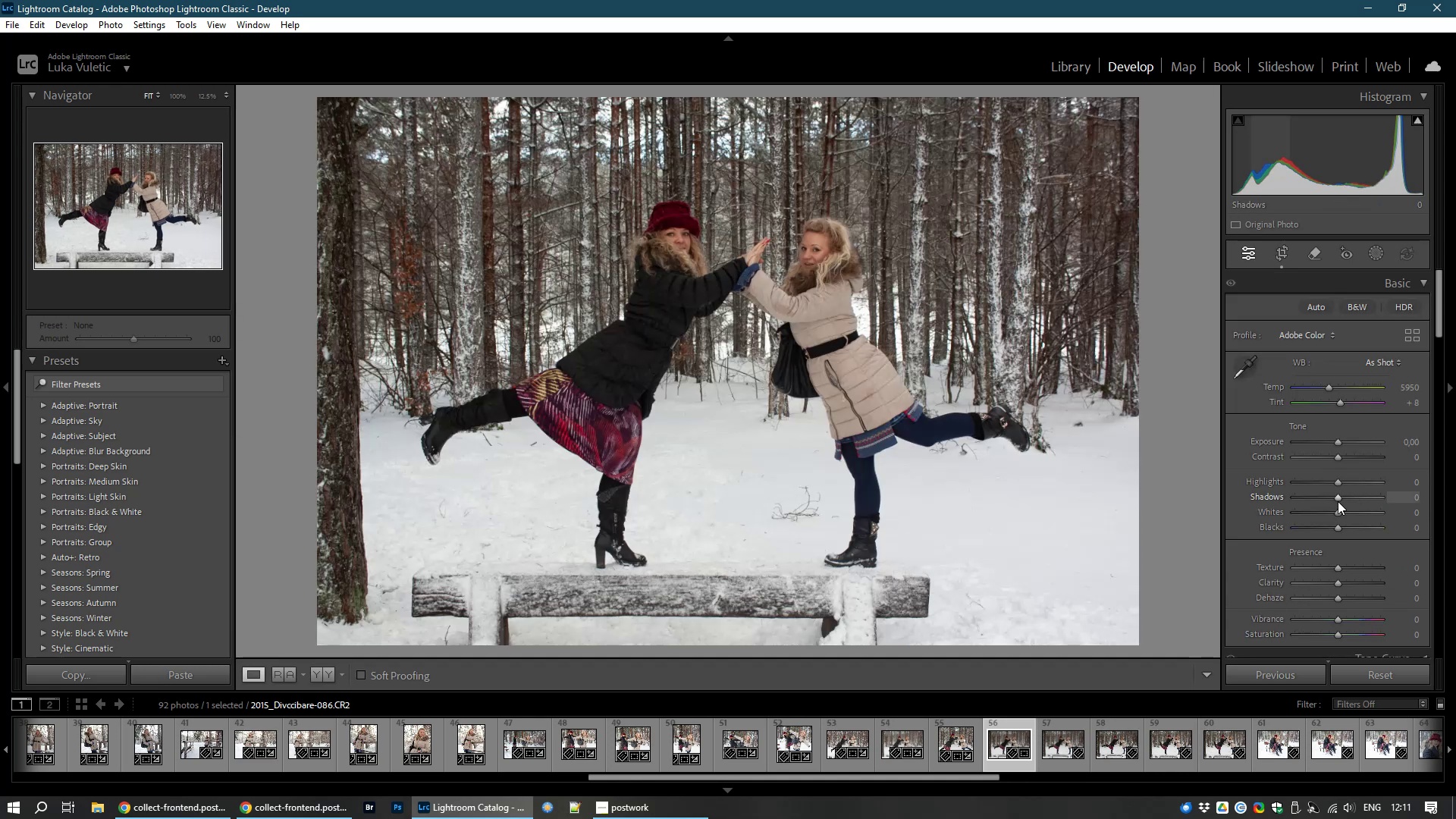 
left_click_drag(start_coordinate=[1338, 501], to_coordinate=[1360, 503])
 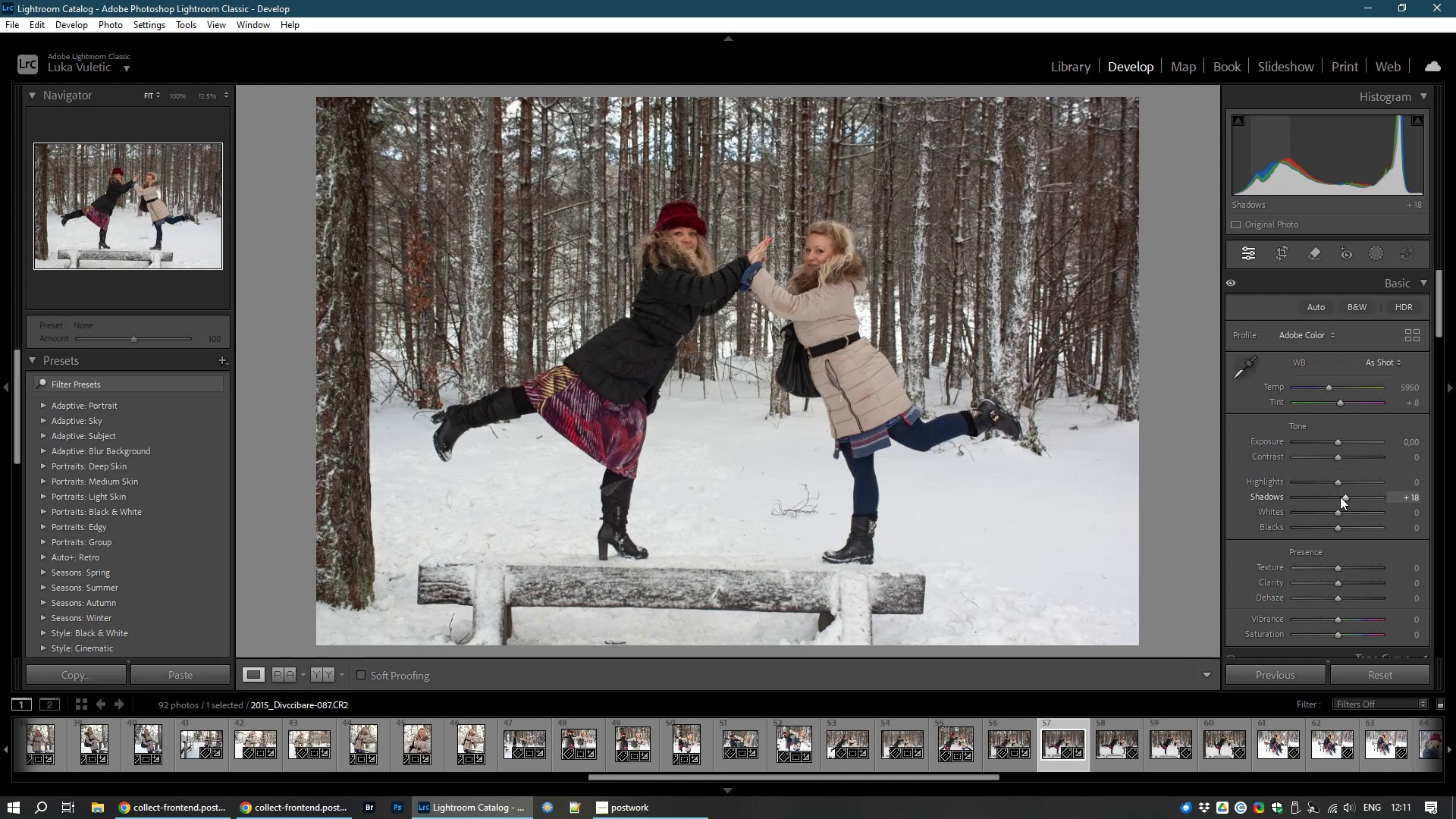 
wait(18.48)
 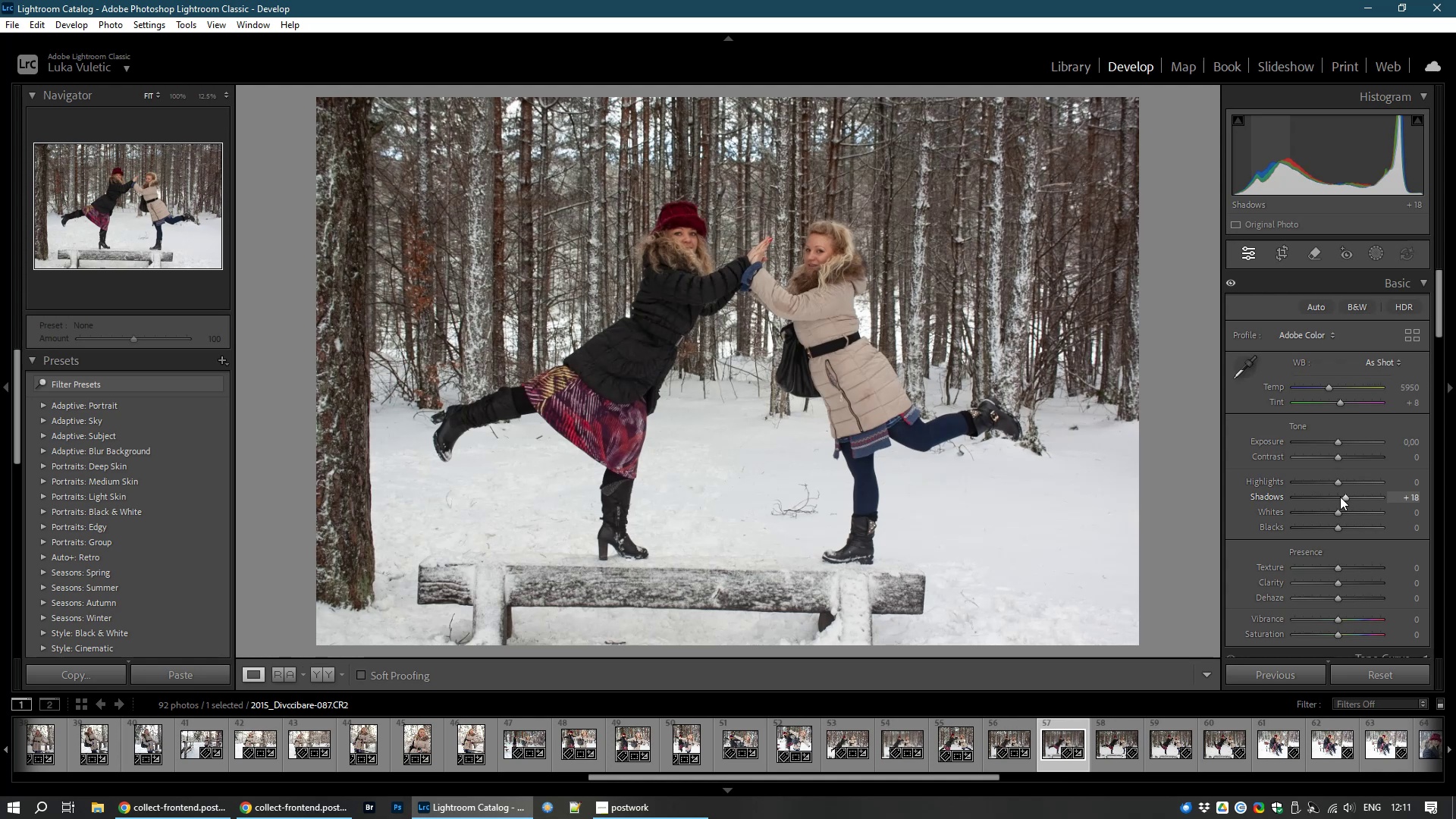 
left_click([1424, 307])
 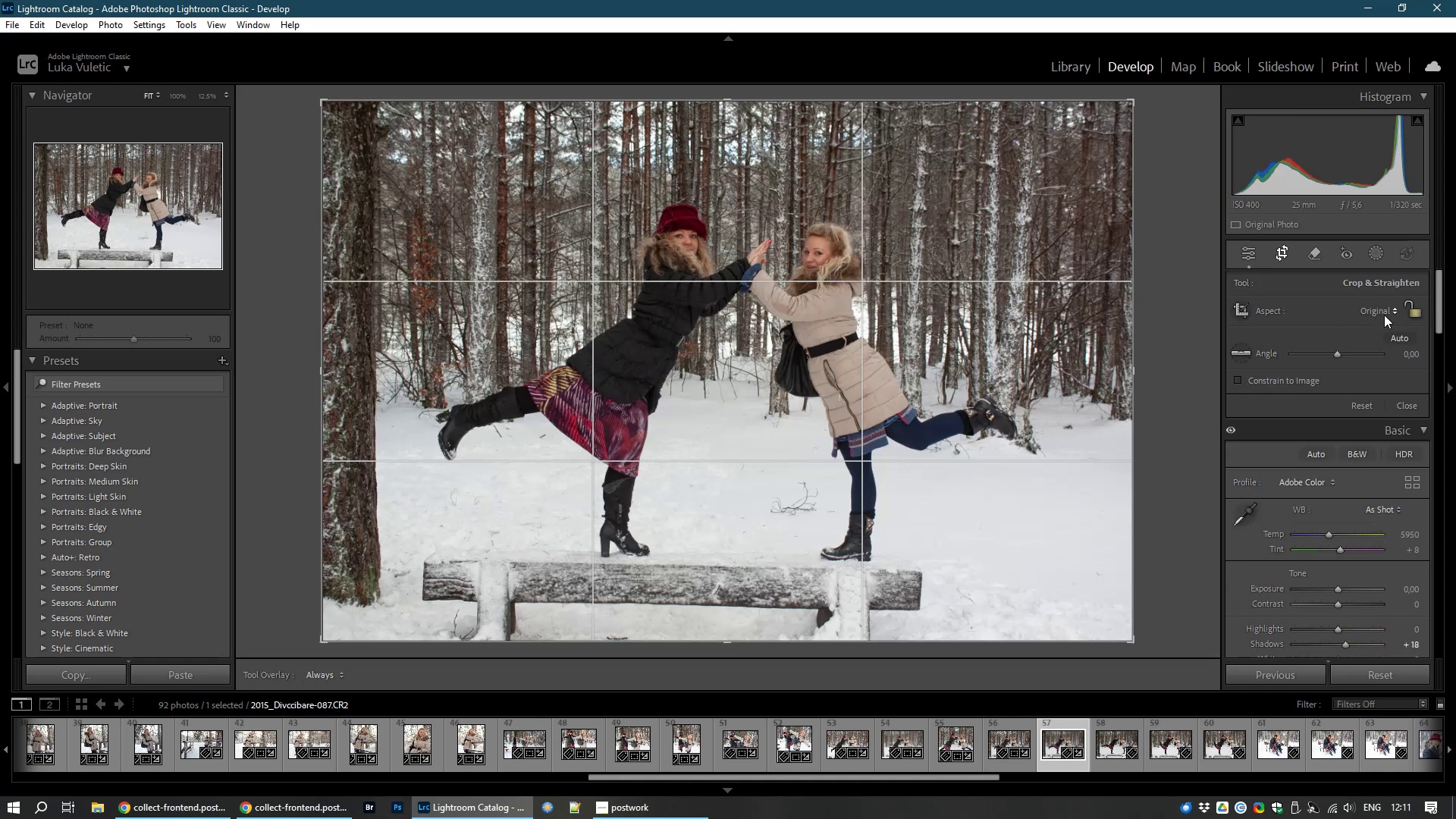 
left_click([1384, 315])
 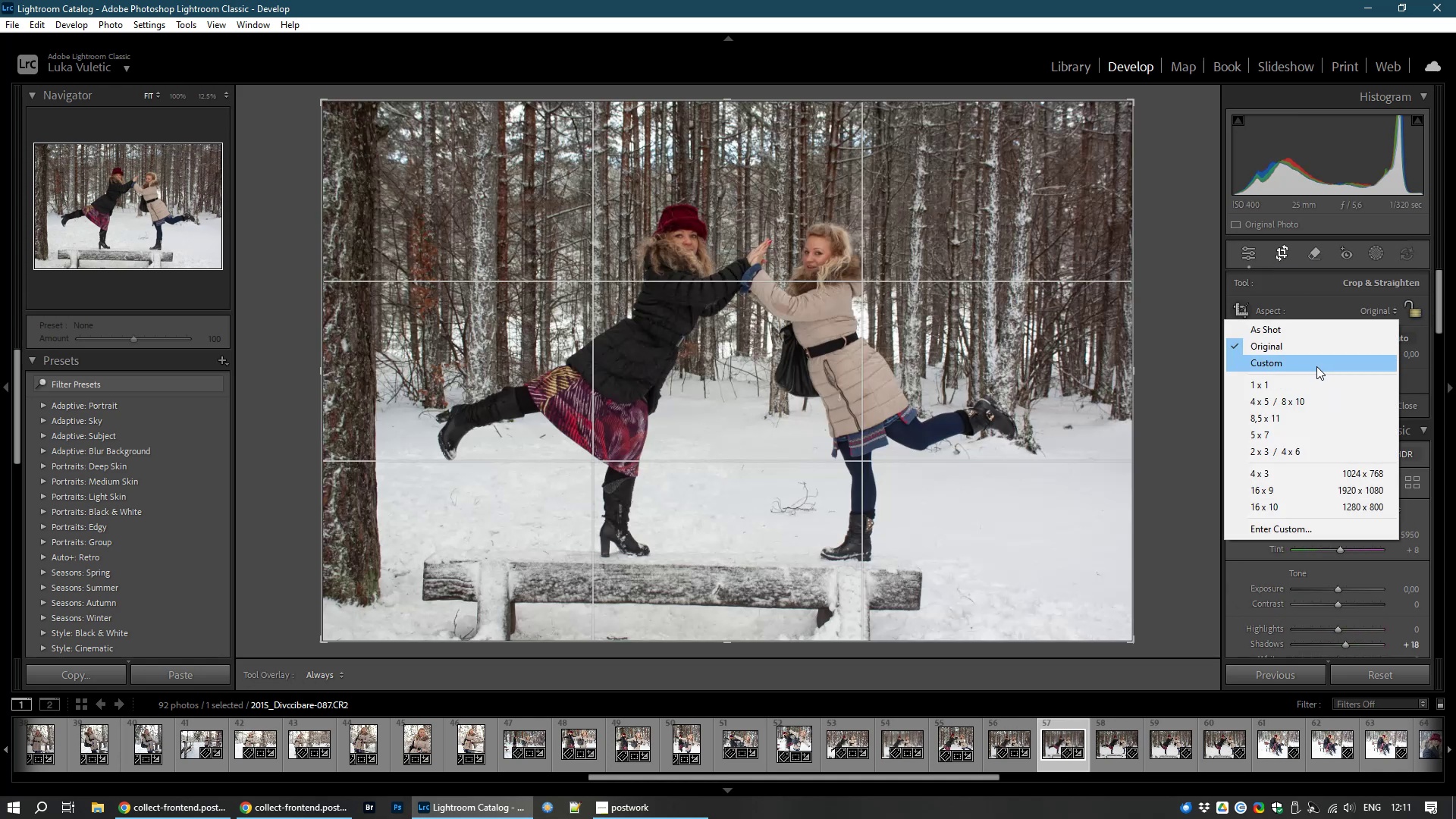 
left_click([1316, 366])
 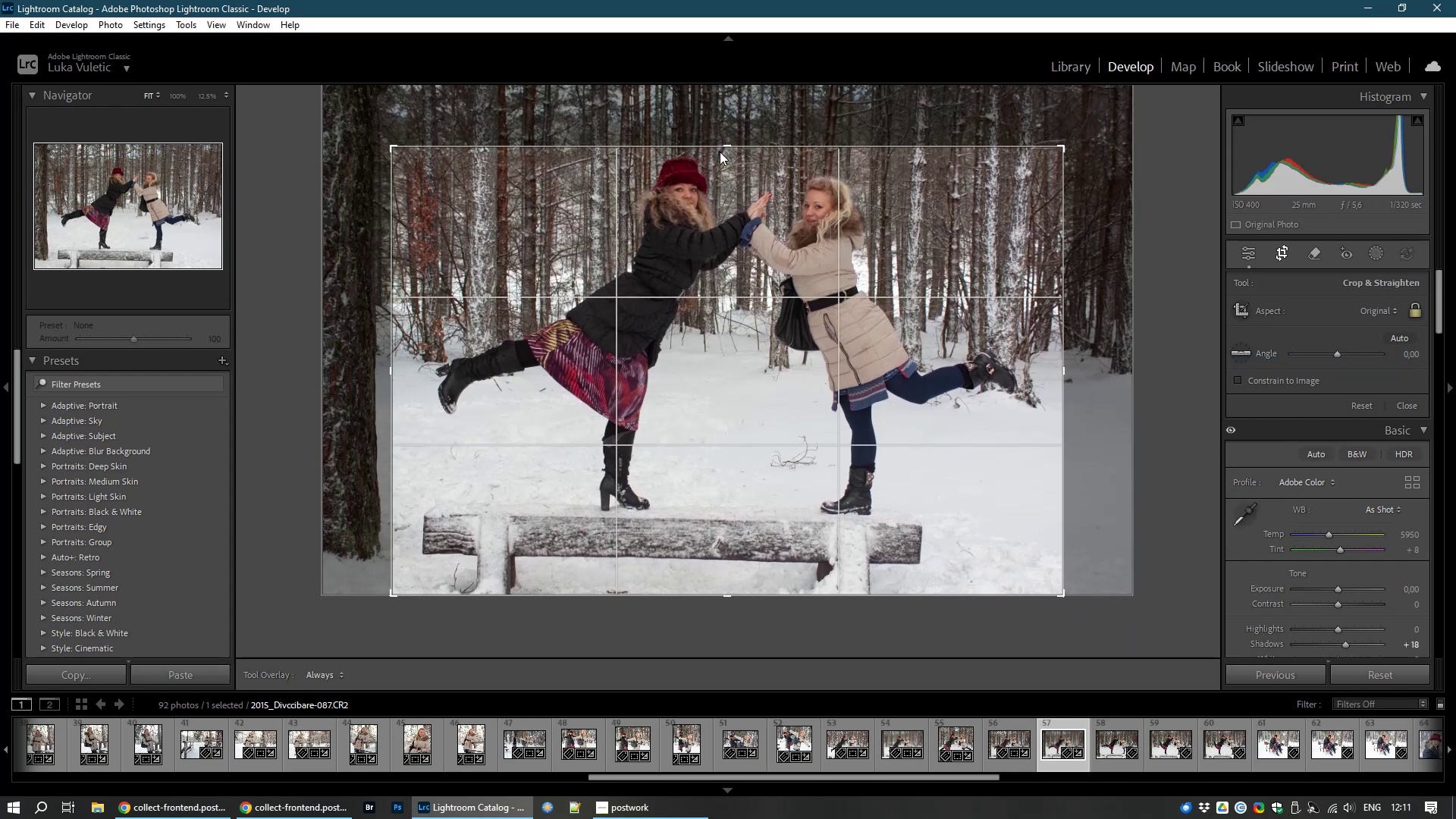 
wait(5.78)
 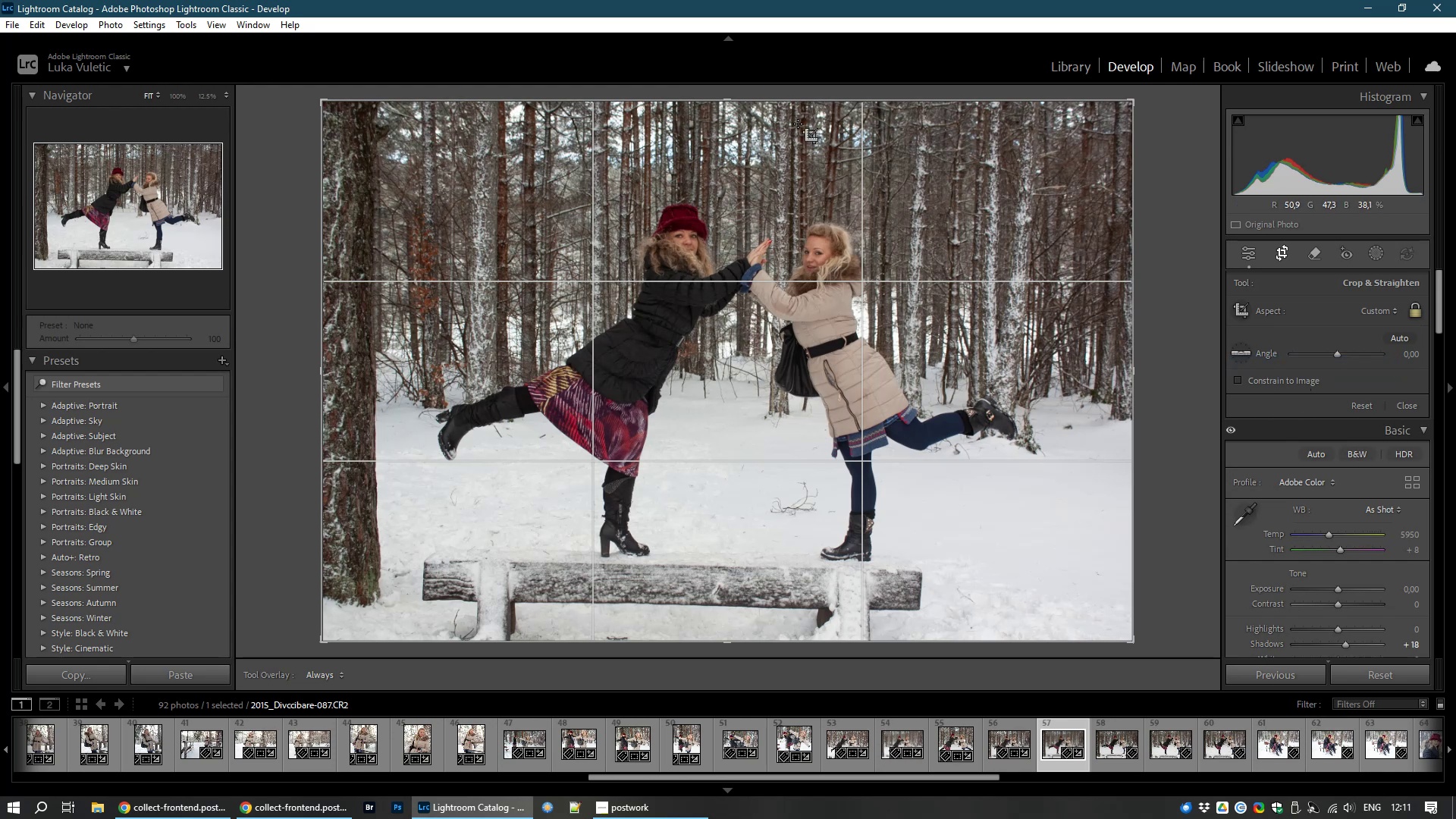 
left_click([1418, 315])
 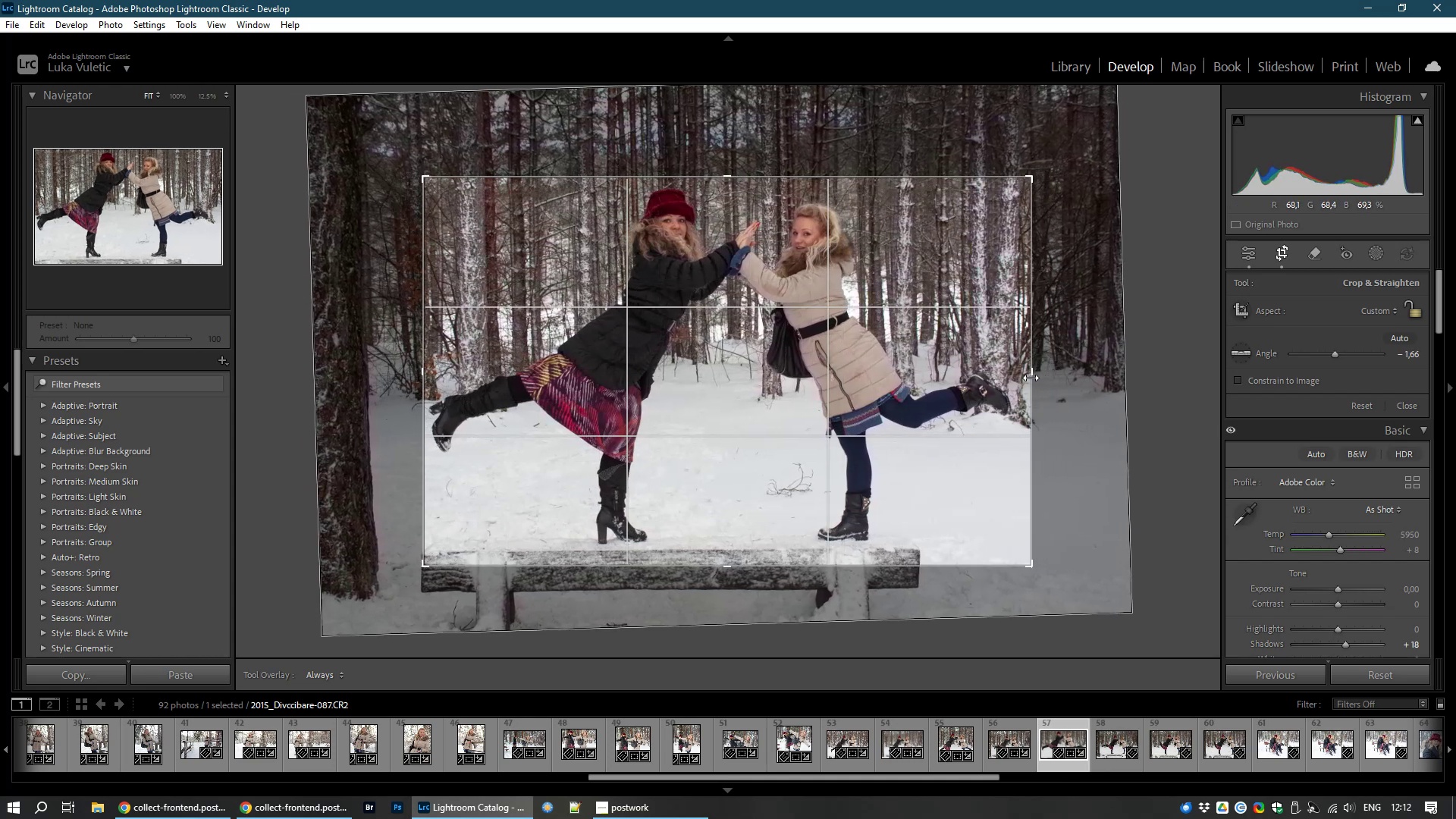 
wait(18.47)
 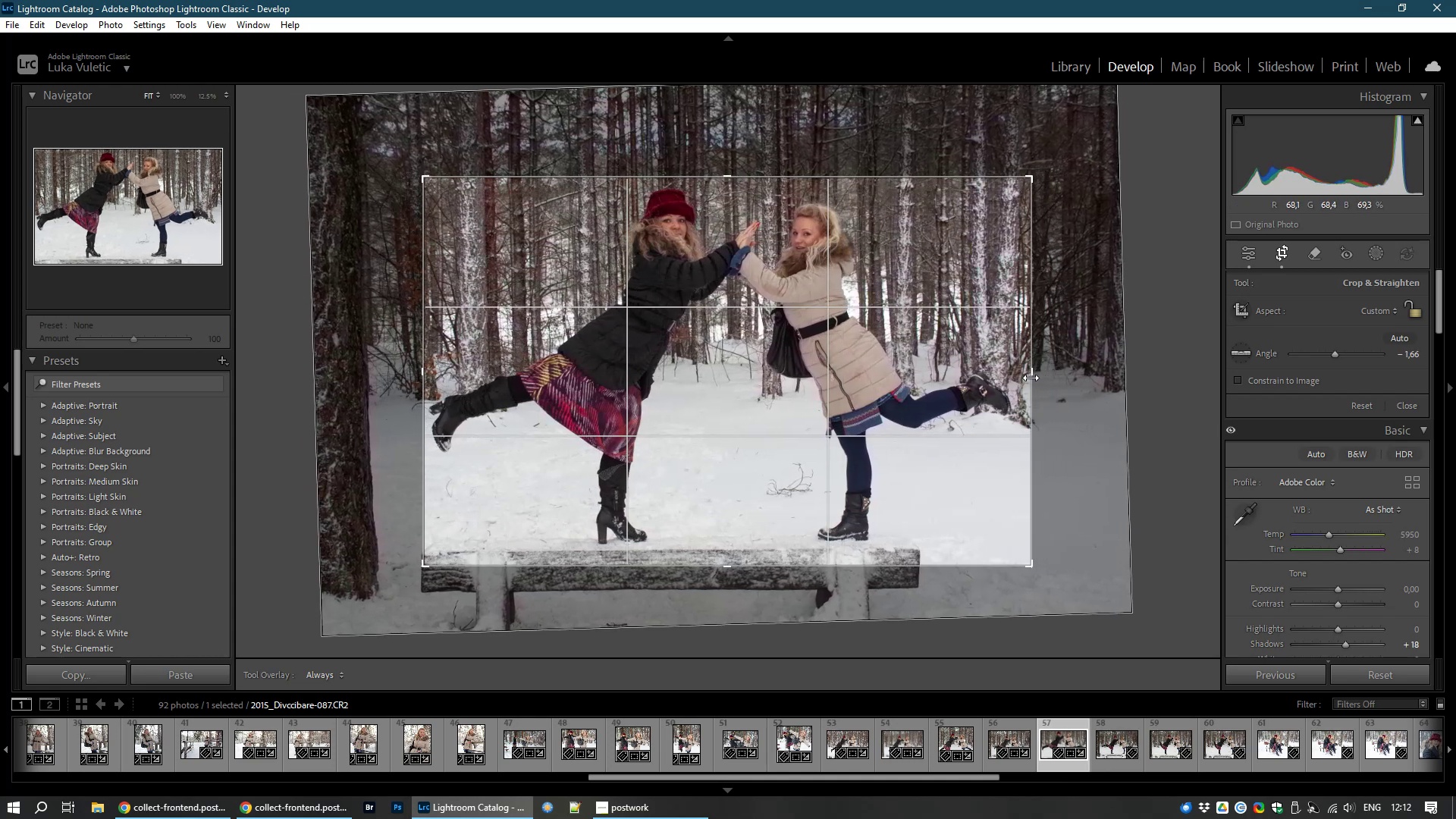 
double_click([720, 335])
 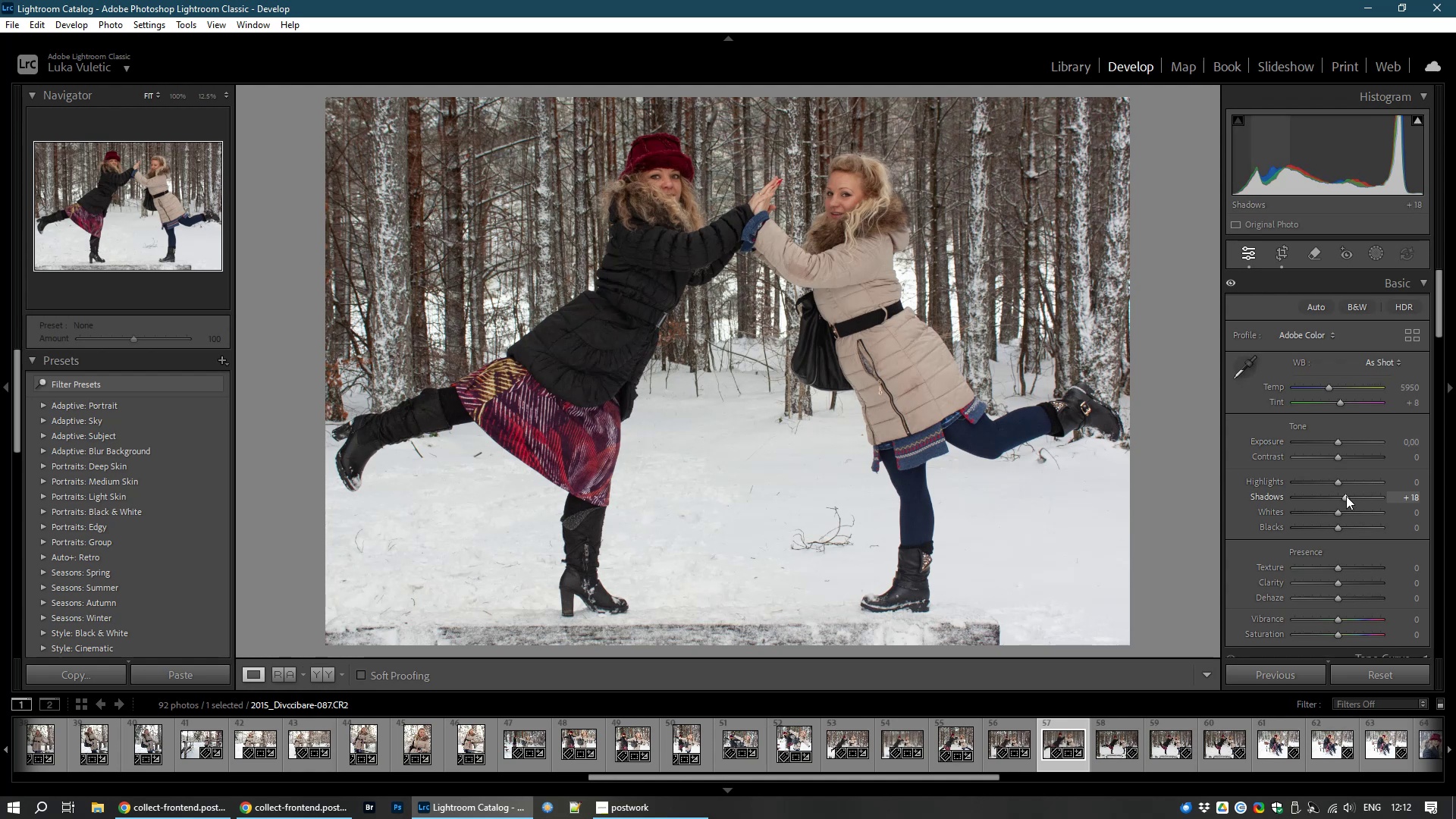 
wait(12.79)
 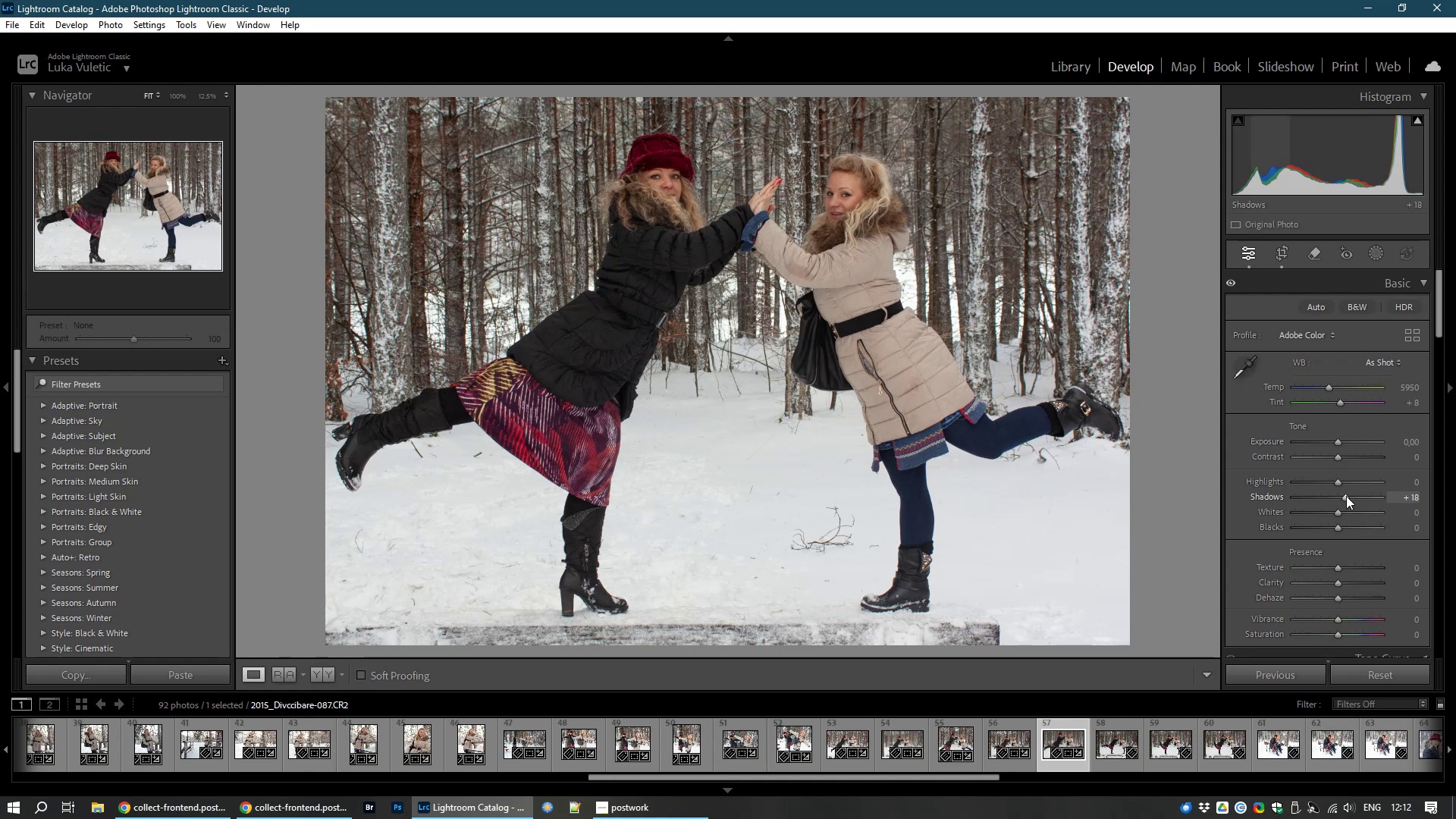 
left_click([1098, 745])
 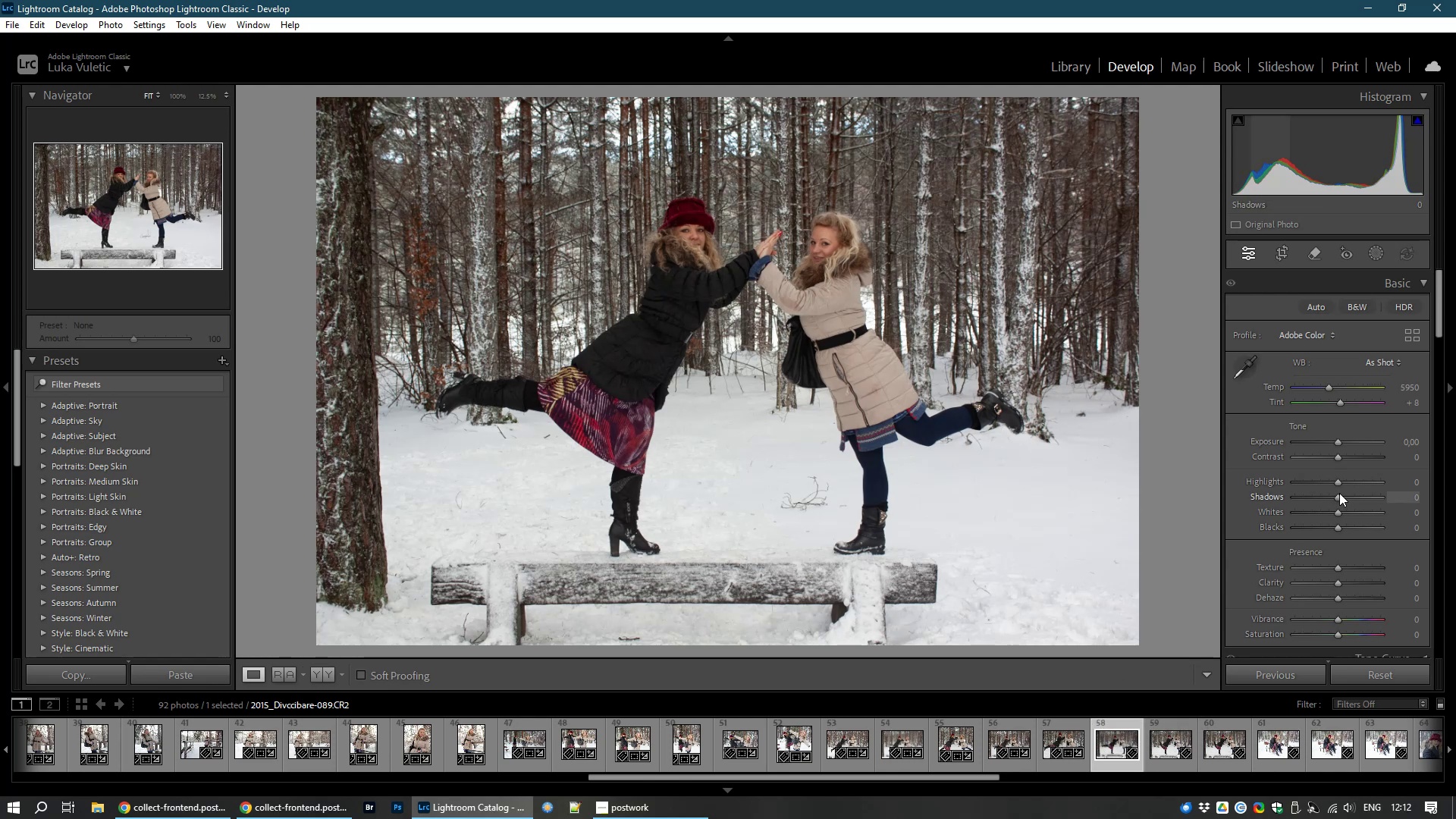 
wait(10.75)
 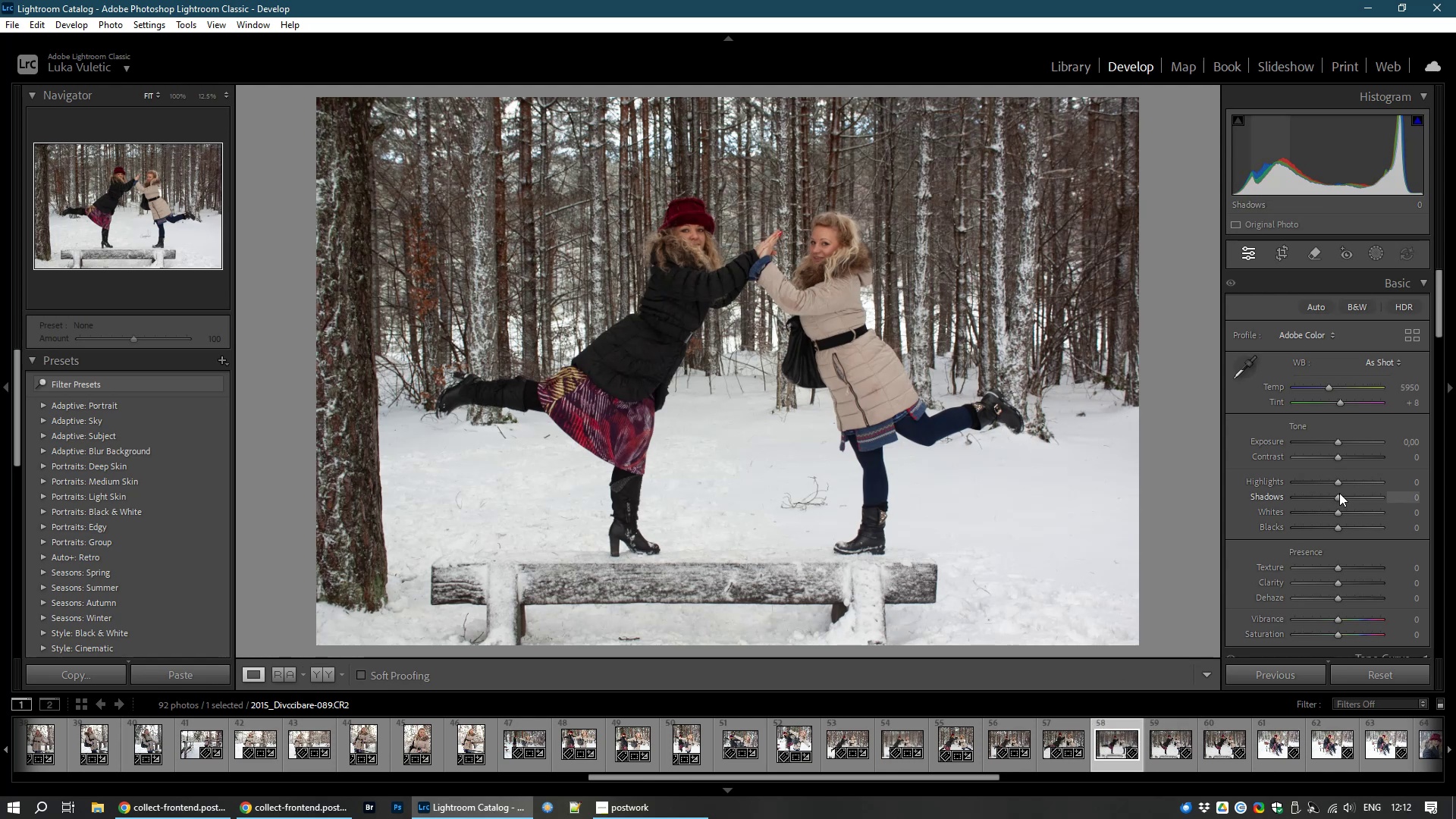 
left_click([1287, 249])
 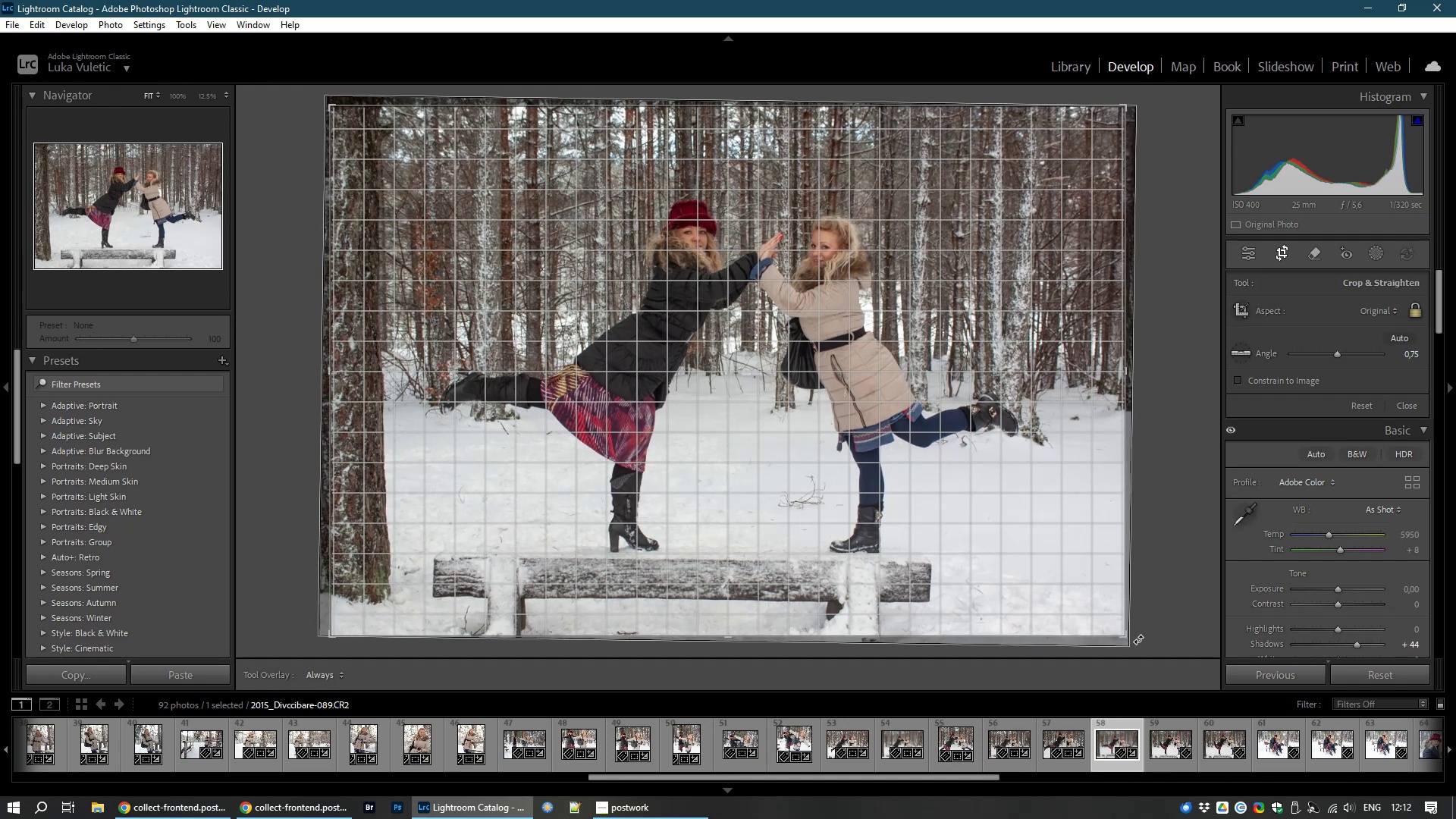 
left_click([1152, 642])
 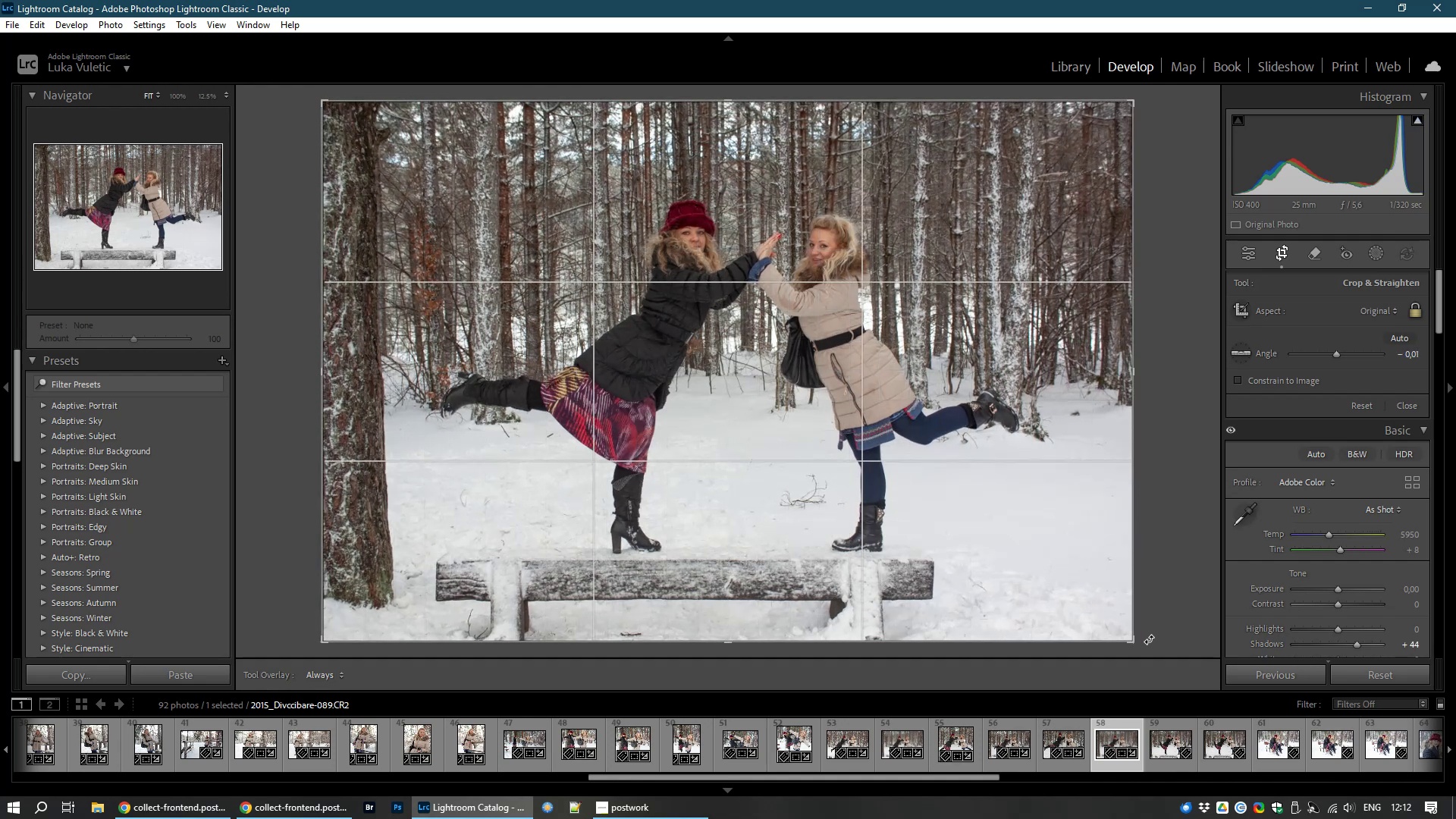 
key(Escape)
 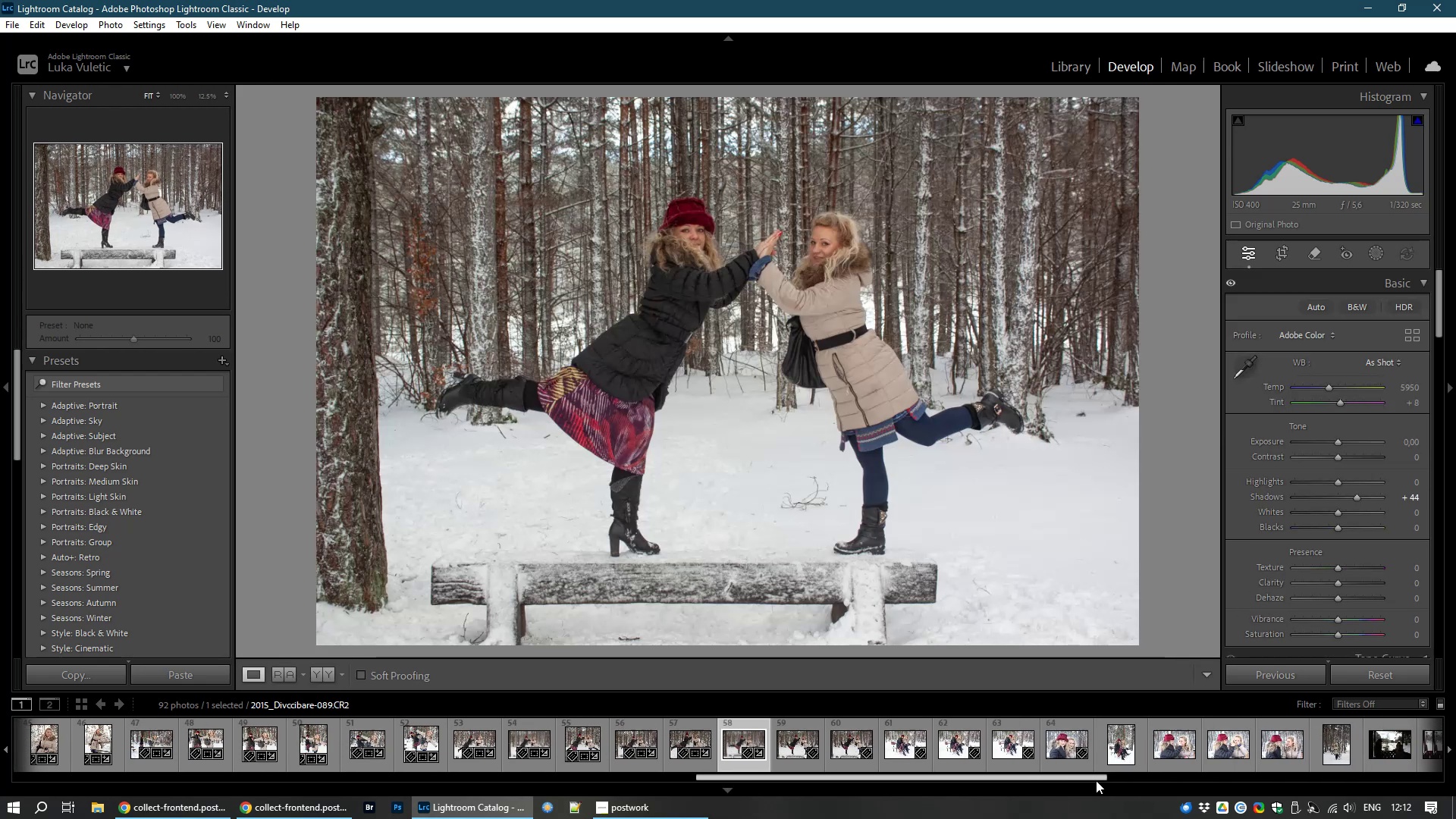 
wait(10.71)
 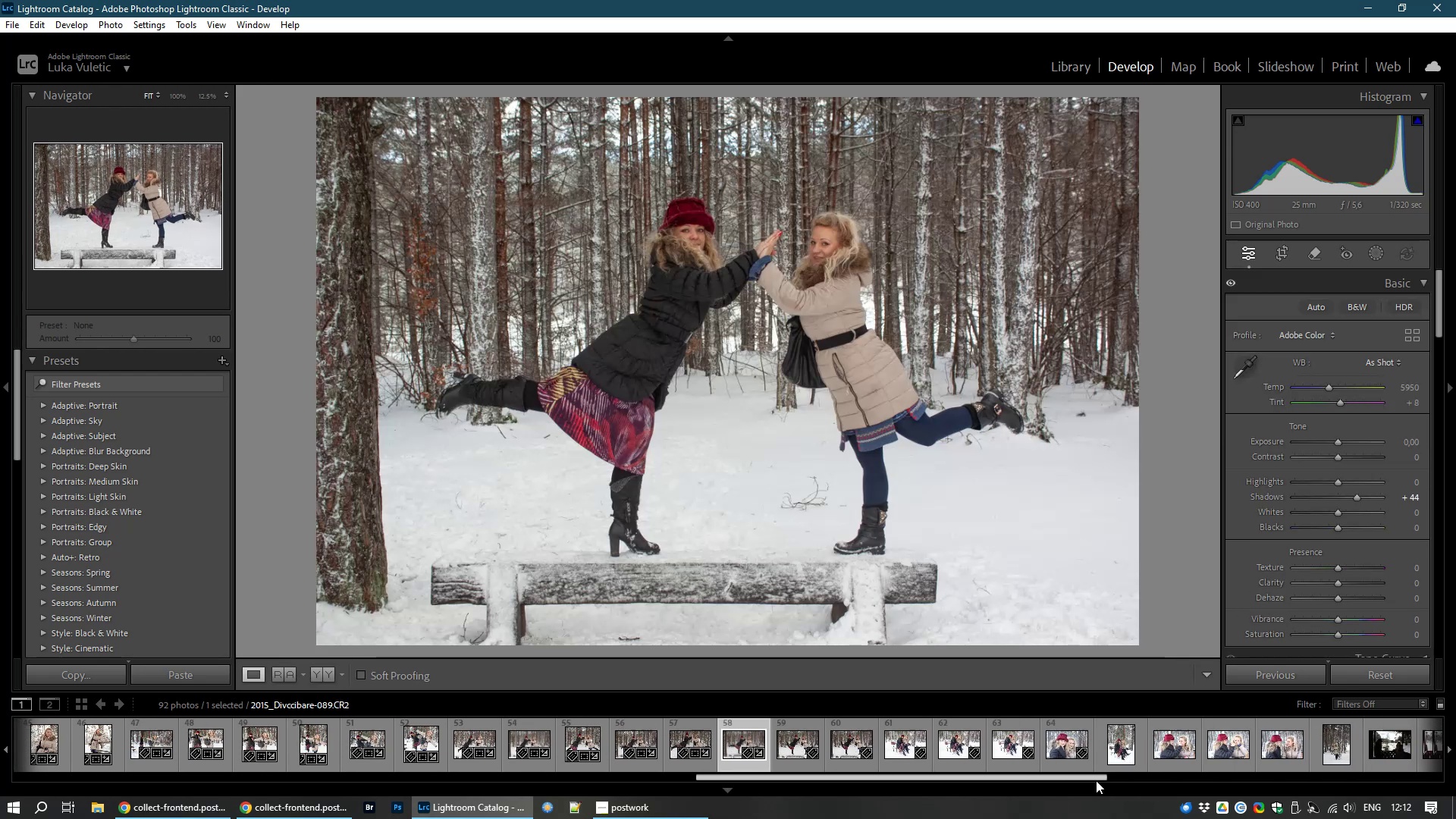 
left_click([309, 734])
 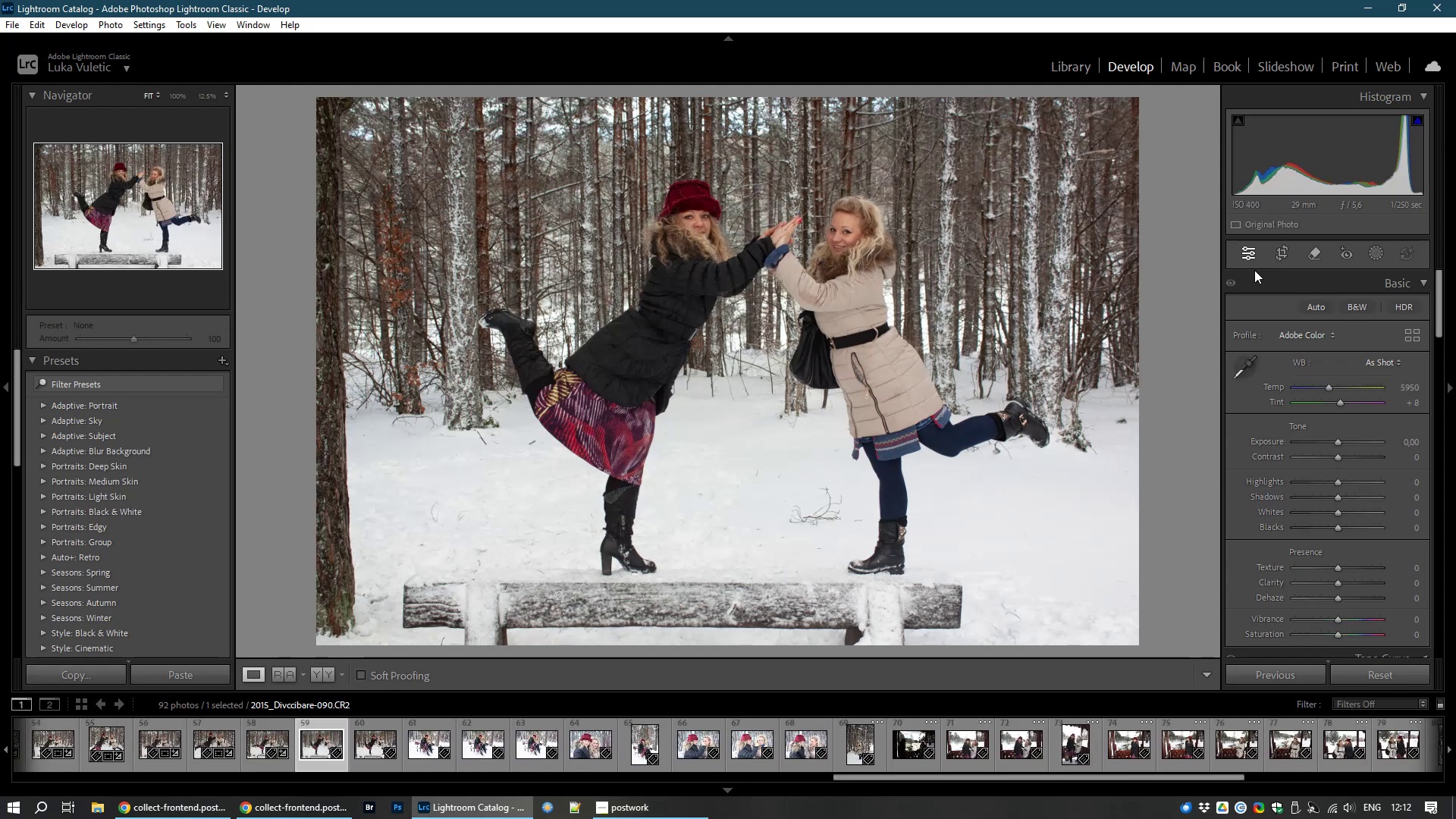 
left_click([1279, 256])
 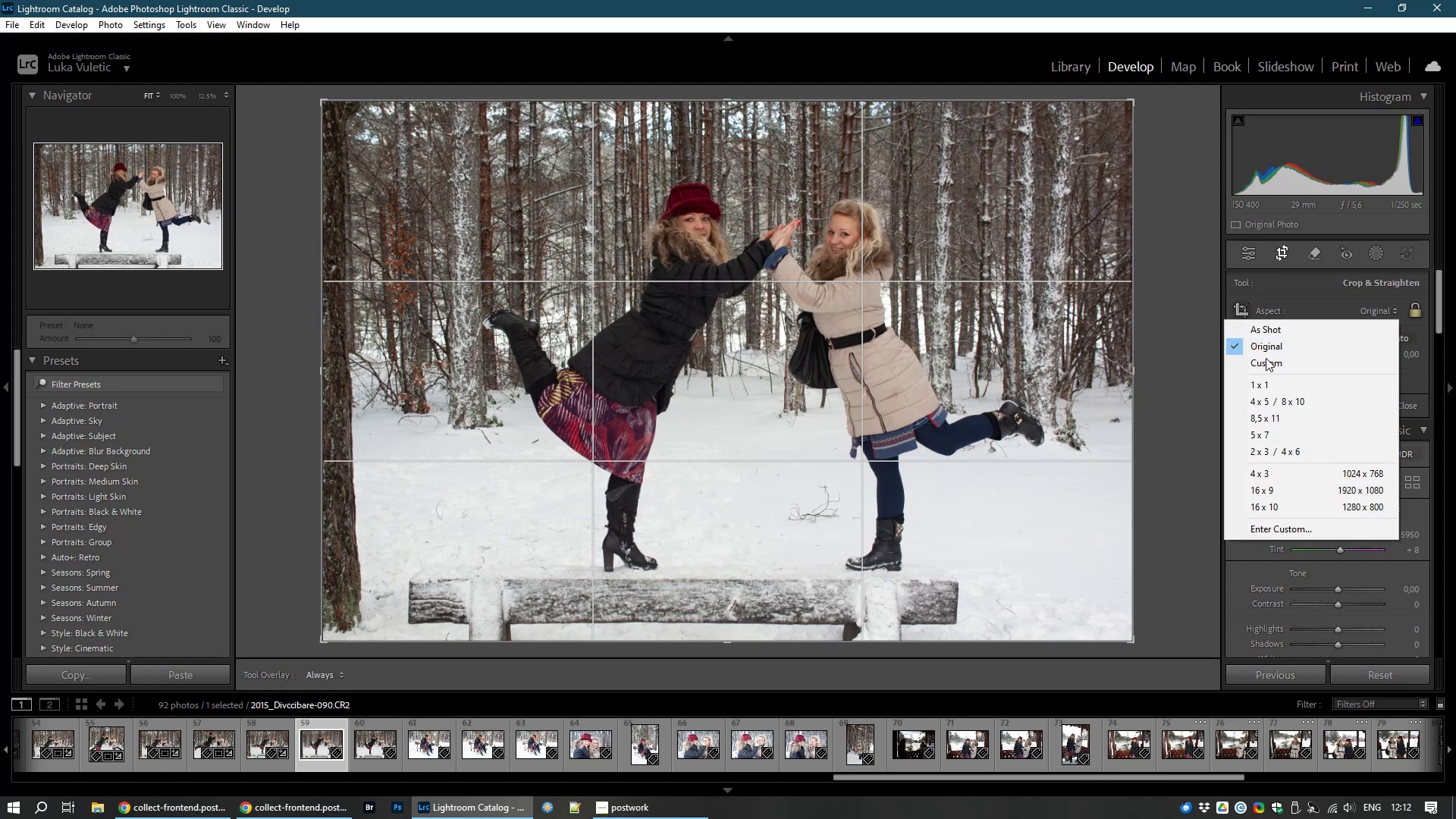 
left_click([1272, 390])
 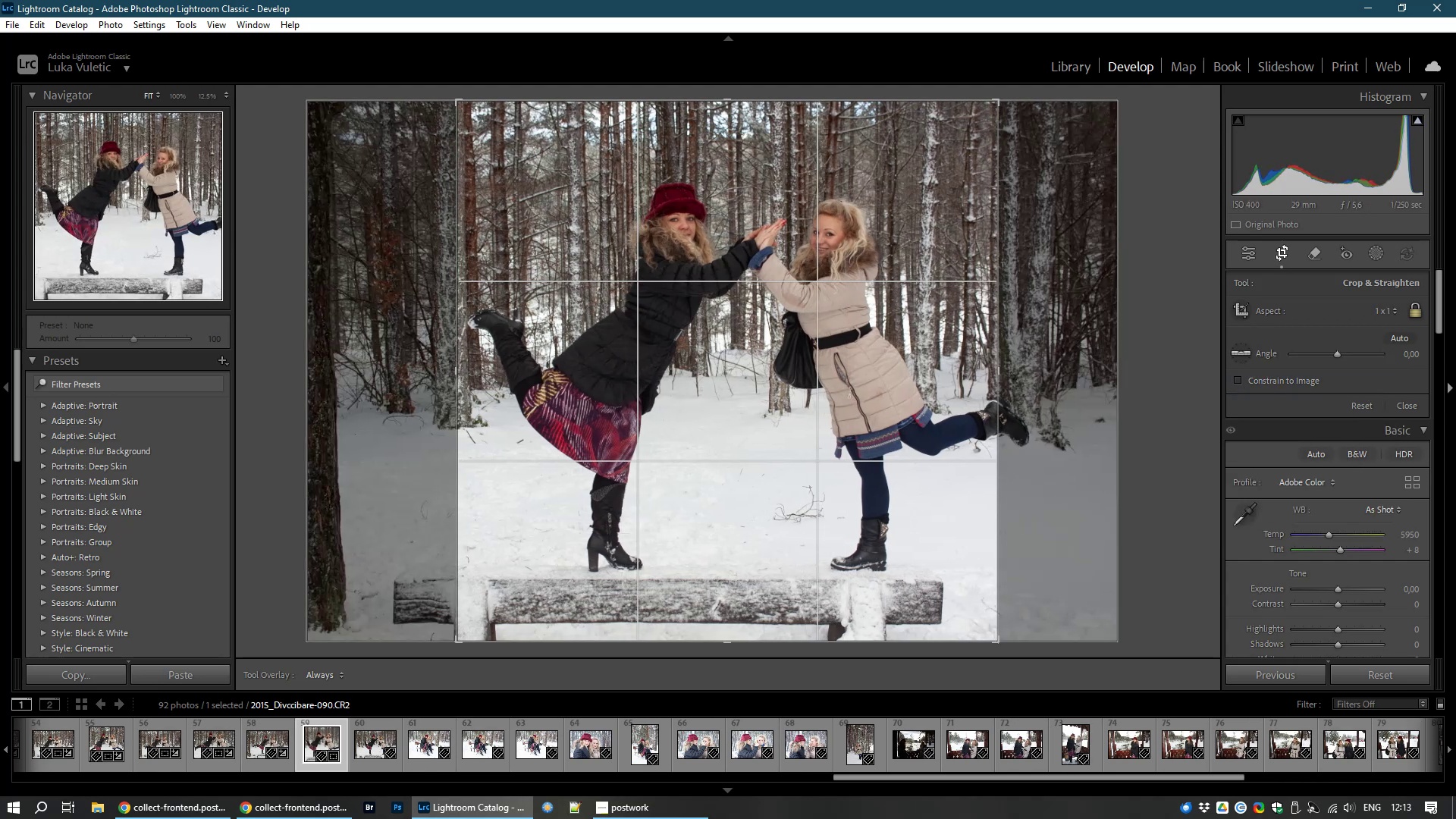 
wait(6.35)
 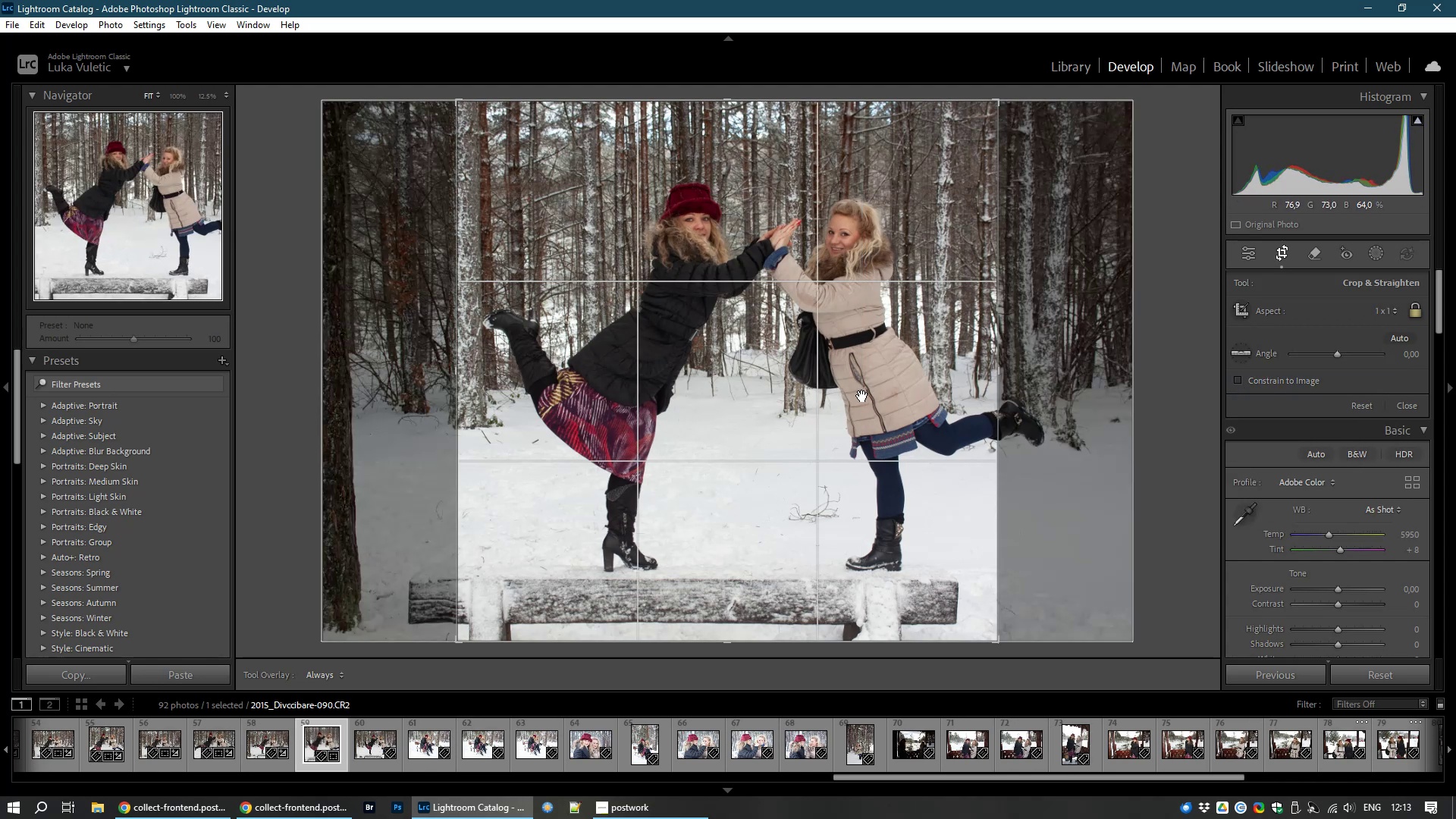 
mouse_move([1385, 315])
 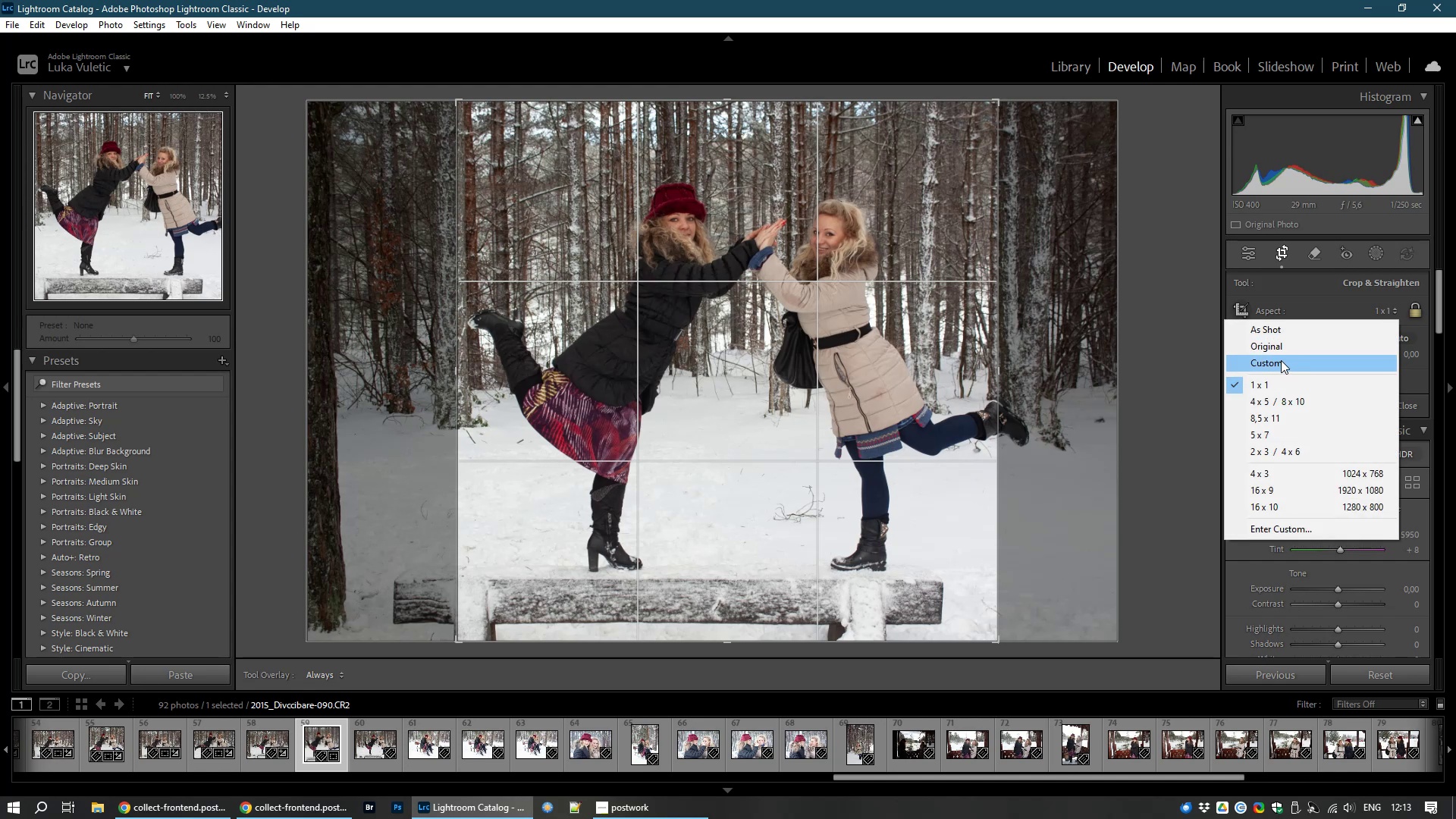 
left_click([1281, 360])
 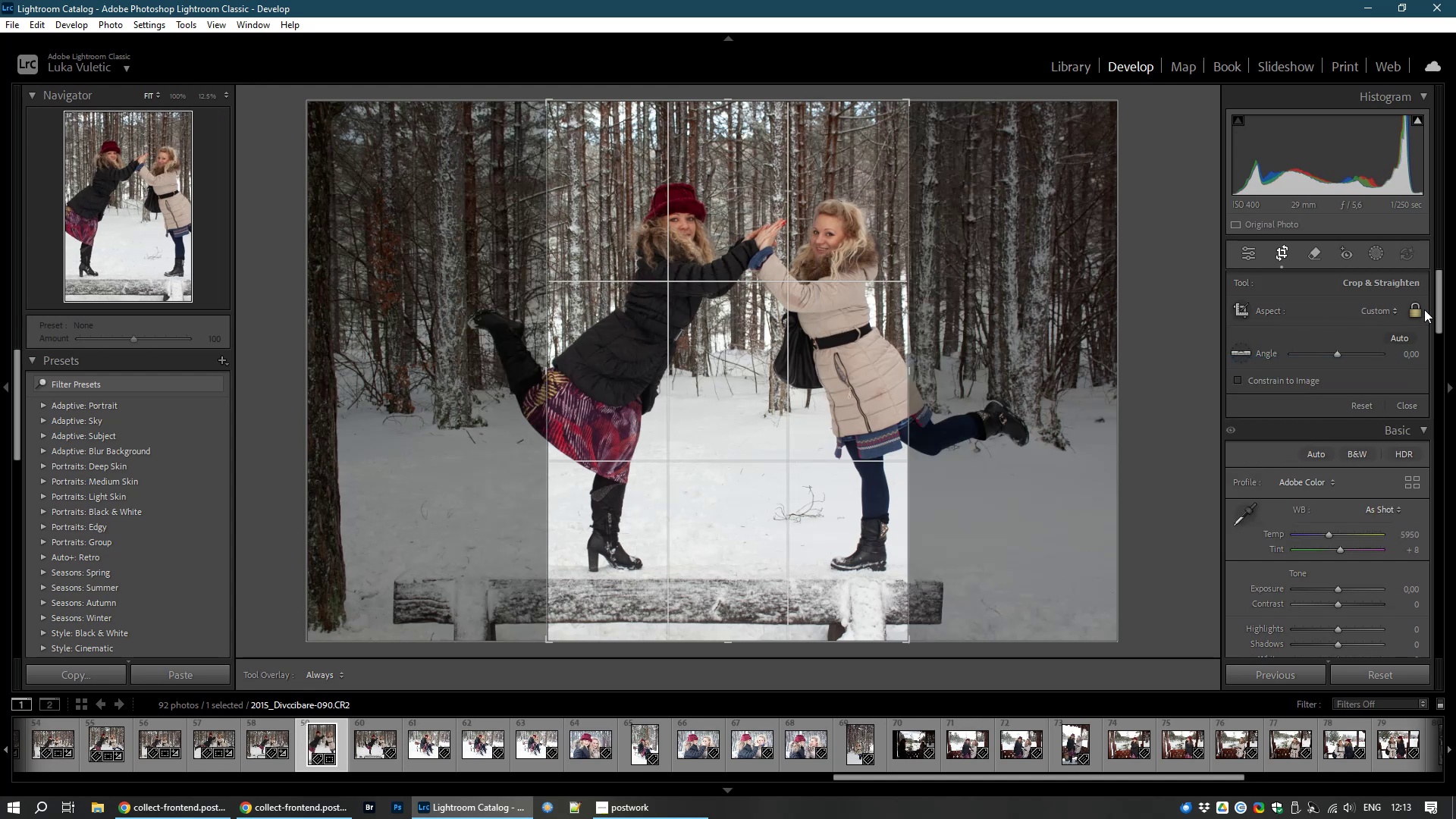 
left_click([1422, 310])
 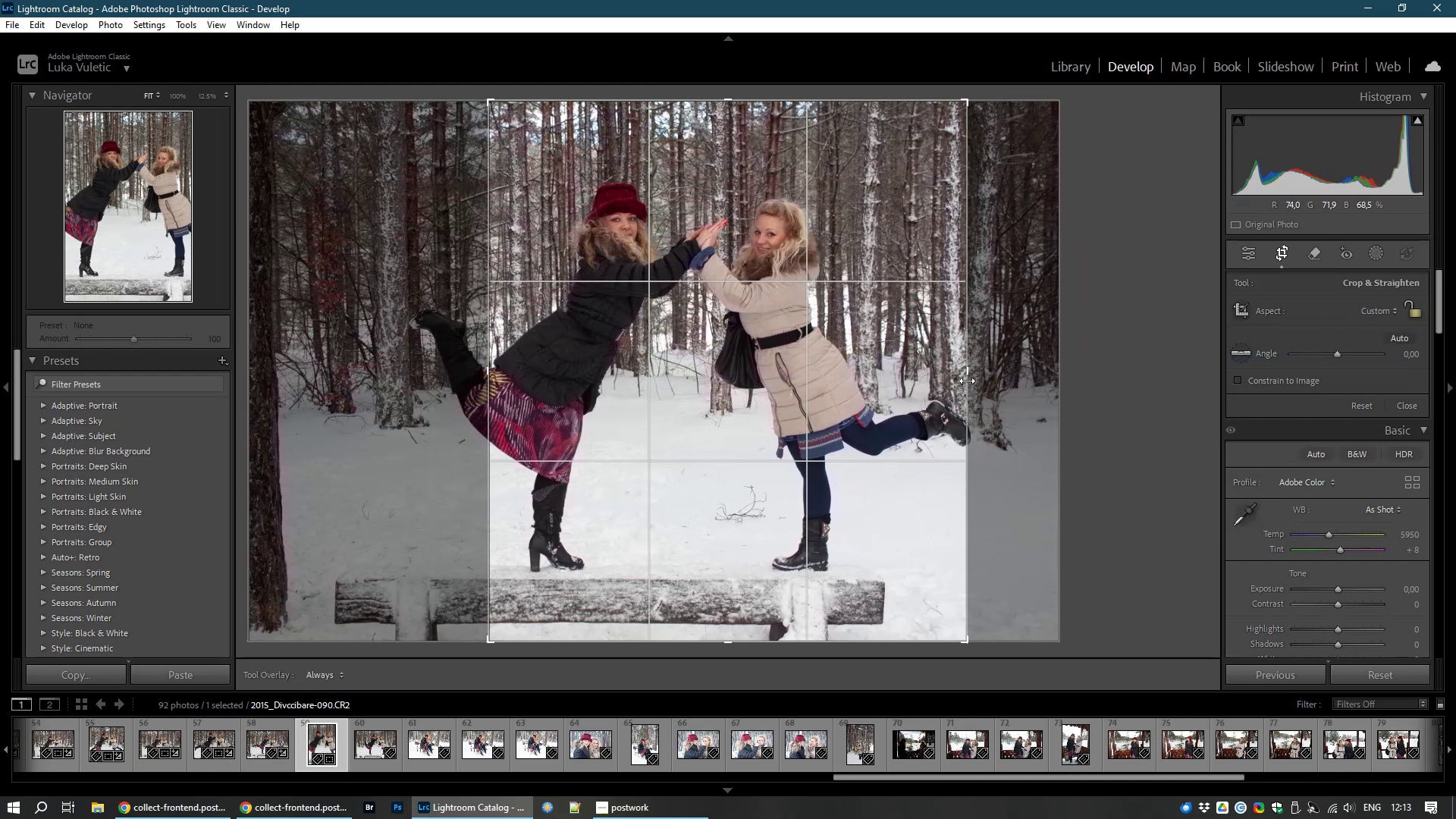 
wait(8.65)
 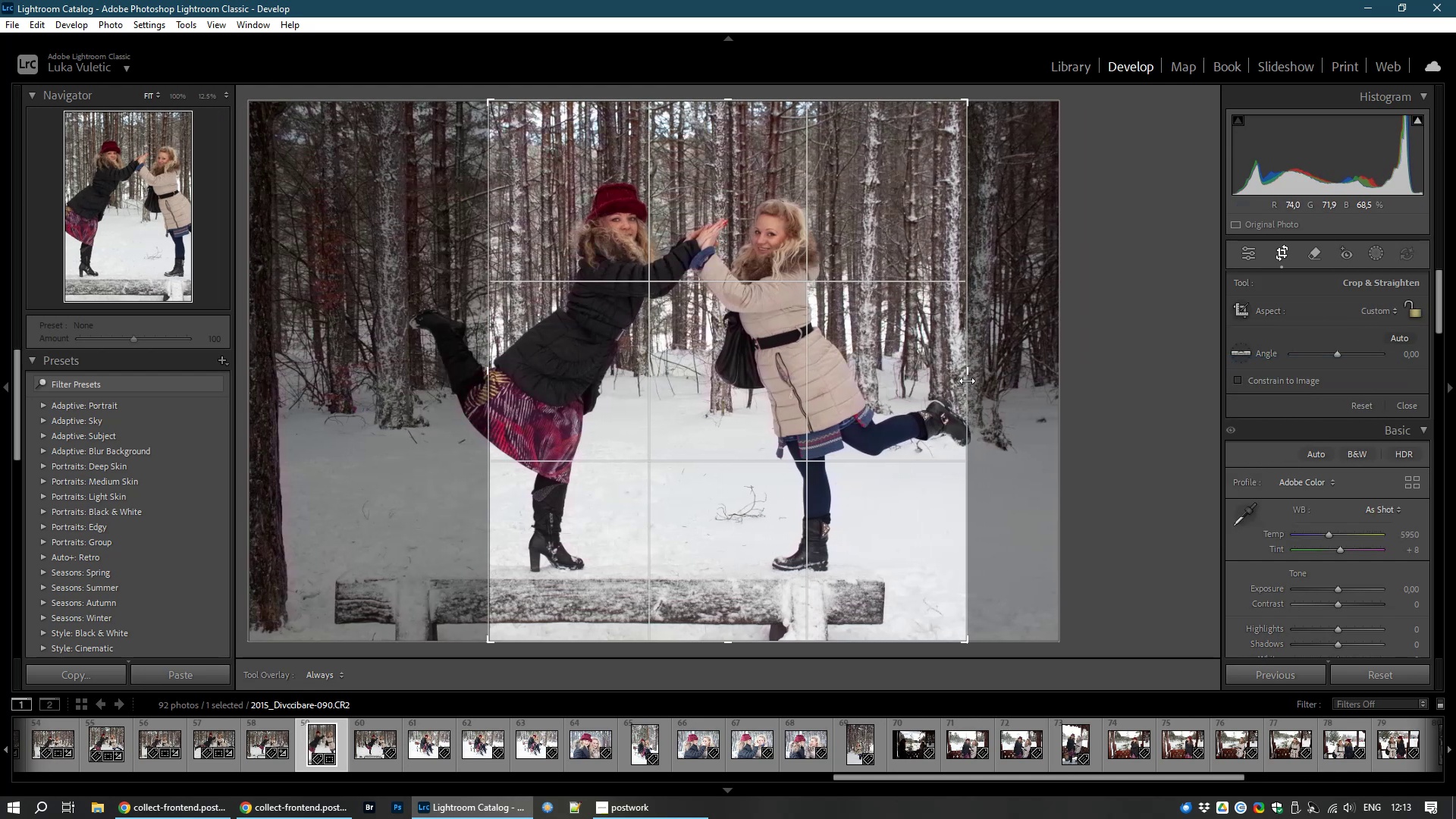 
double_click([716, 462])
 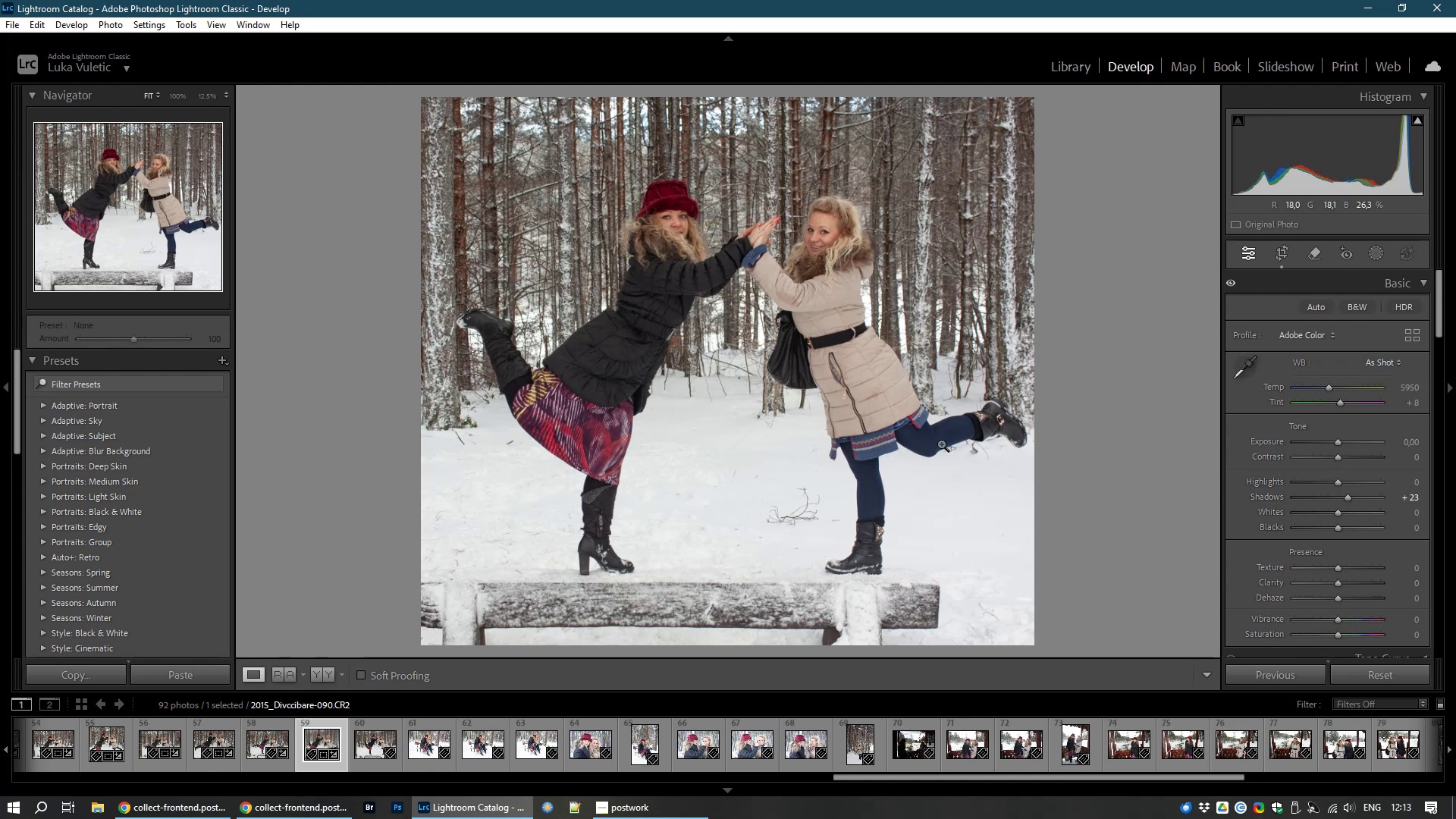 
wait(18.0)
 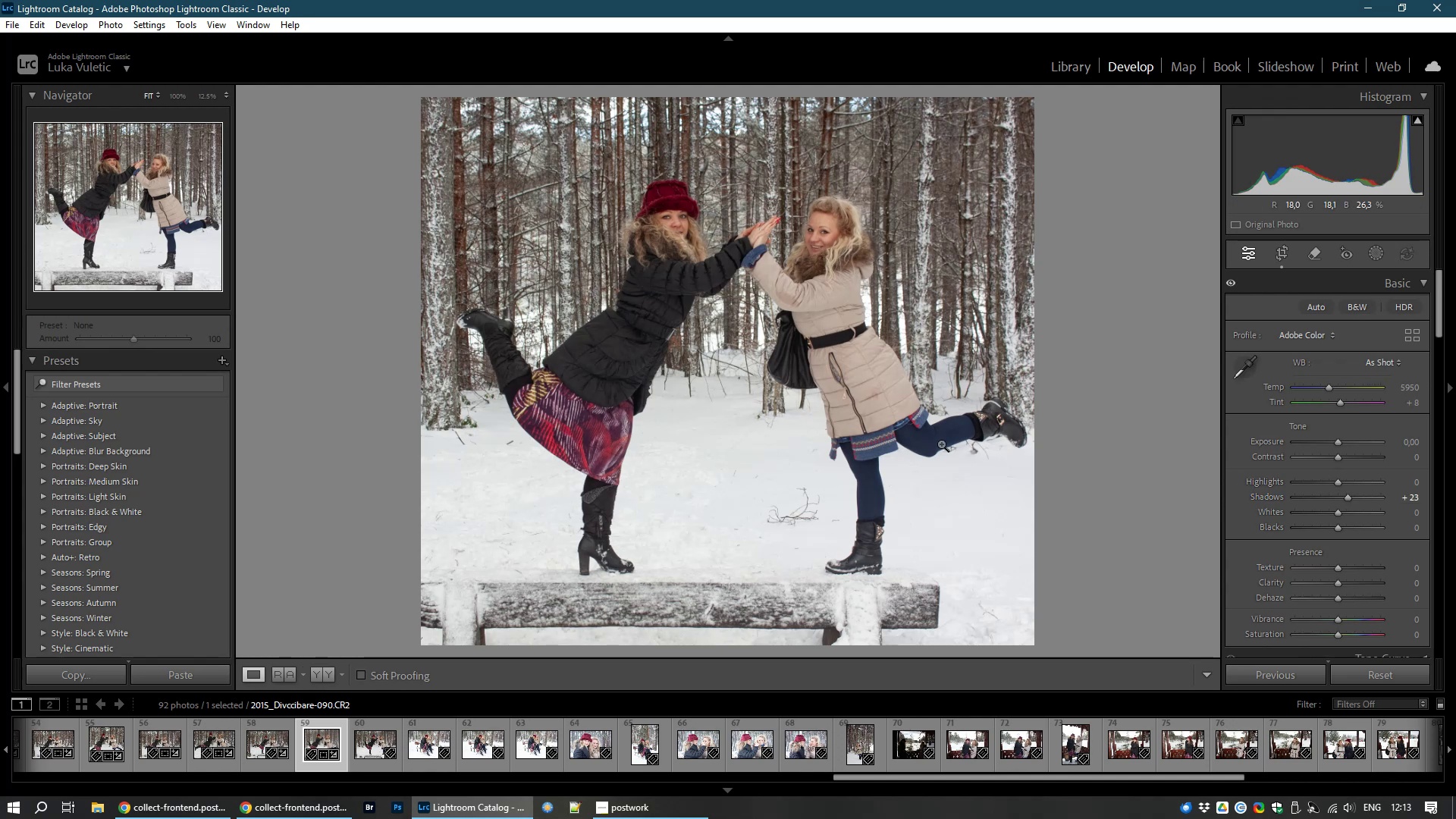 
left_click([369, 746])
 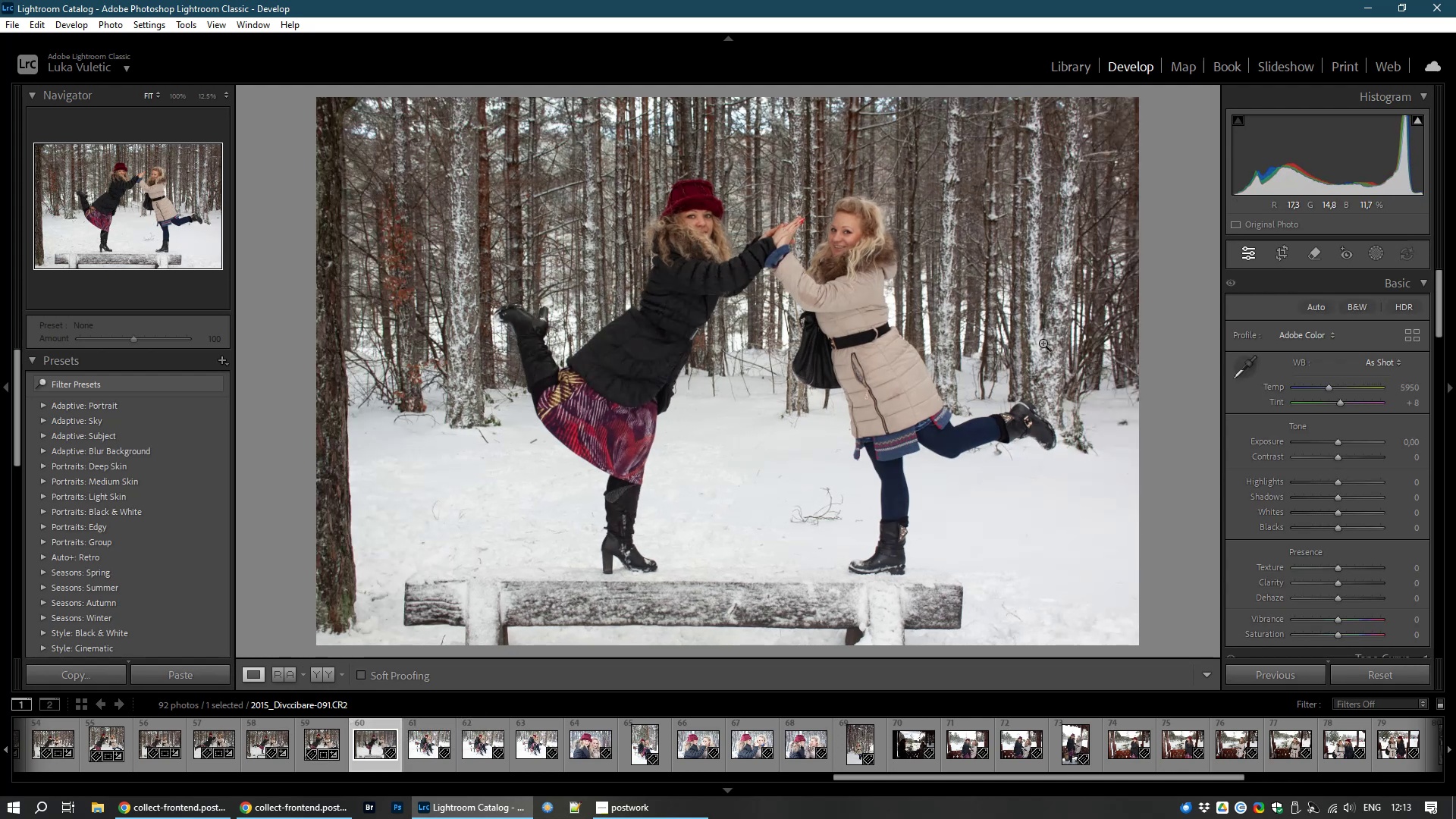 
wait(6.19)
 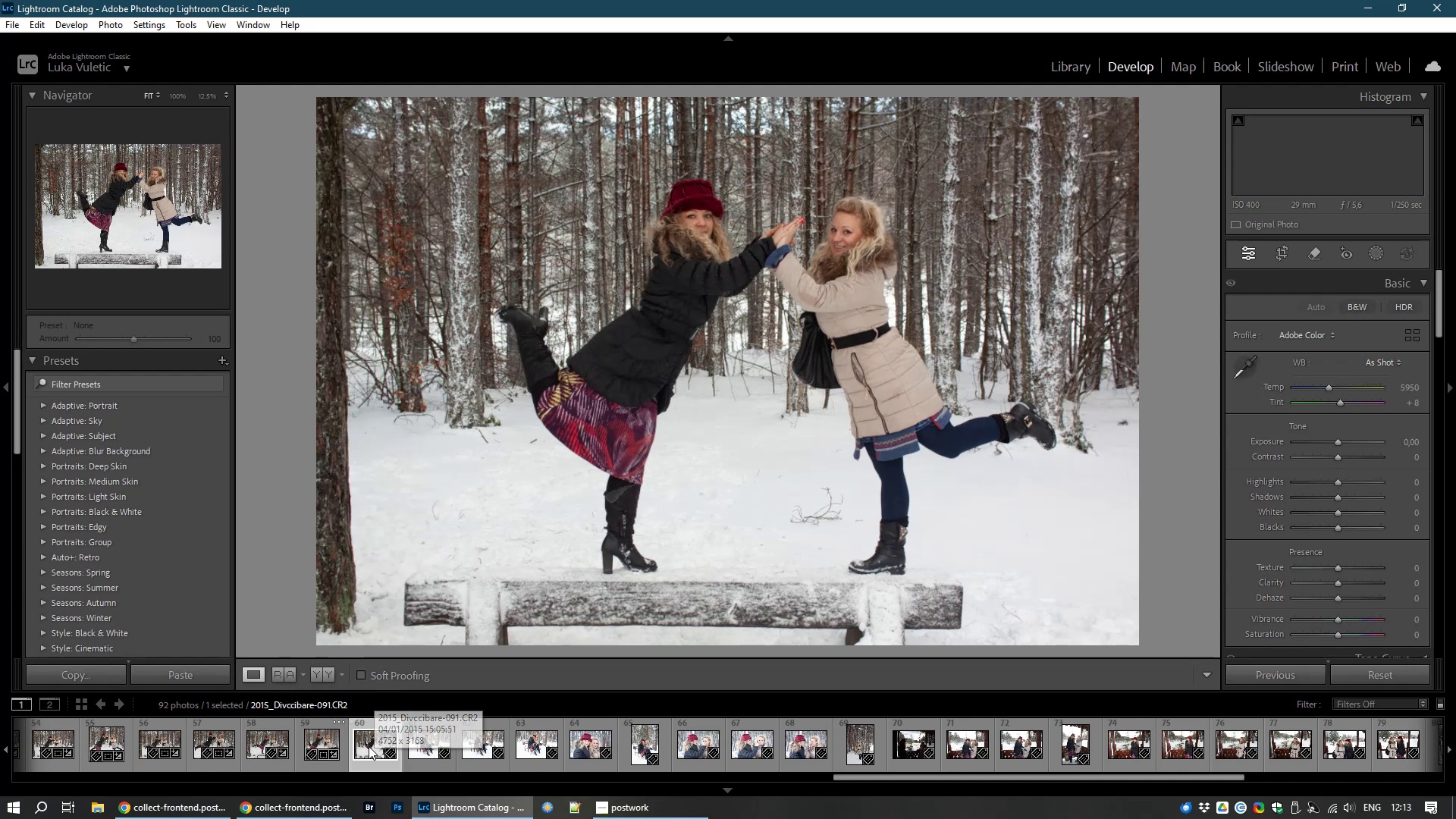 
left_click([1283, 251])
 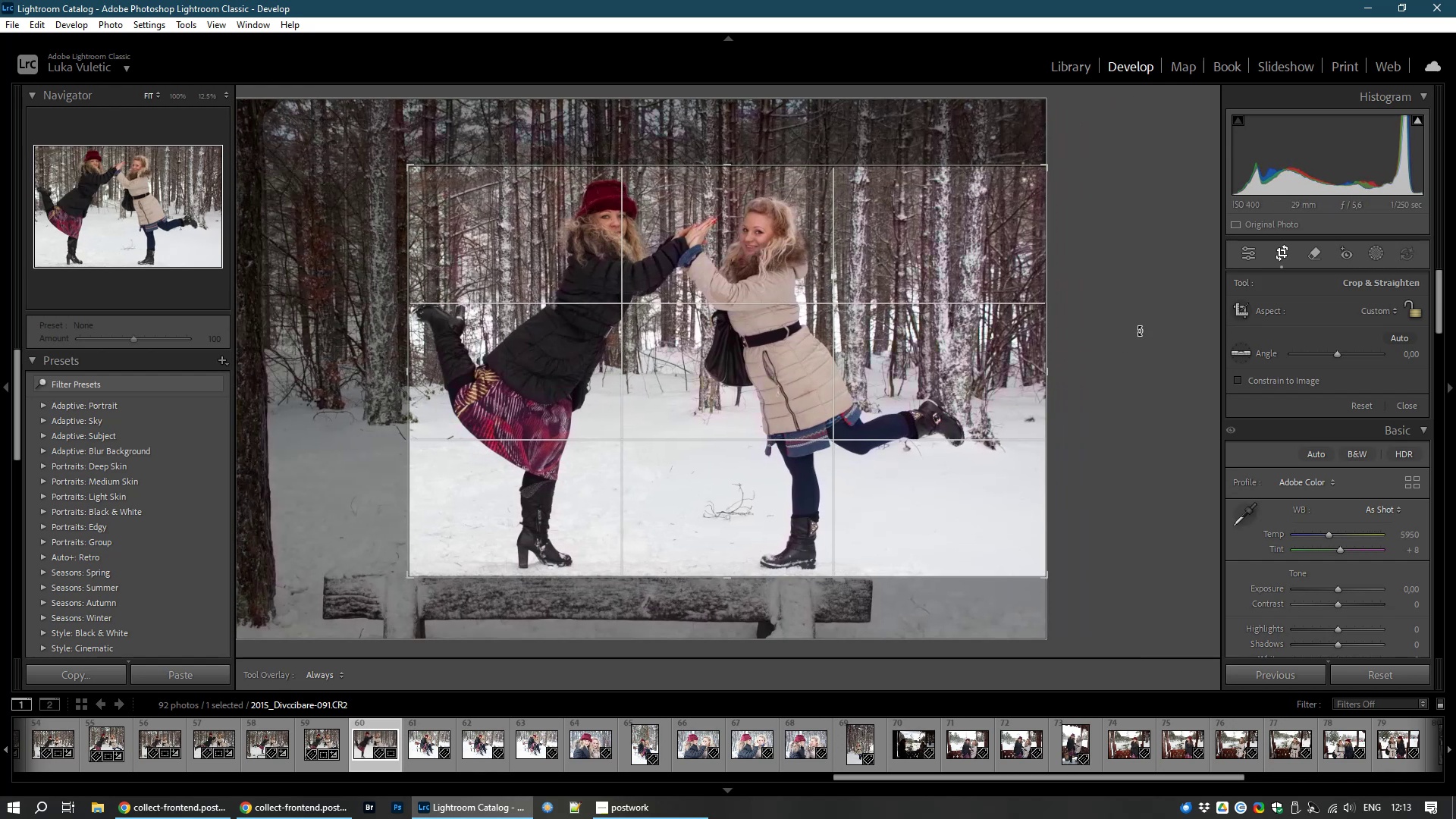 
wait(18.25)
 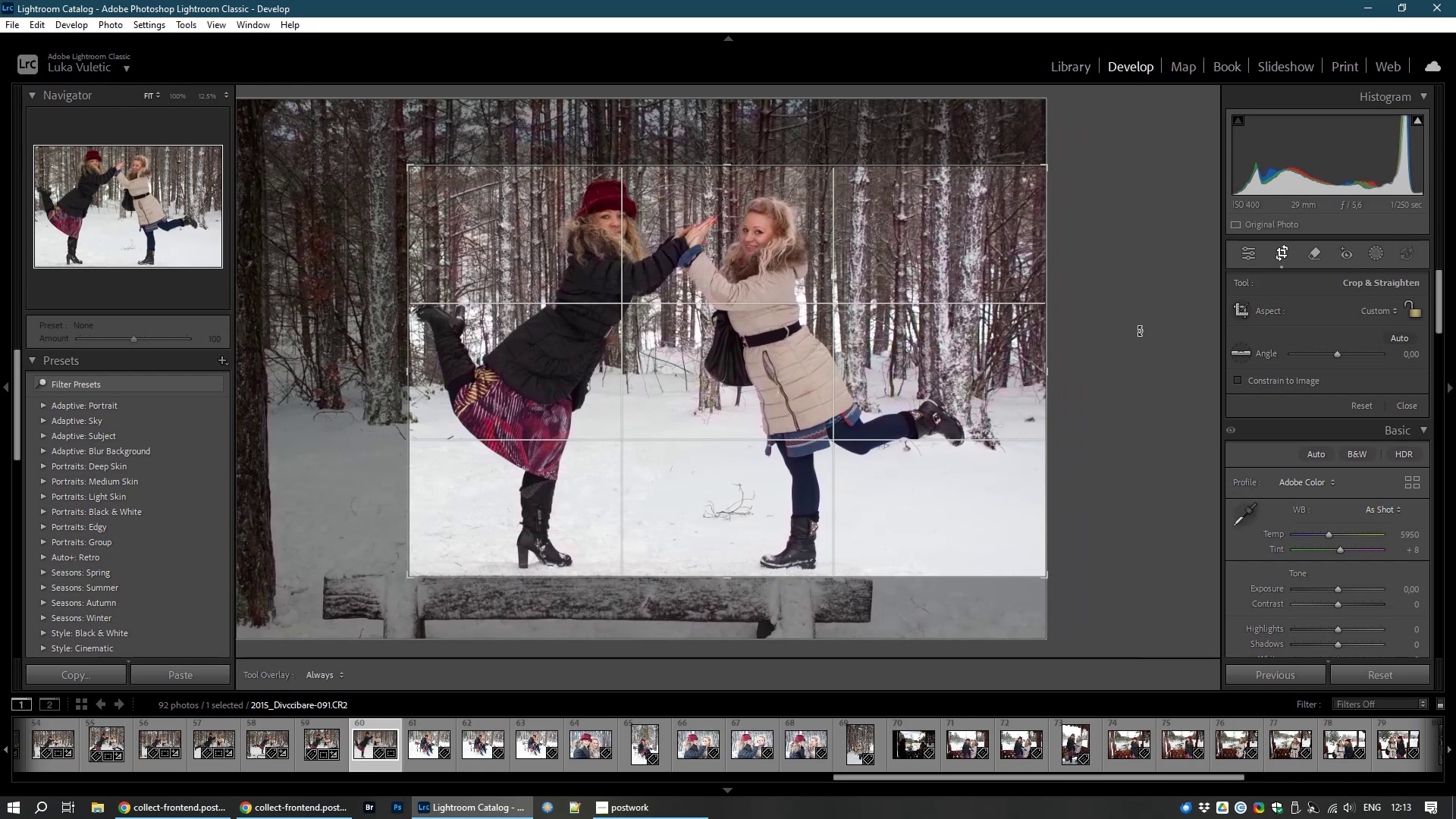 
left_click_drag(start_coordinate=[1003, 373], to_coordinate=[1009, 373])
 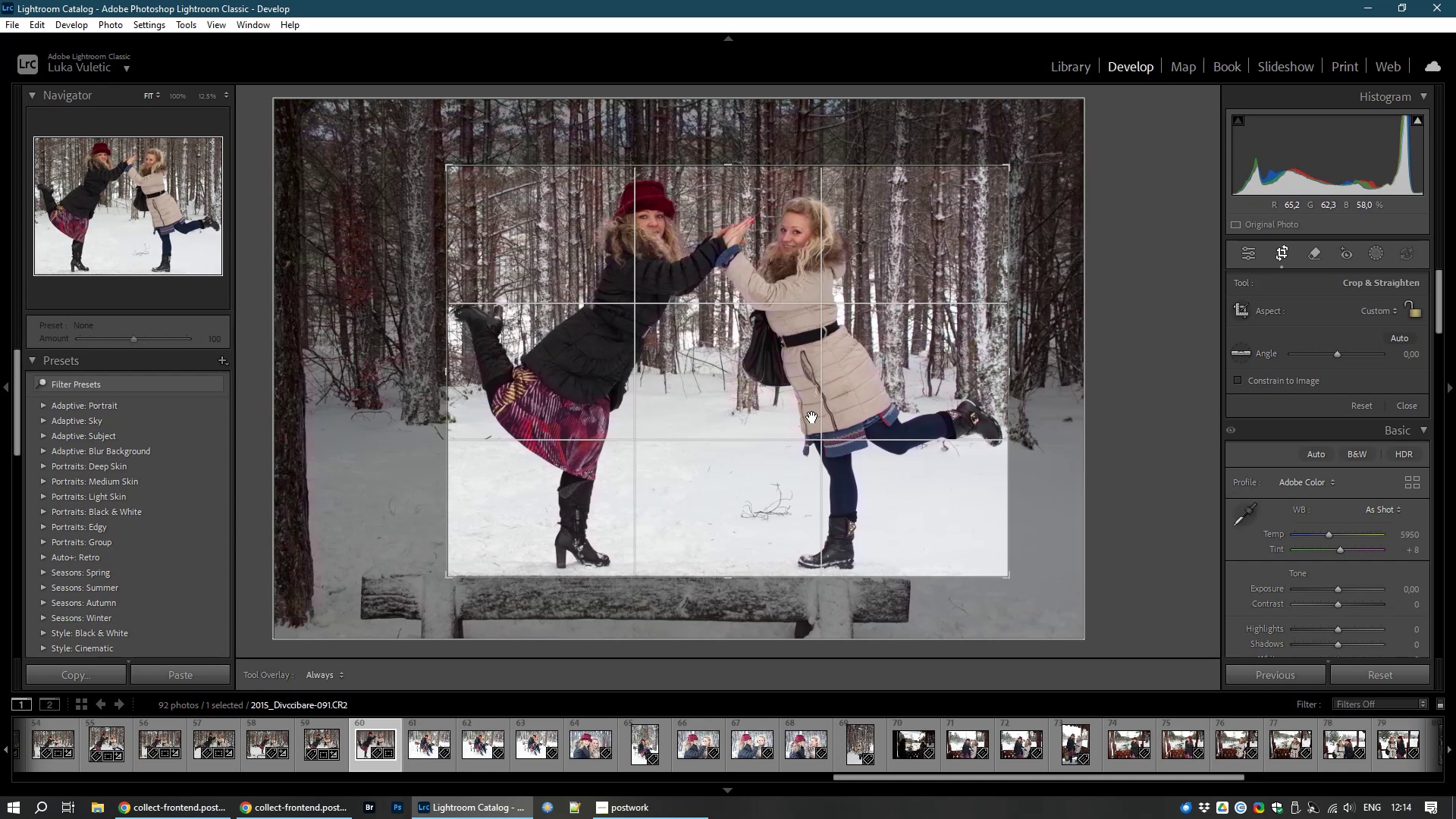 
double_click([812, 417])
 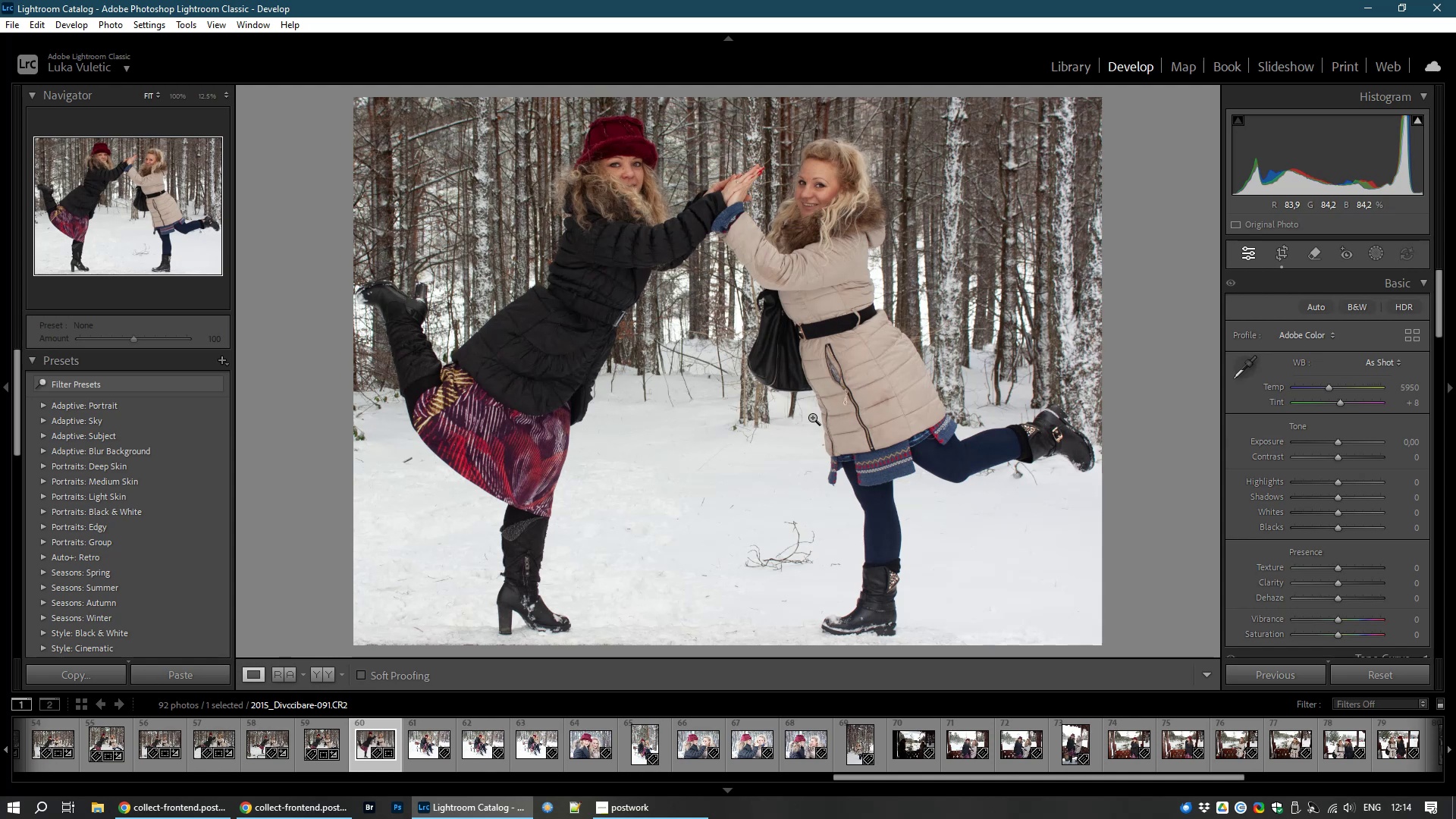 
wait(11.21)
 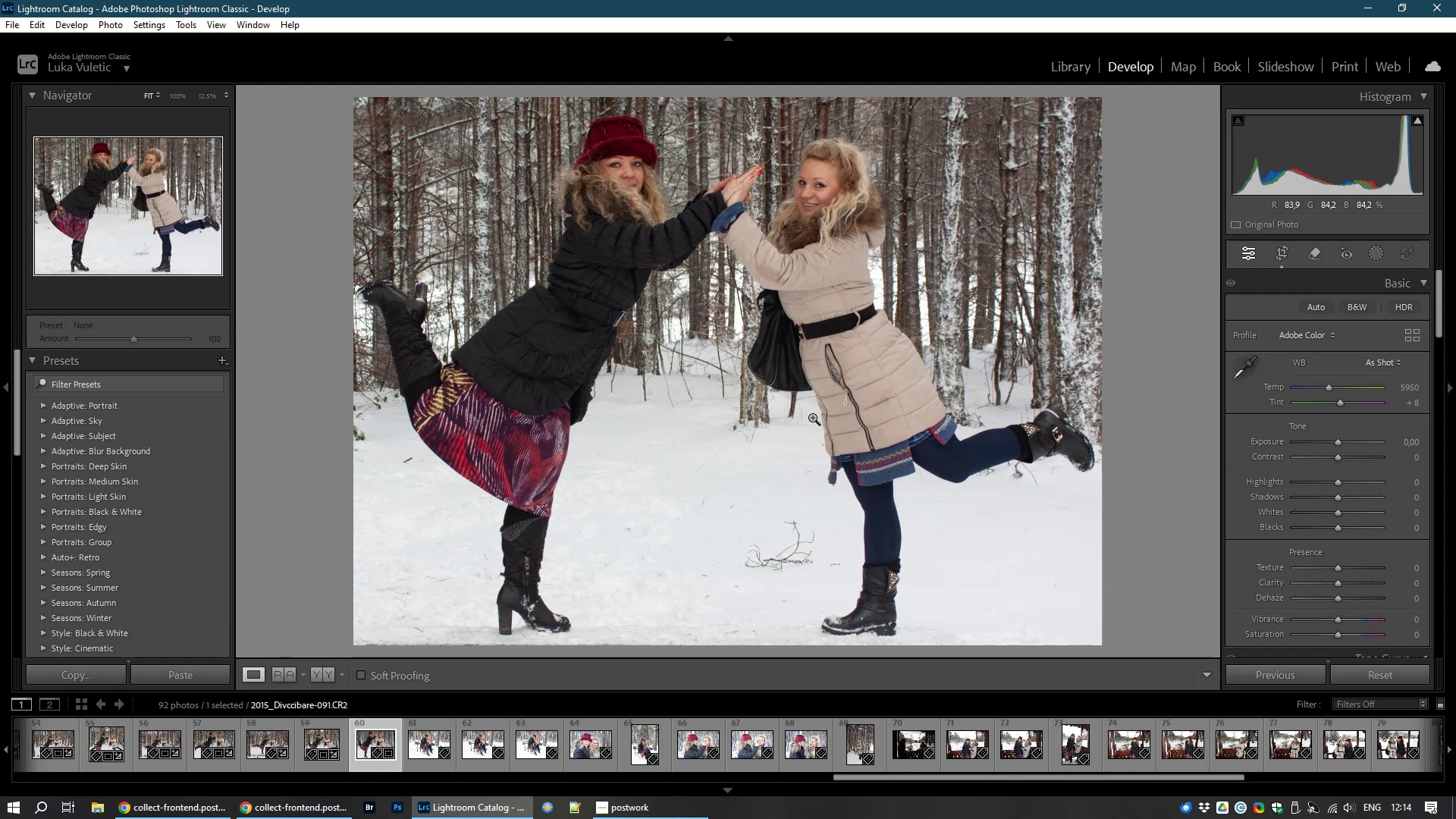 
left_click([1286, 251])
 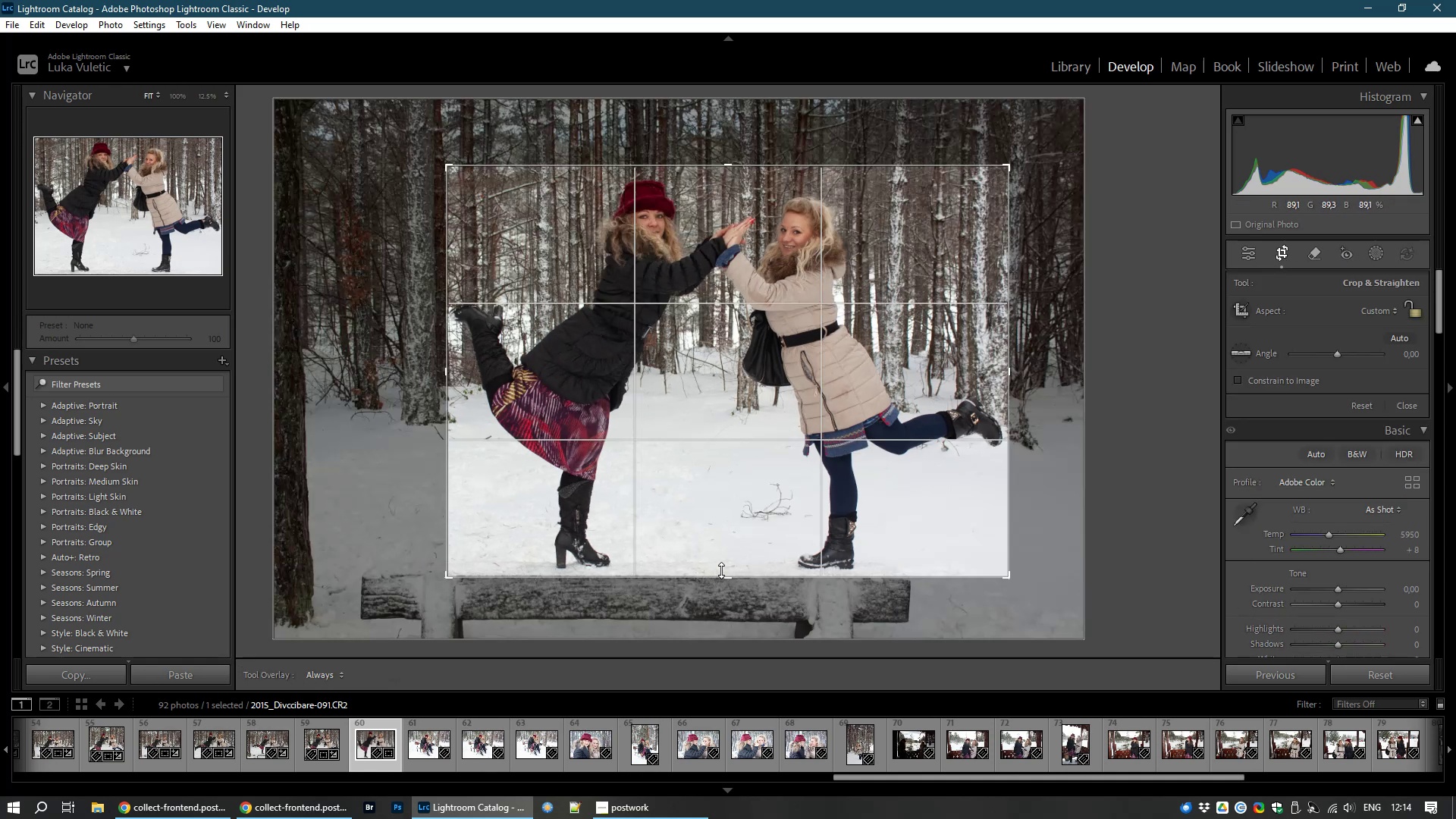 
left_click_drag(start_coordinate=[727, 579], to_coordinate=[726, 601])
 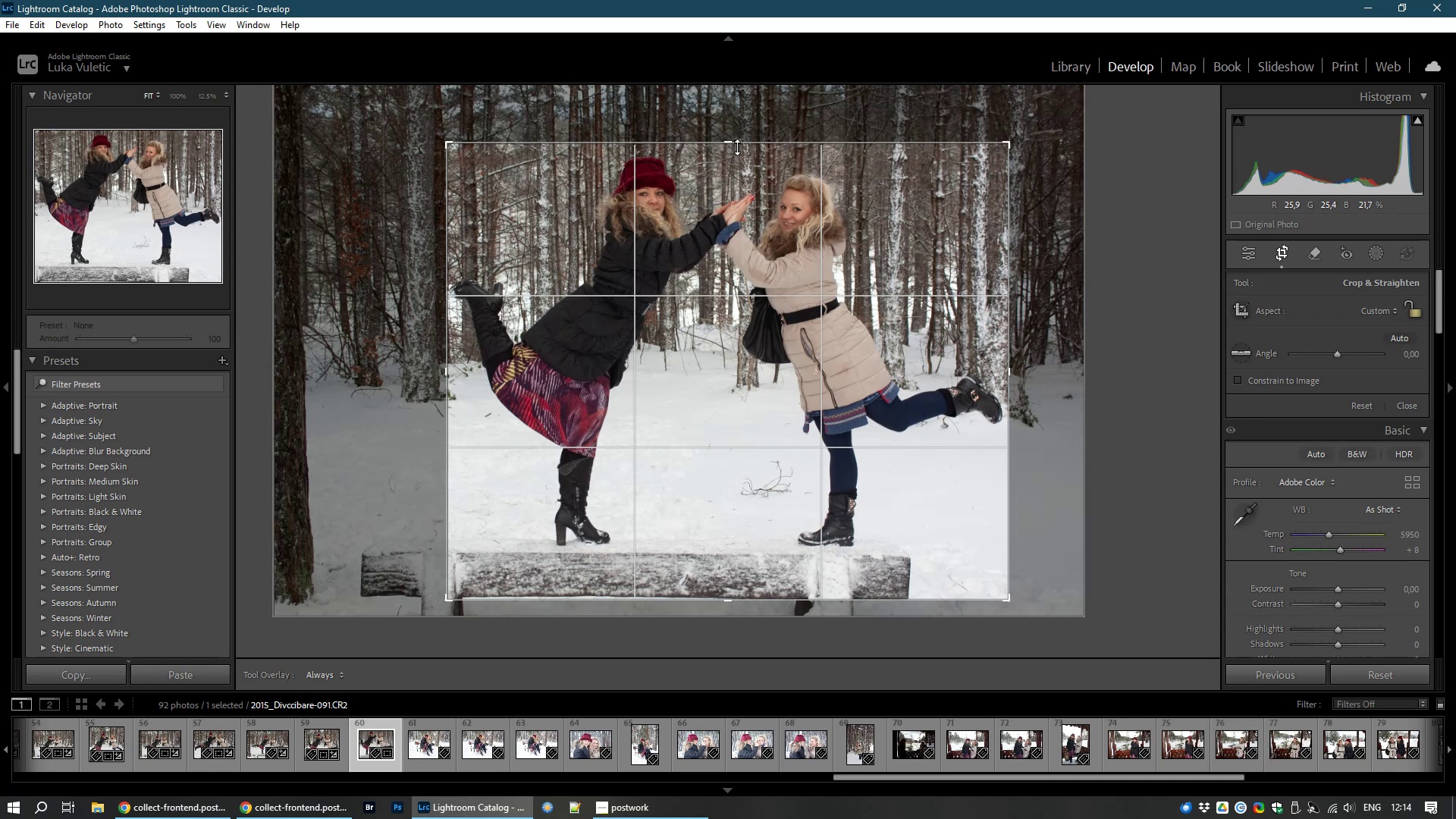 
left_click_drag(start_coordinate=[726, 140], to_coordinate=[727, 121])
 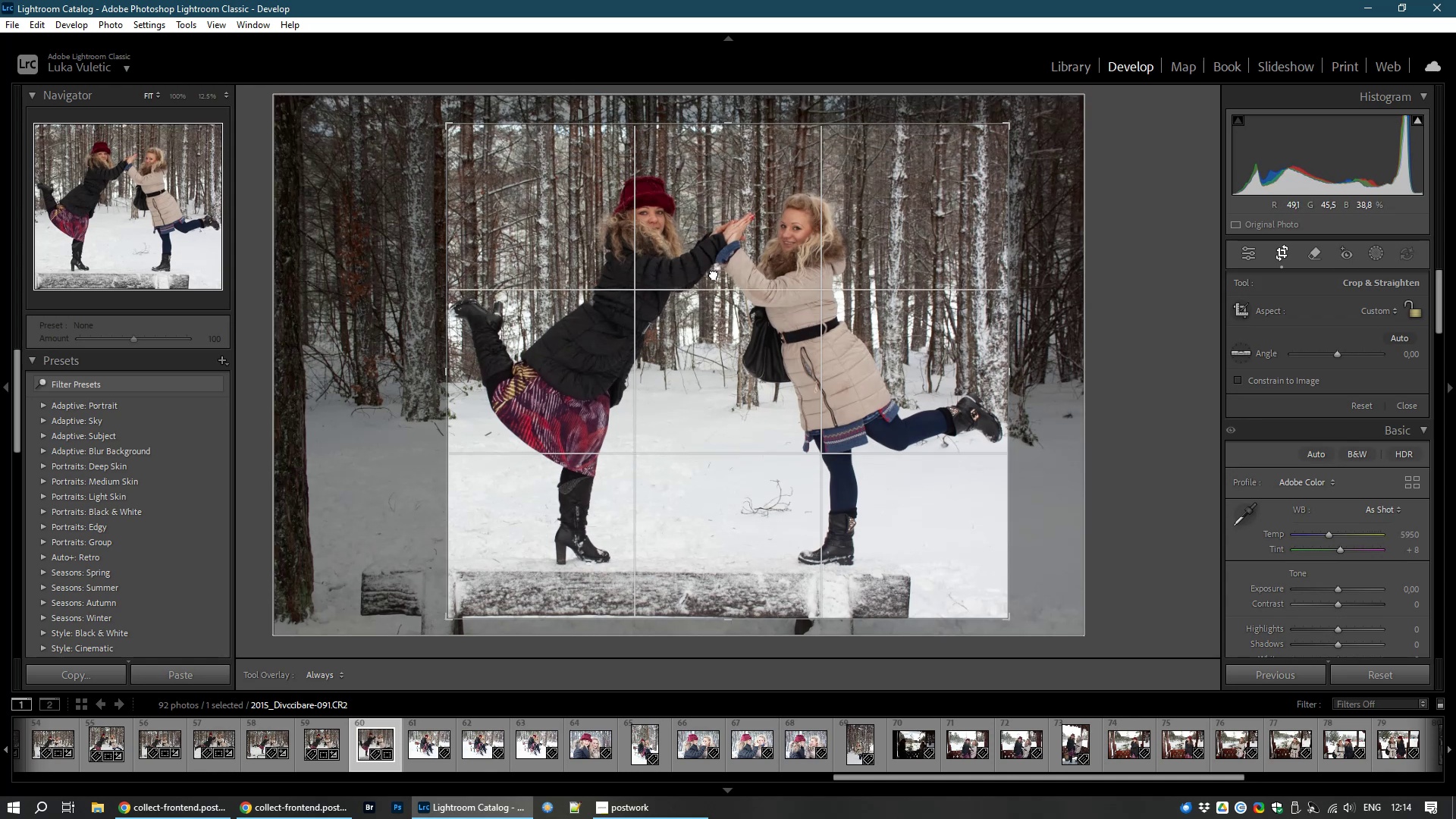 
double_click([714, 274])
 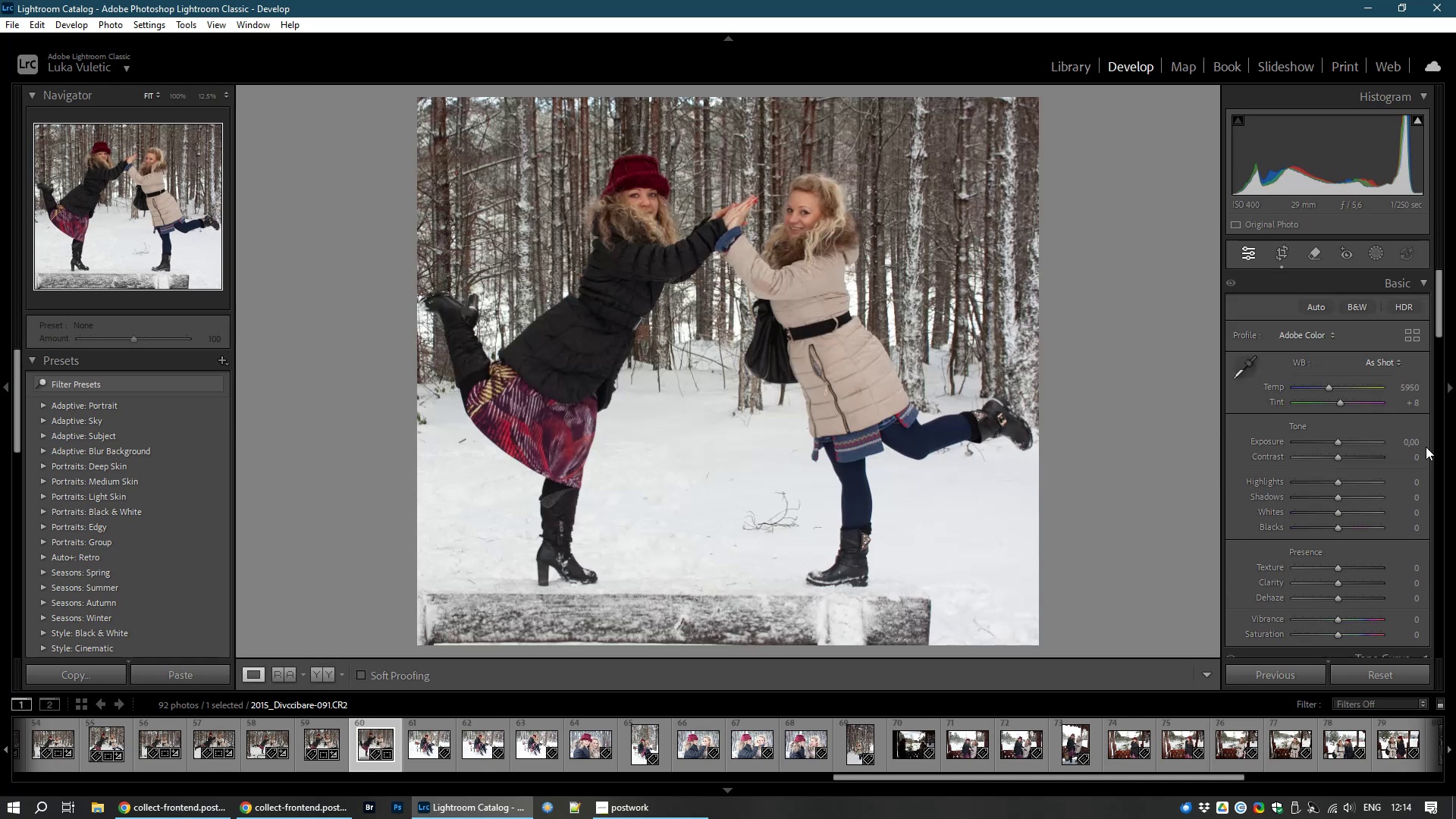 
wait(6.03)
 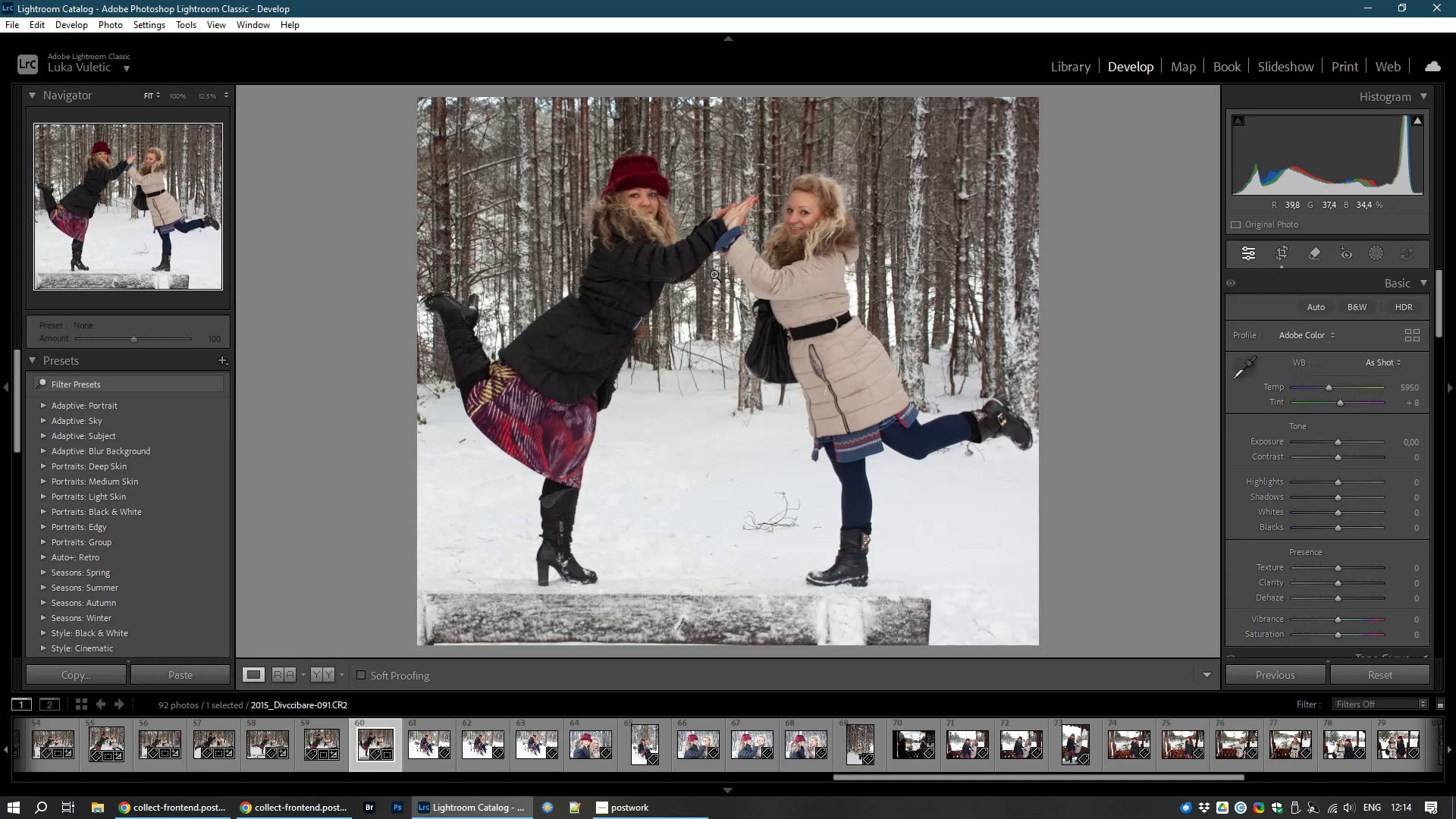 
left_click_drag(start_coordinate=[1336, 496], to_coordinate=[1346, 497])
 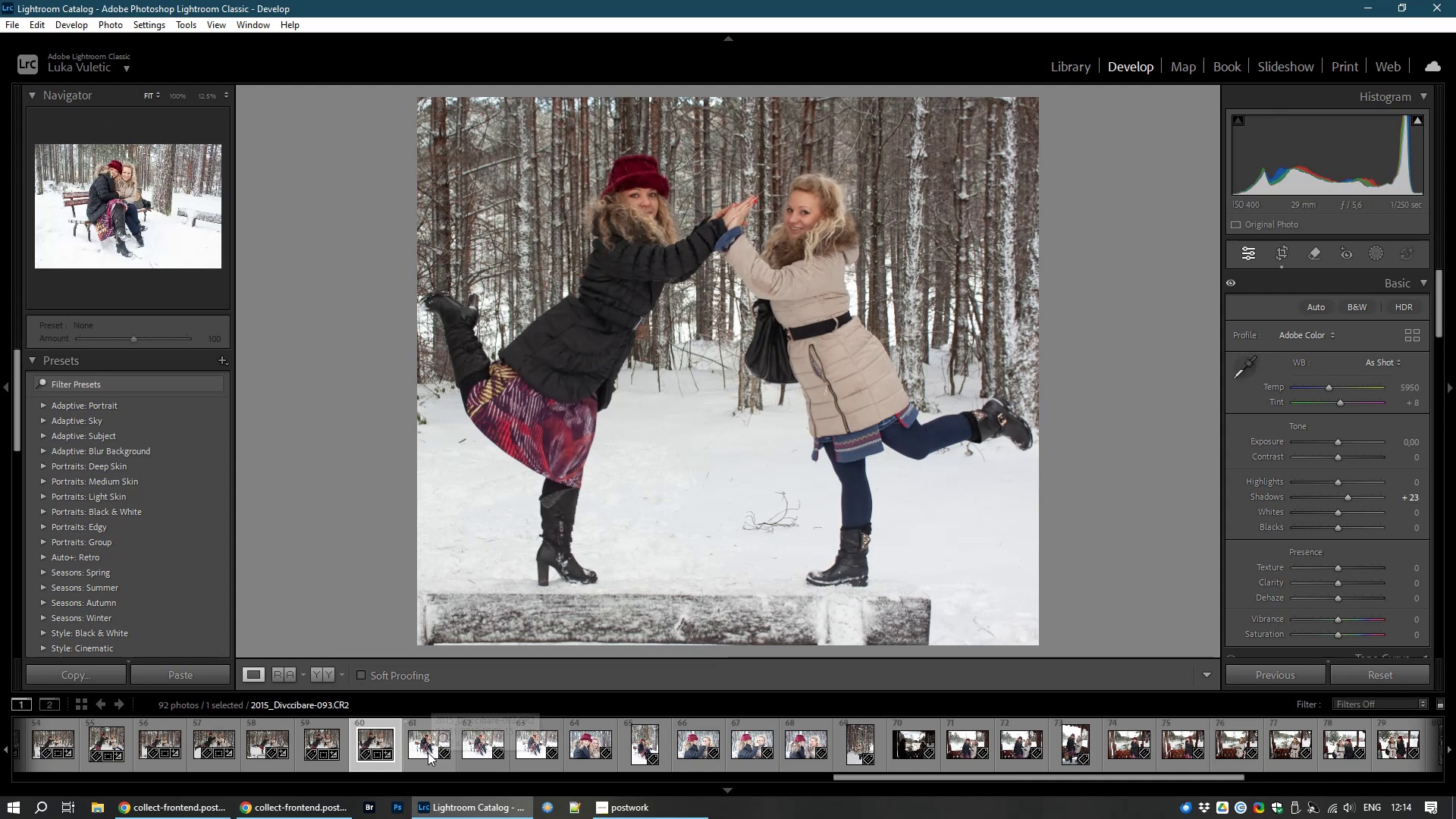 
left_click([428, 752])
 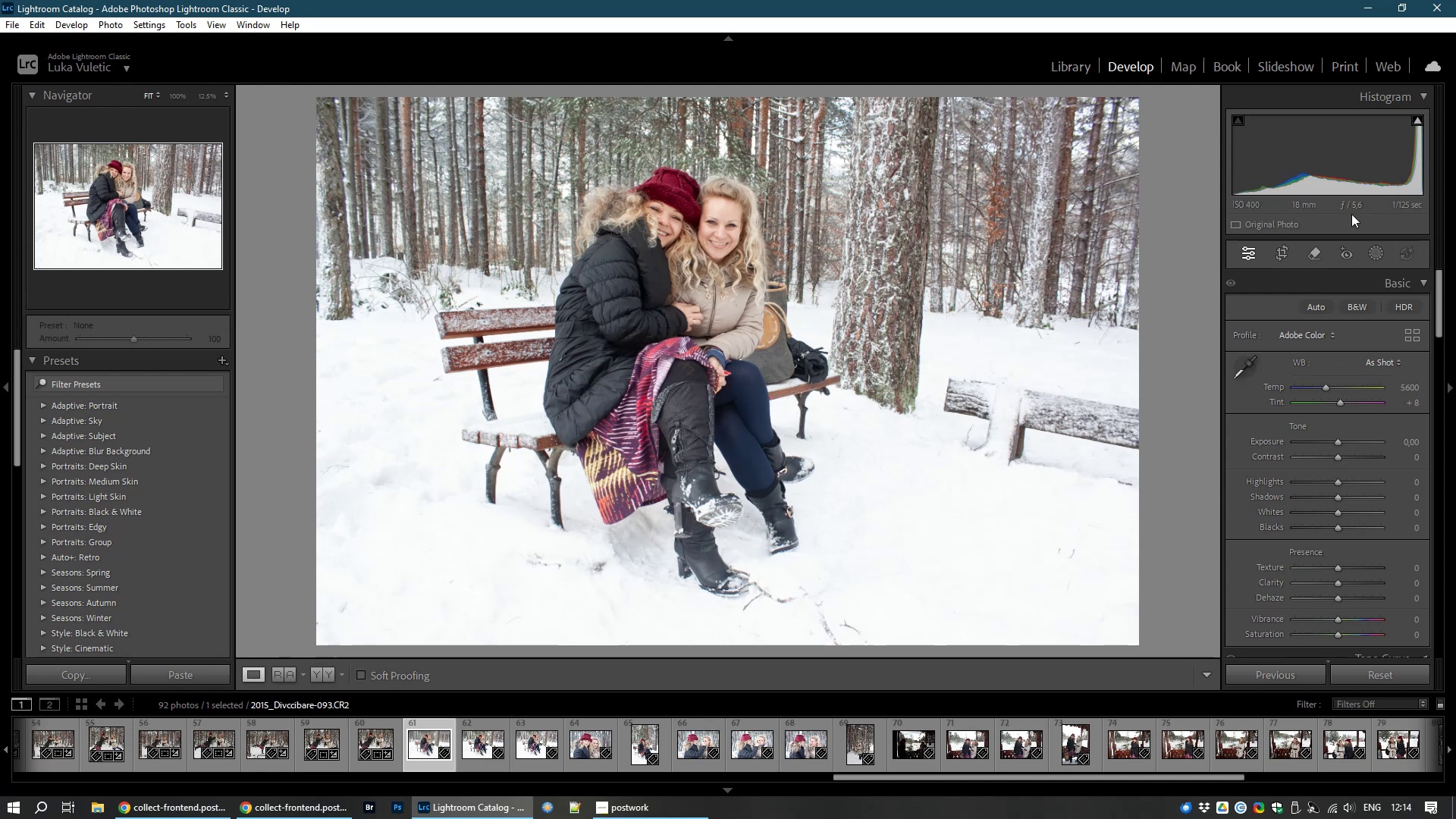 
wait(5.93)
 